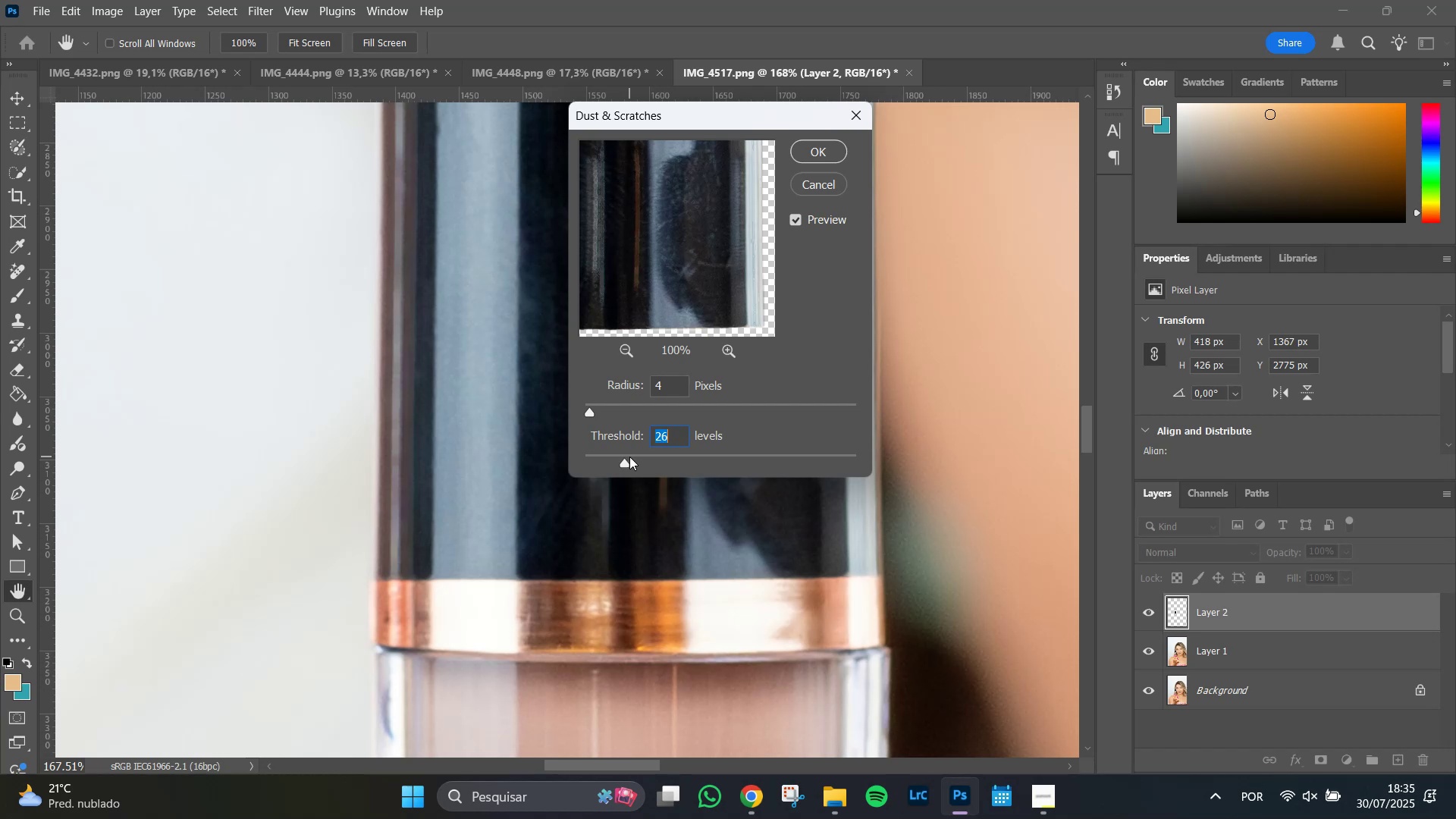 
key(ArrowDown)
 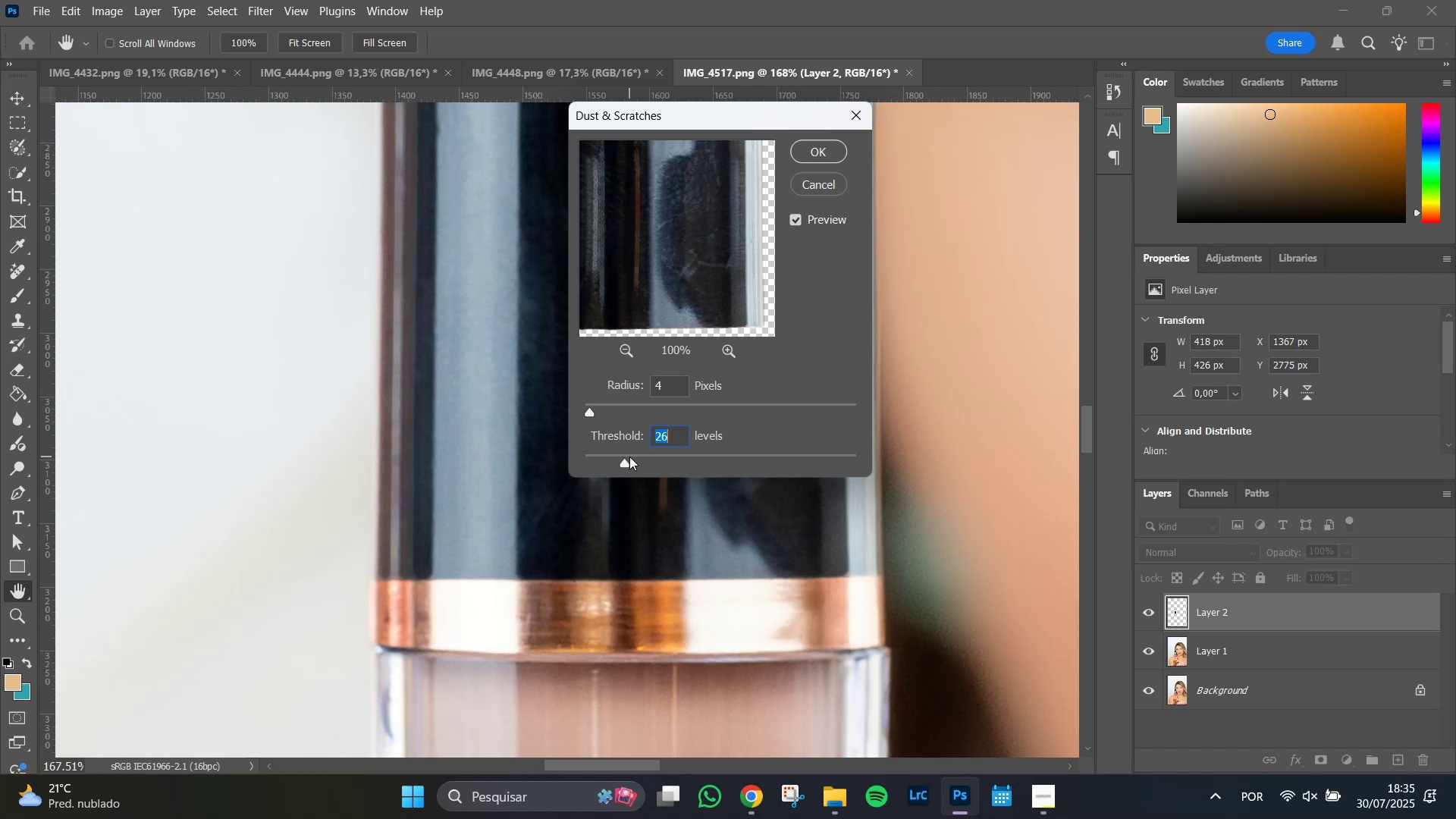 
hold_key(key=ArrowDown, duration=1.51)
 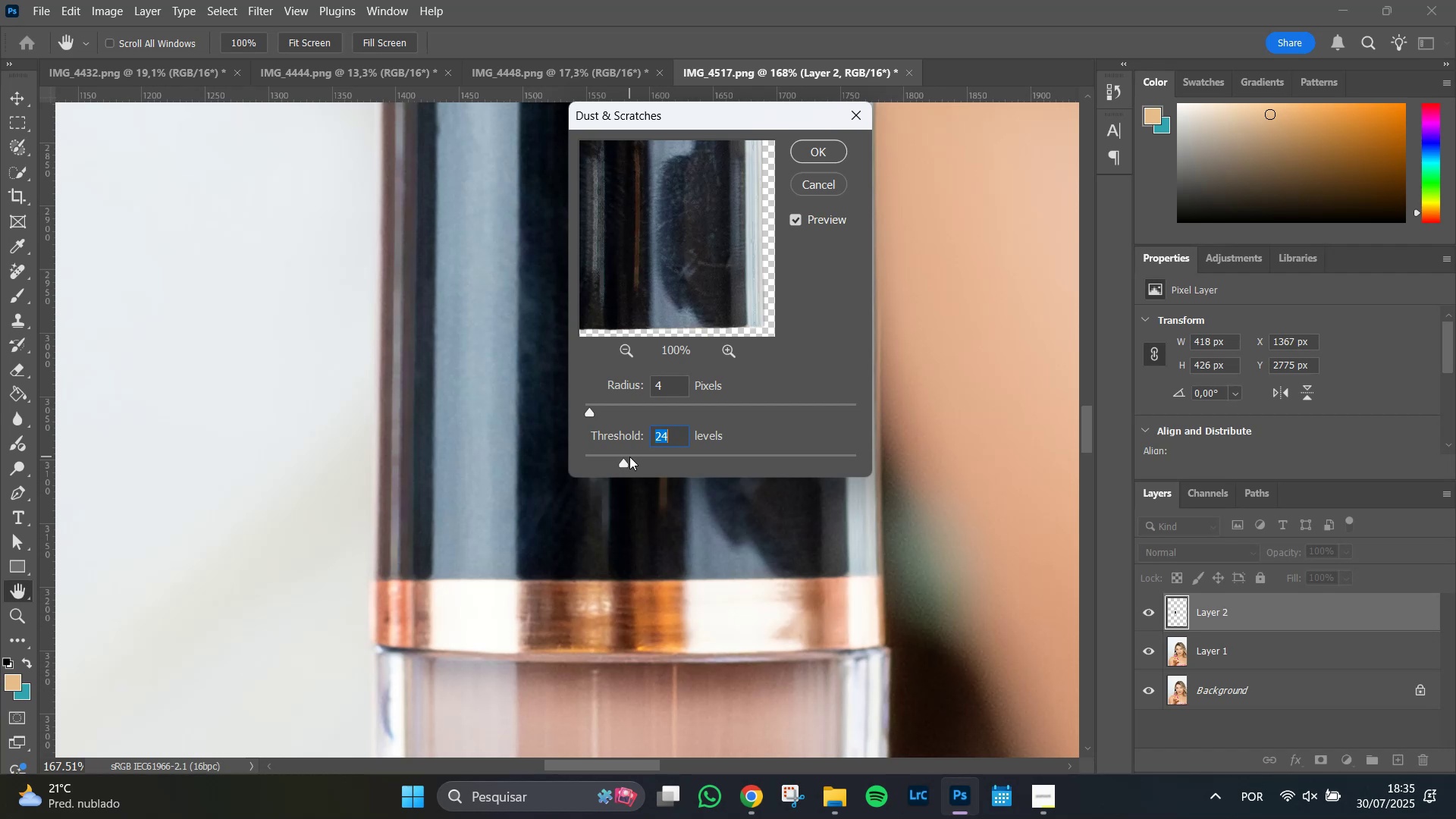 
key(ArrowDown)
 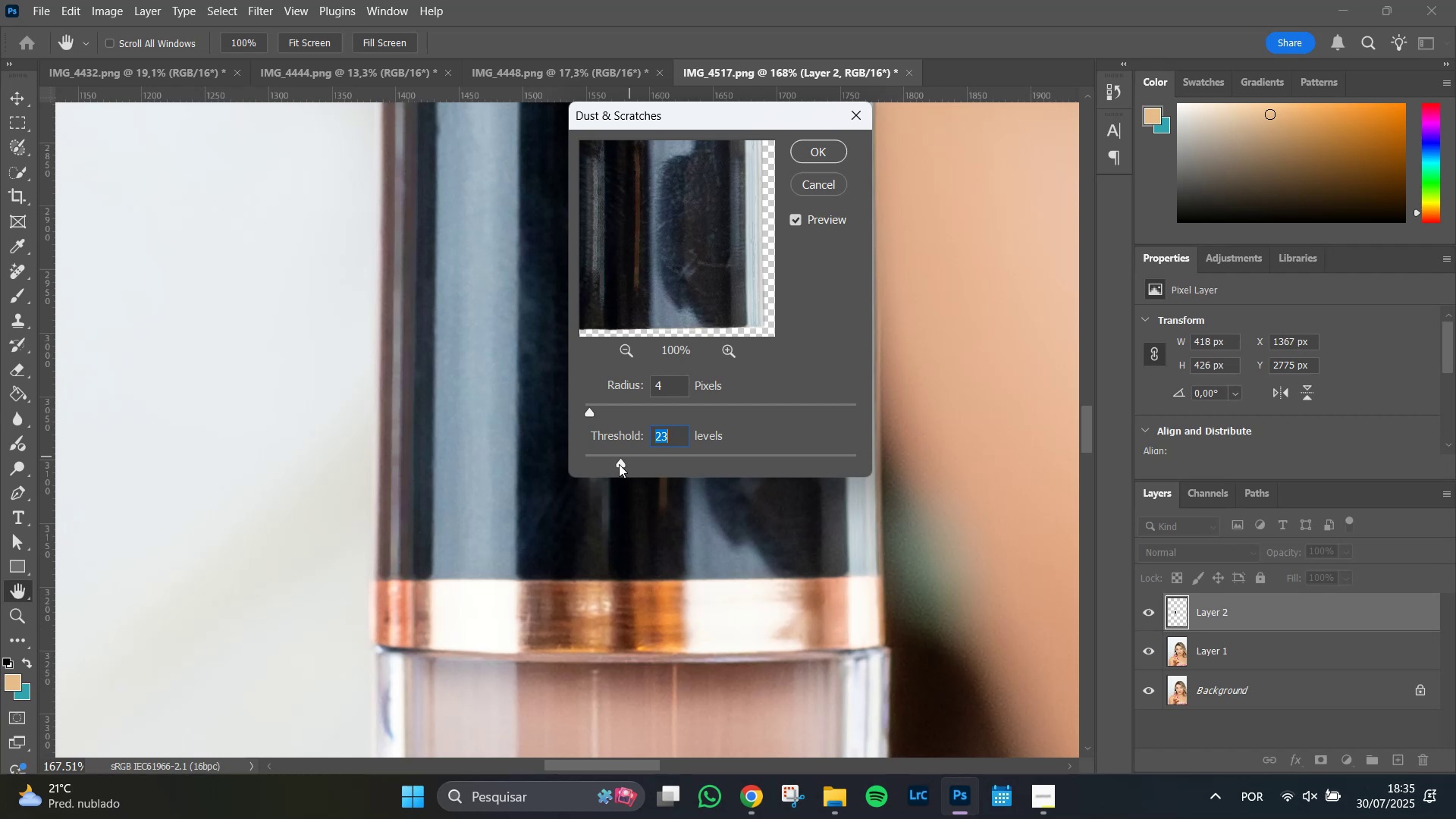 
left_click_drag(start_coordinate=[622, 465], to_coordinate=[529, 475])
 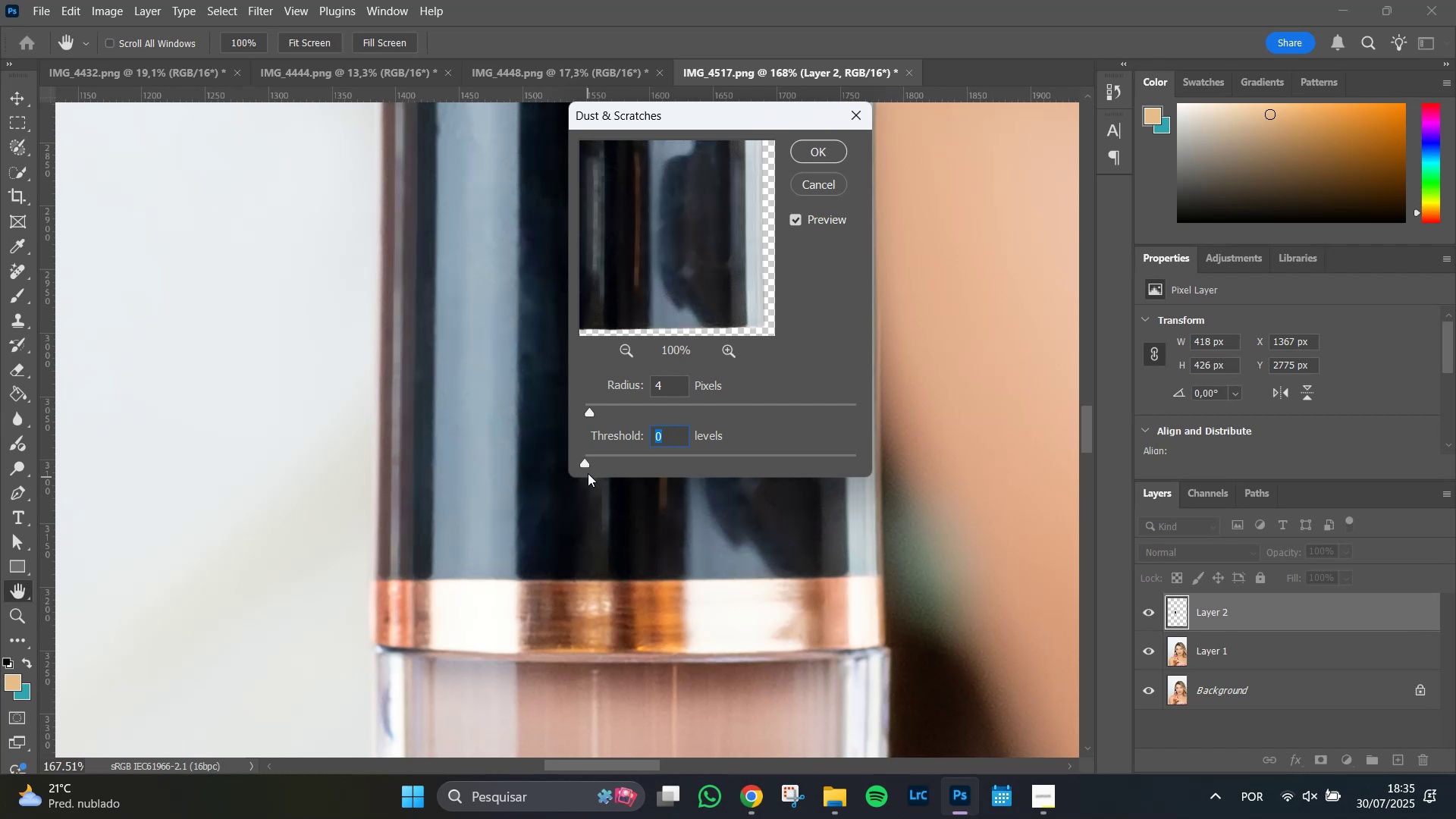 
left_click_drag(start_coordinate=[586, 462], to_coordinate=[768, 460])
 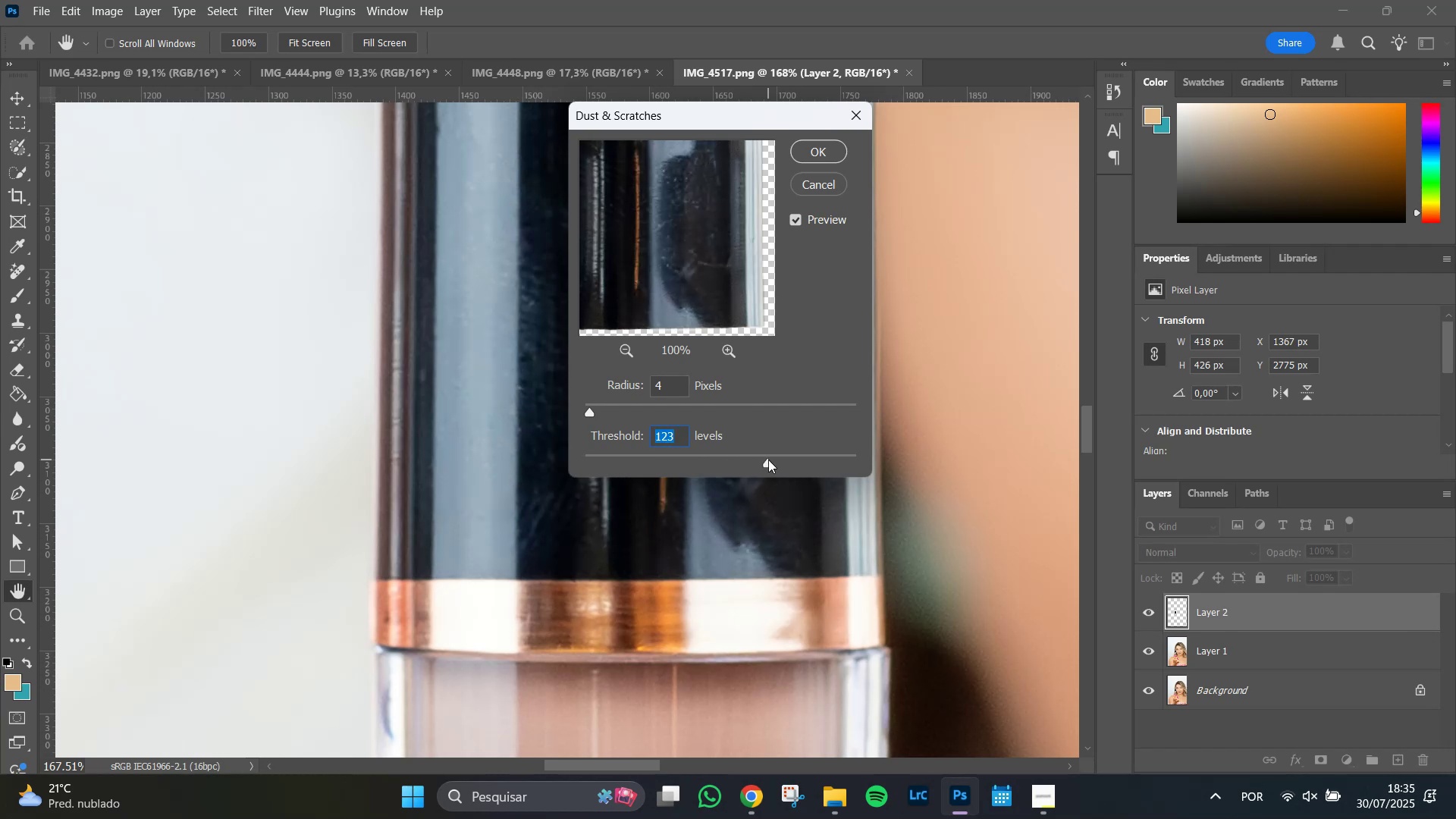 
left_click_drag(start_coordinate=[768, 460], to_coordinate=[599, 468])
 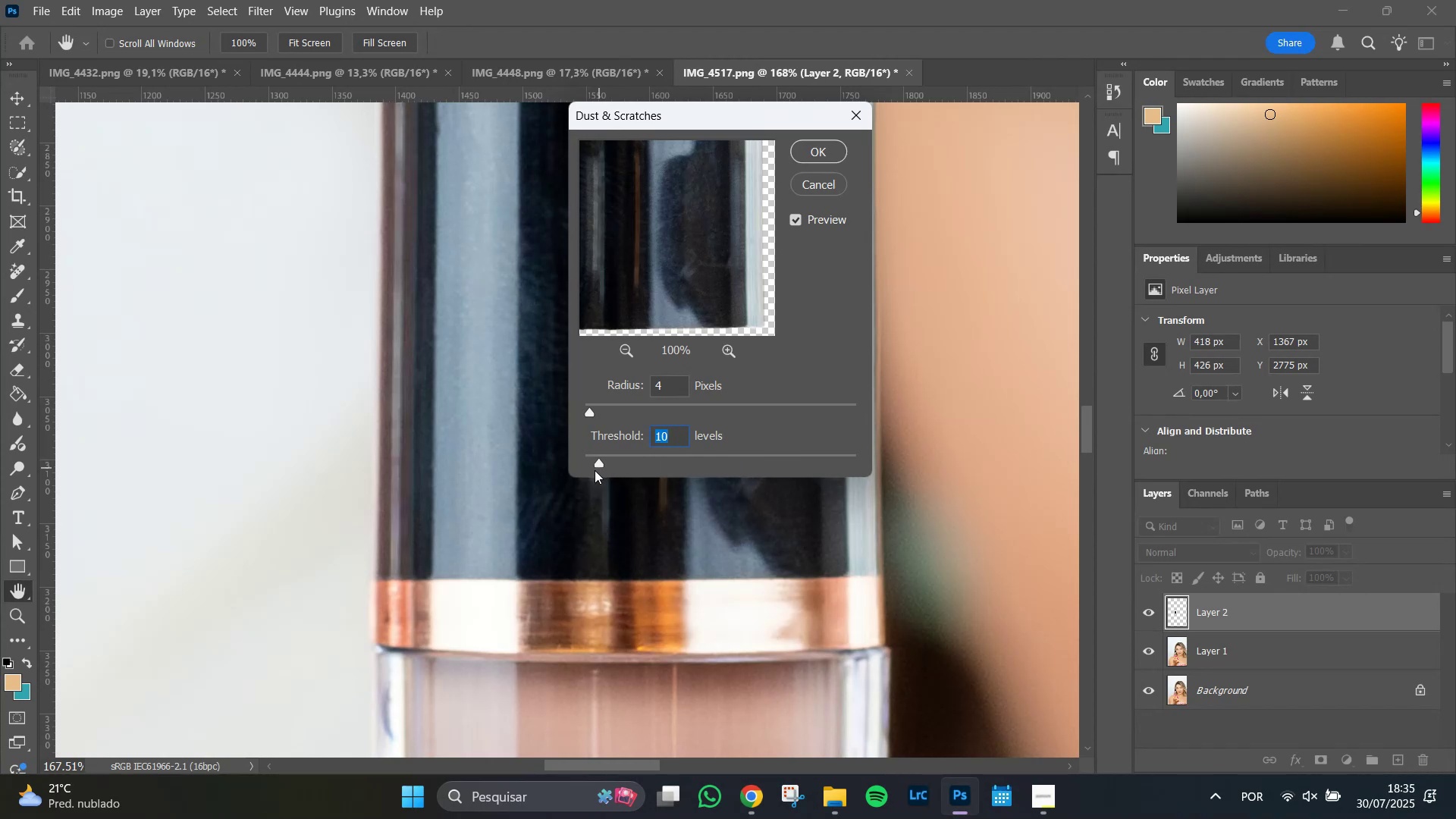 
left_click_drag(start_coordinate=[600, 469], to_coordinate=[595, 467])
 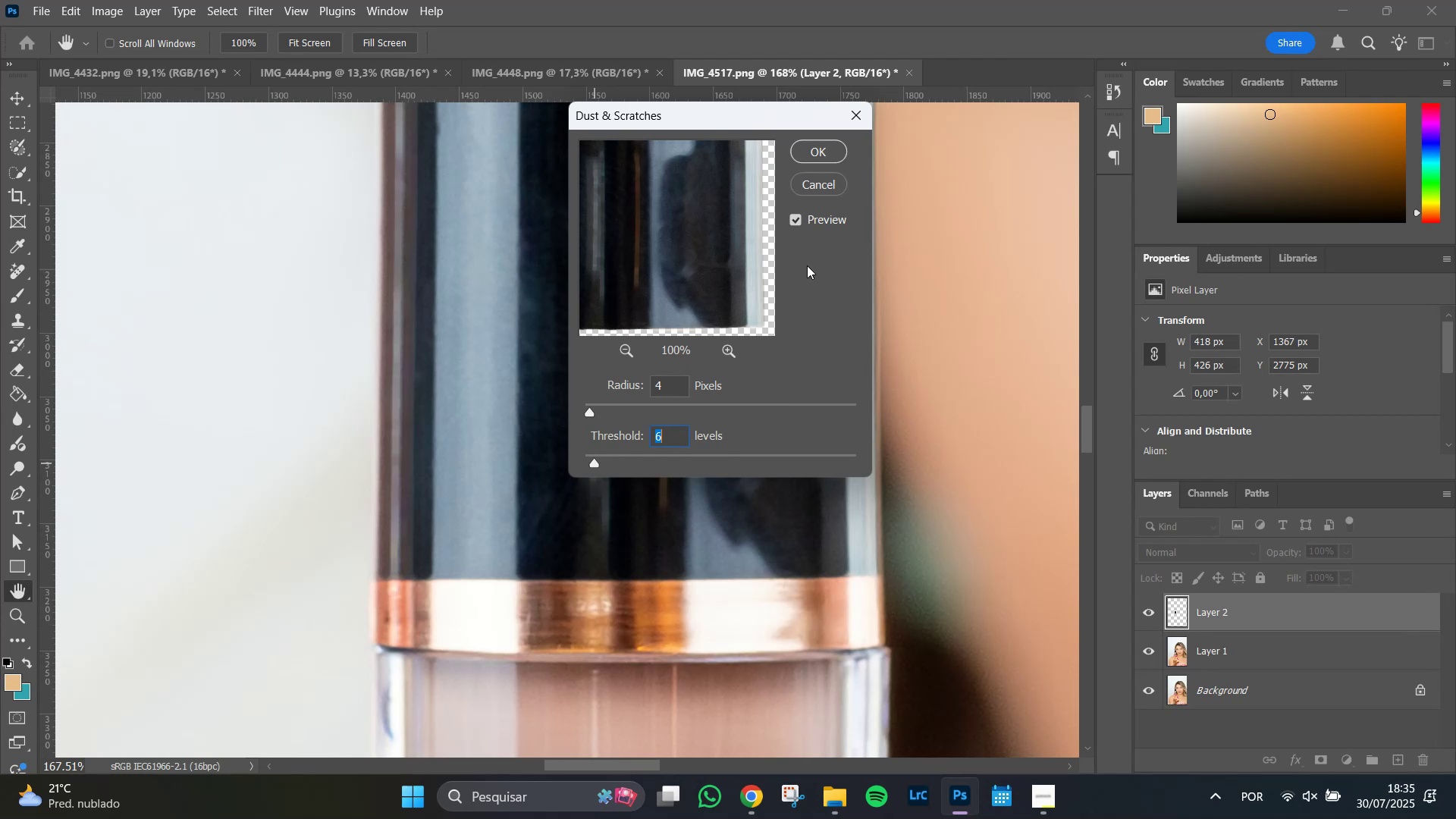 
wait(5.55)
 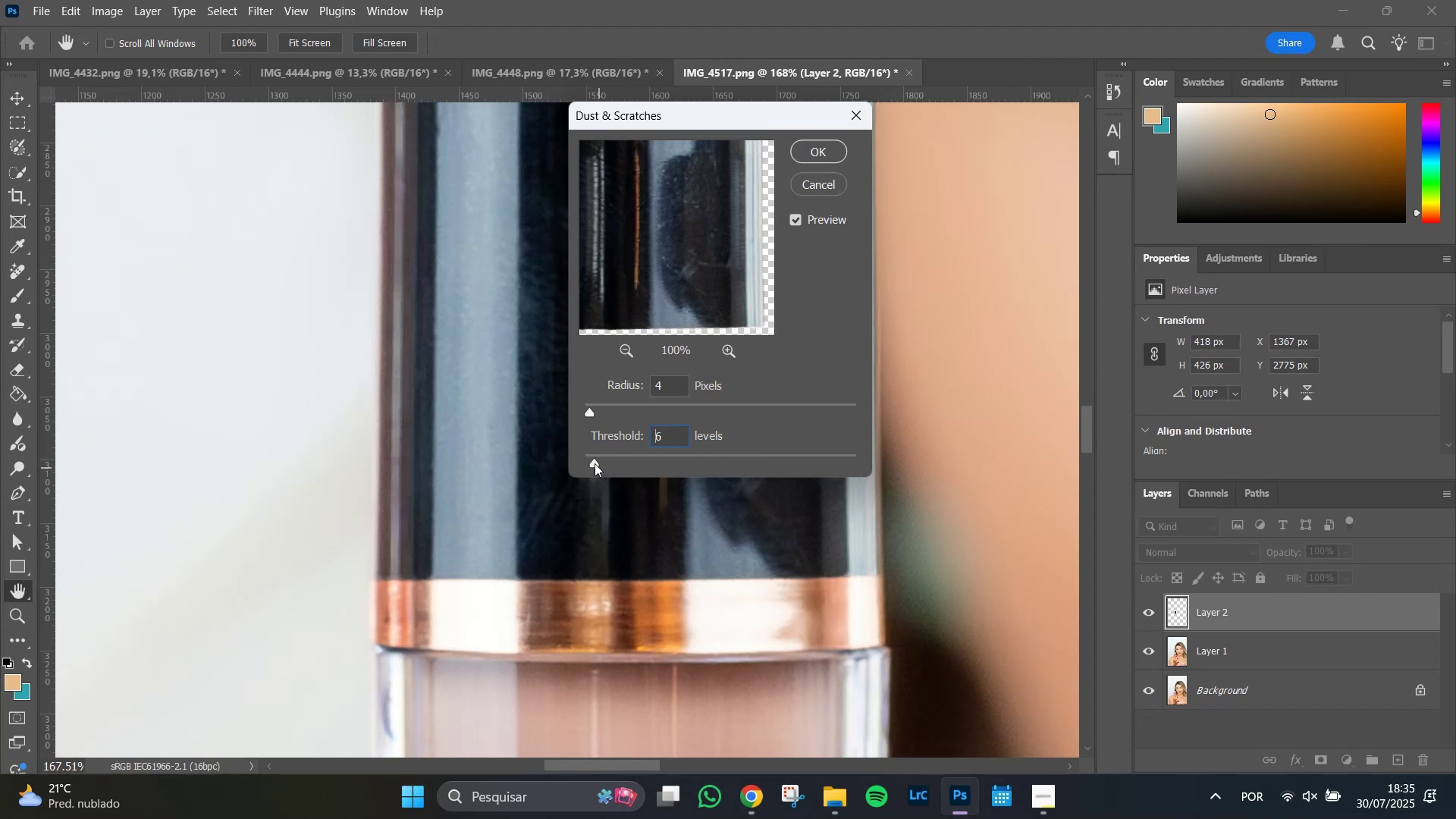 
left_click([832, 152])
 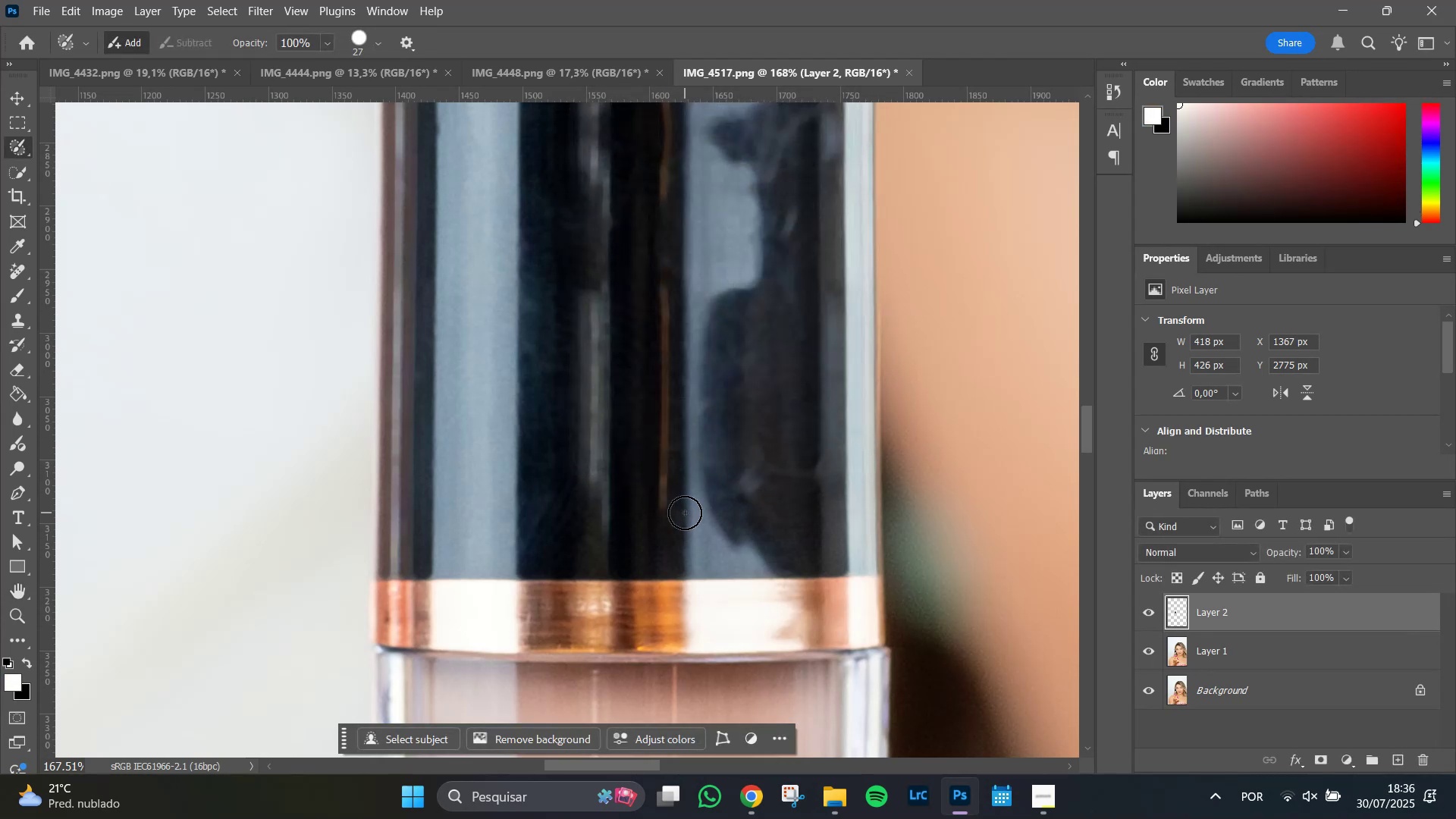 
hold_key(key=AltLeft, duration=0.89)
scroll: coordinate [675, 482], scroll_direction: down, amount: 6.0
 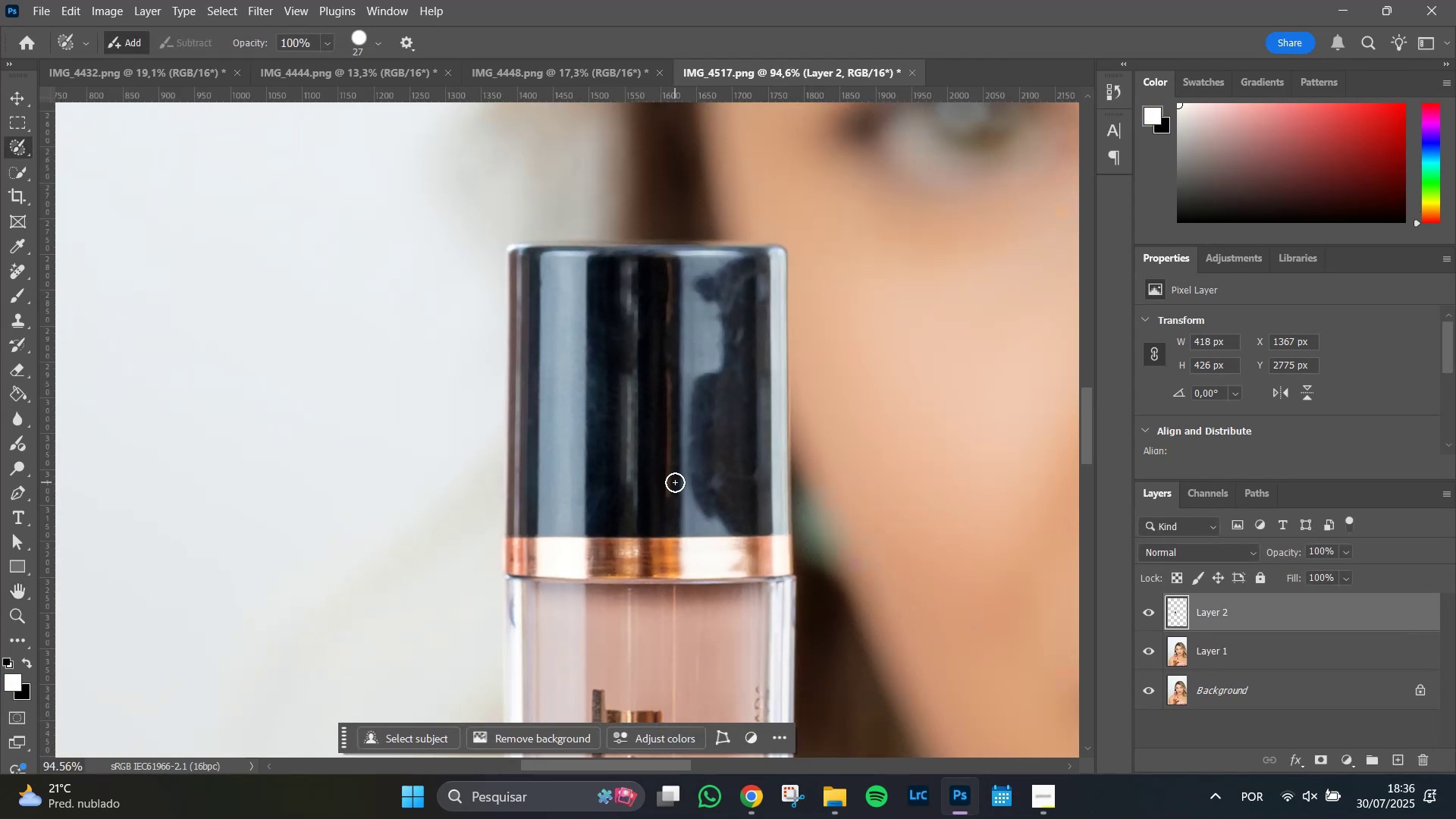 
hold_key(key=AltLeft, duration=0.77)
scroll: coordinate [711, 475], scroll_direction: up, amount: 9.0
 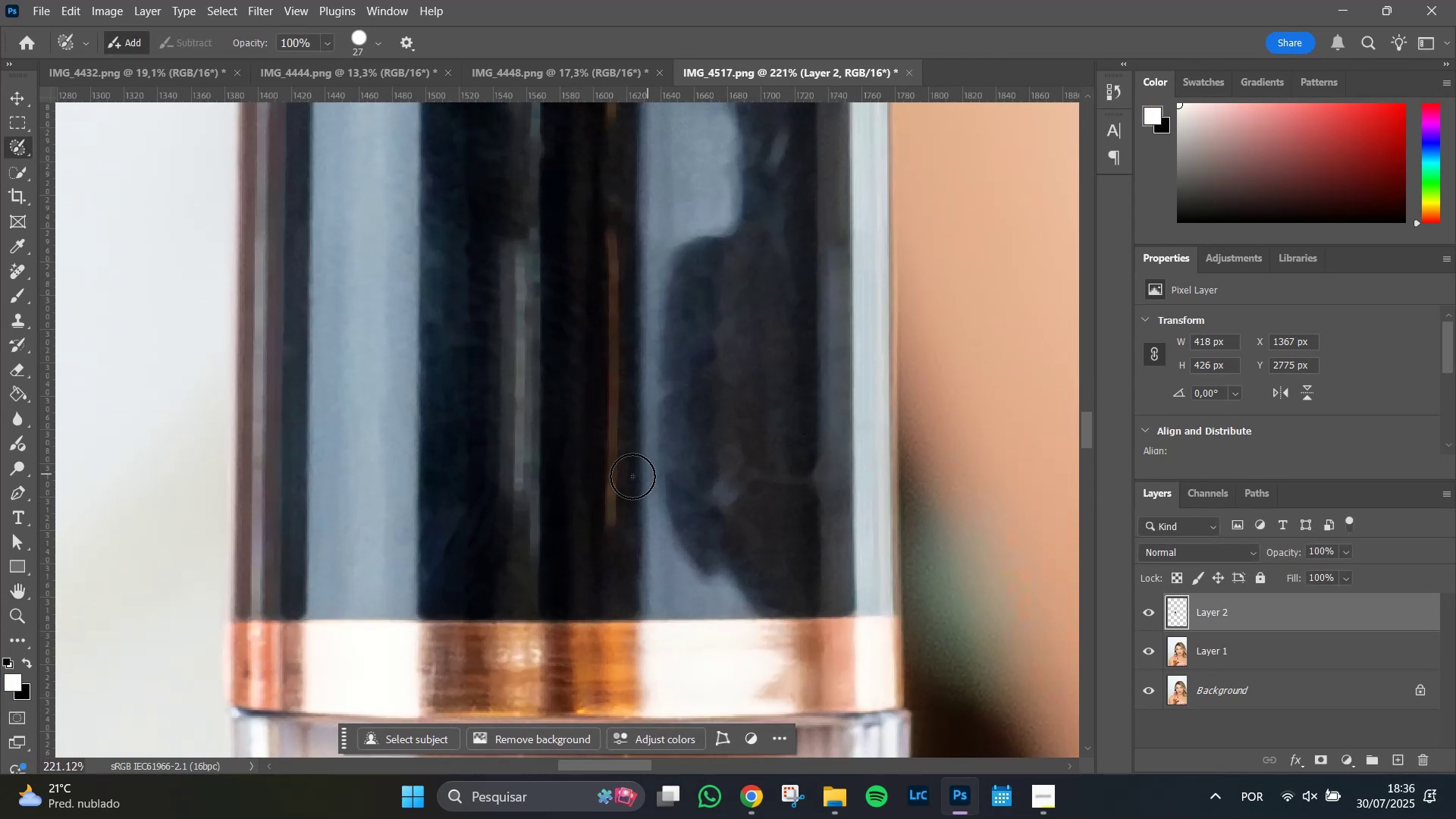 
hold_key(key=AltLeft, duration=0.55)
scroll: coordinate [574, 481], scroll_direction: down, amount: 3.0
 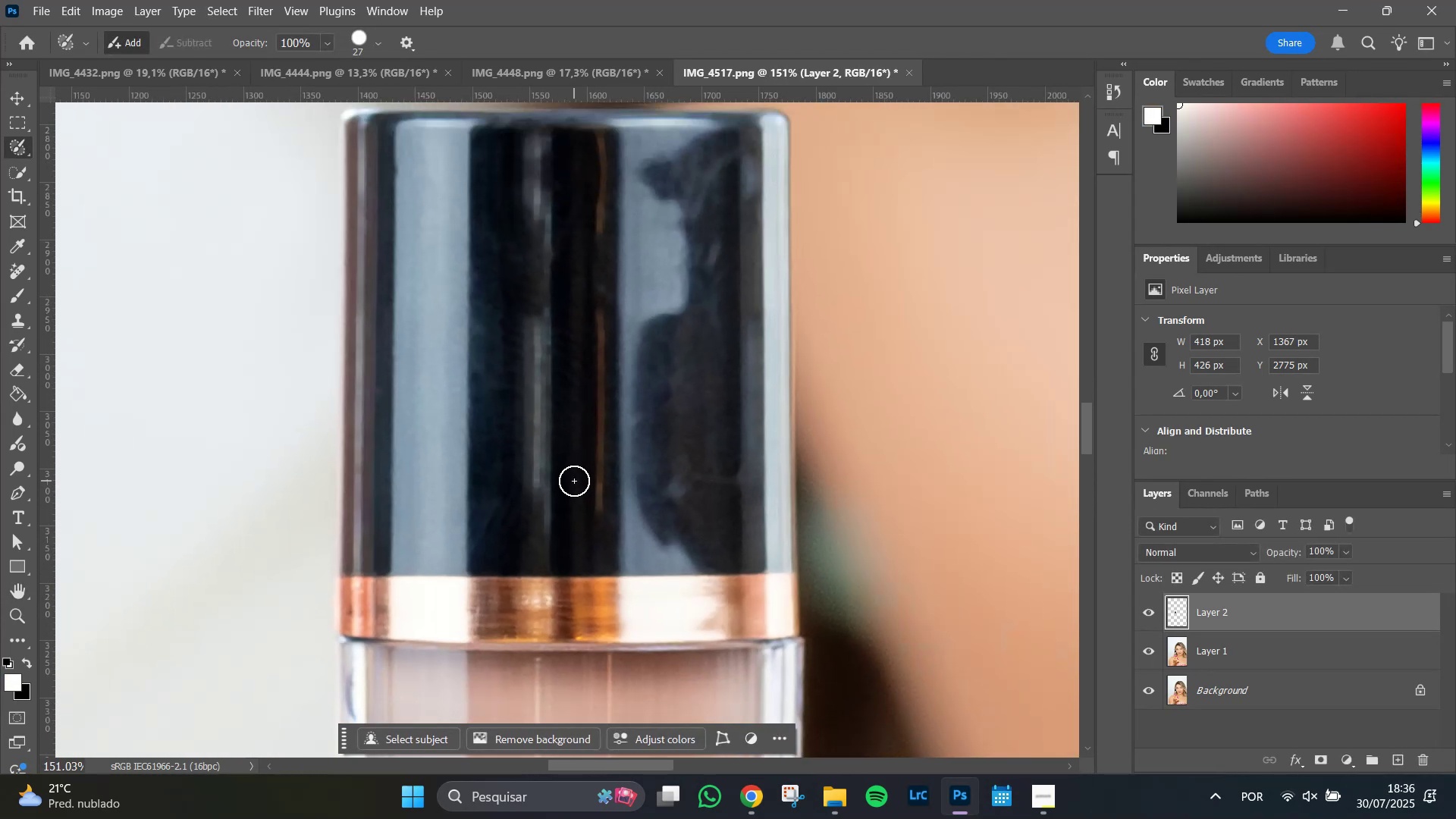 
hold_key(key=Space, duration=0.81)
 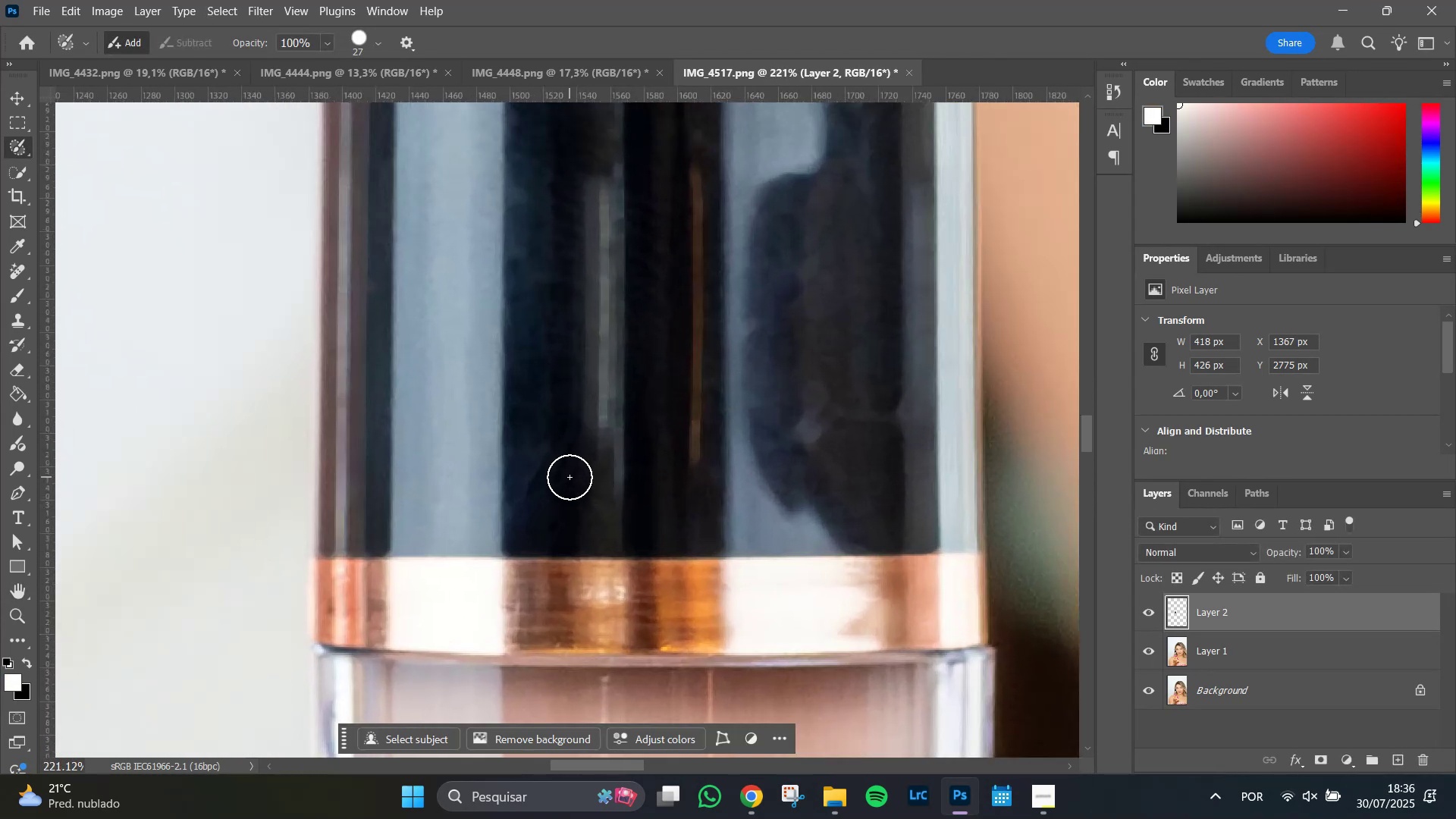 
left_click_drag(start_coordinate=[581, 466], to_coordinate=[637, 422])
 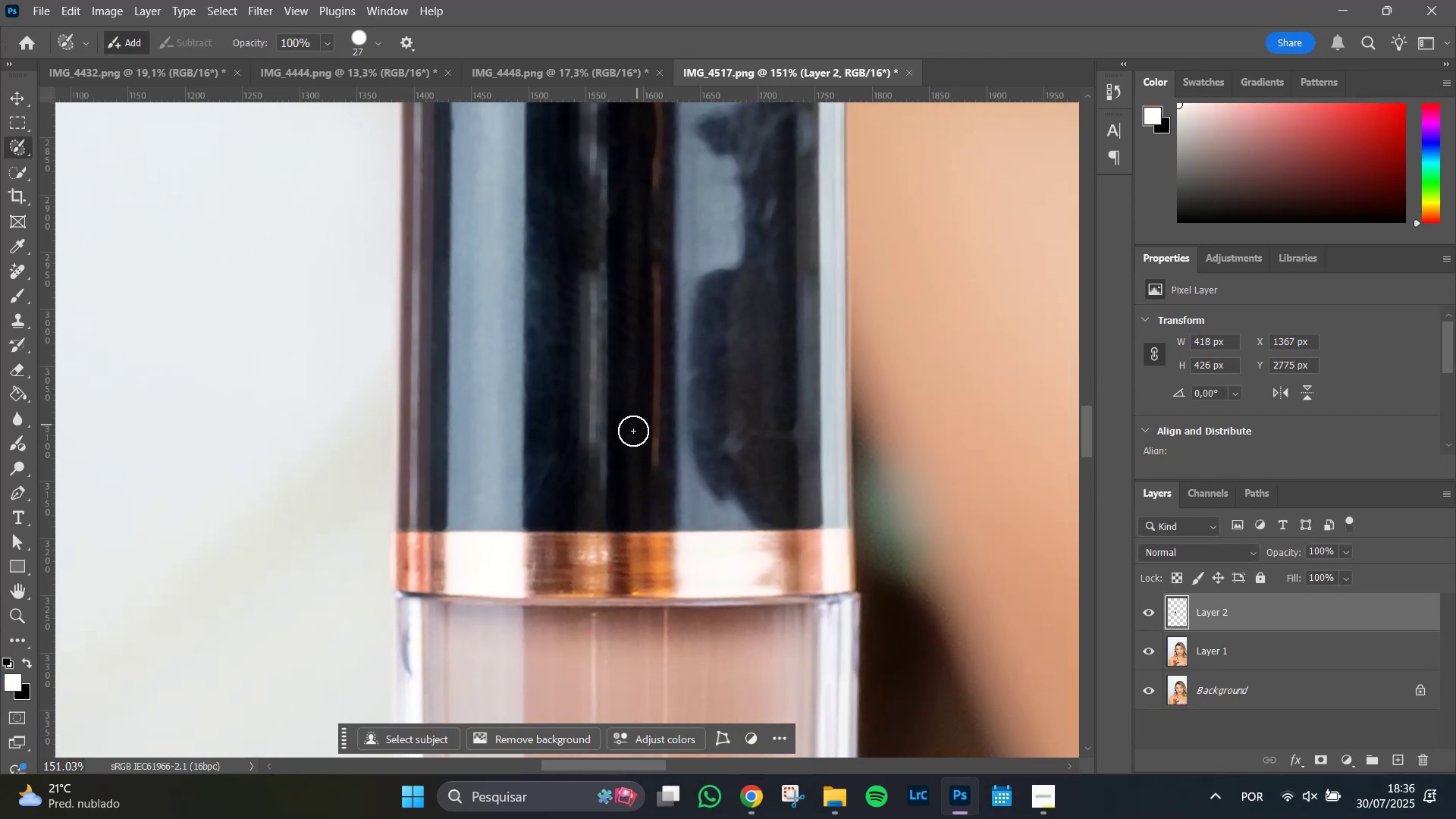 
hold_key(key=AltLeft, duration=0.64)
scroll: coordinate [568, 481], scroll_direction: up, amount: 7.0
 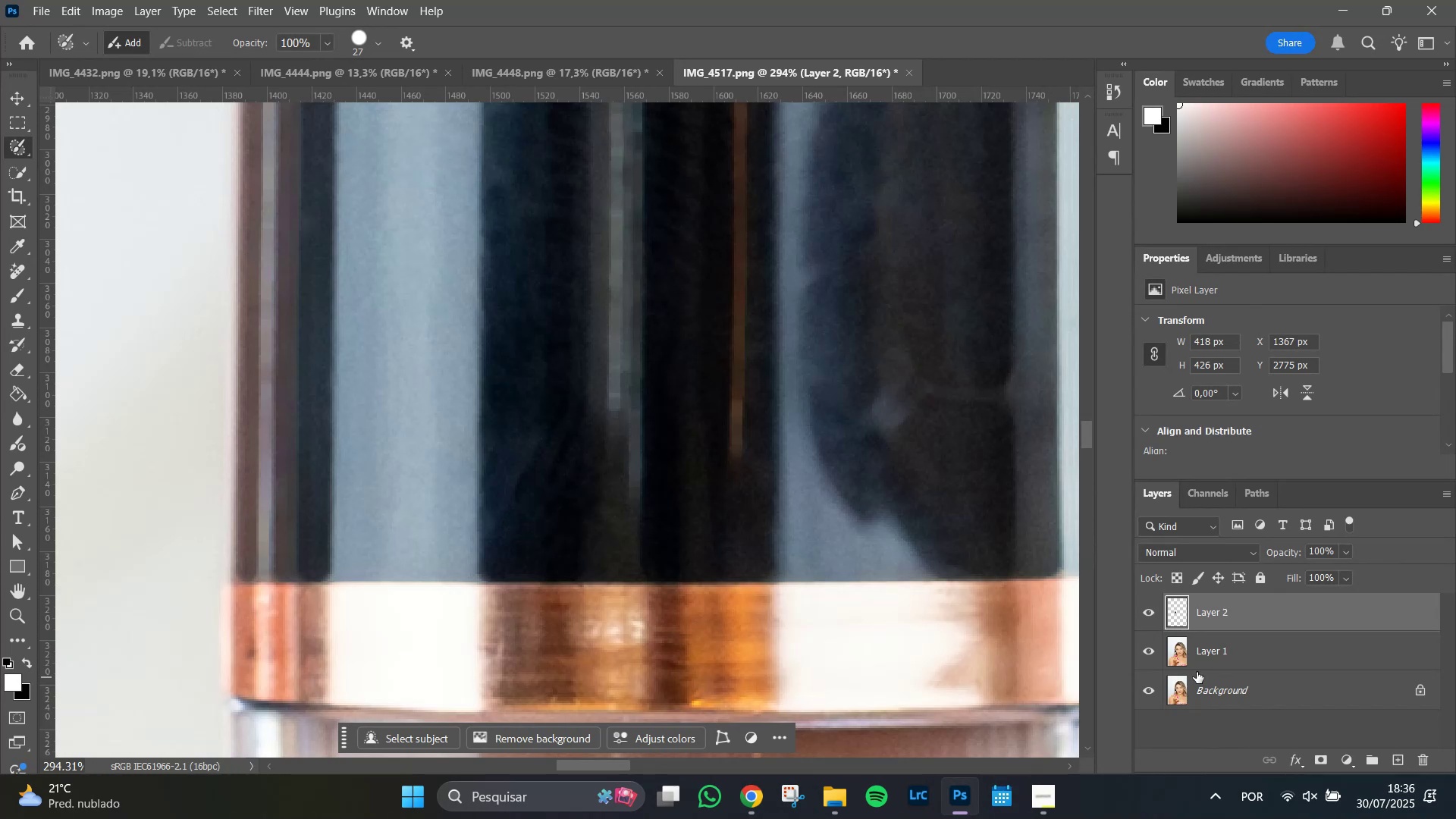 
hold_key(key=ShiftLeft, duration=0.69)
 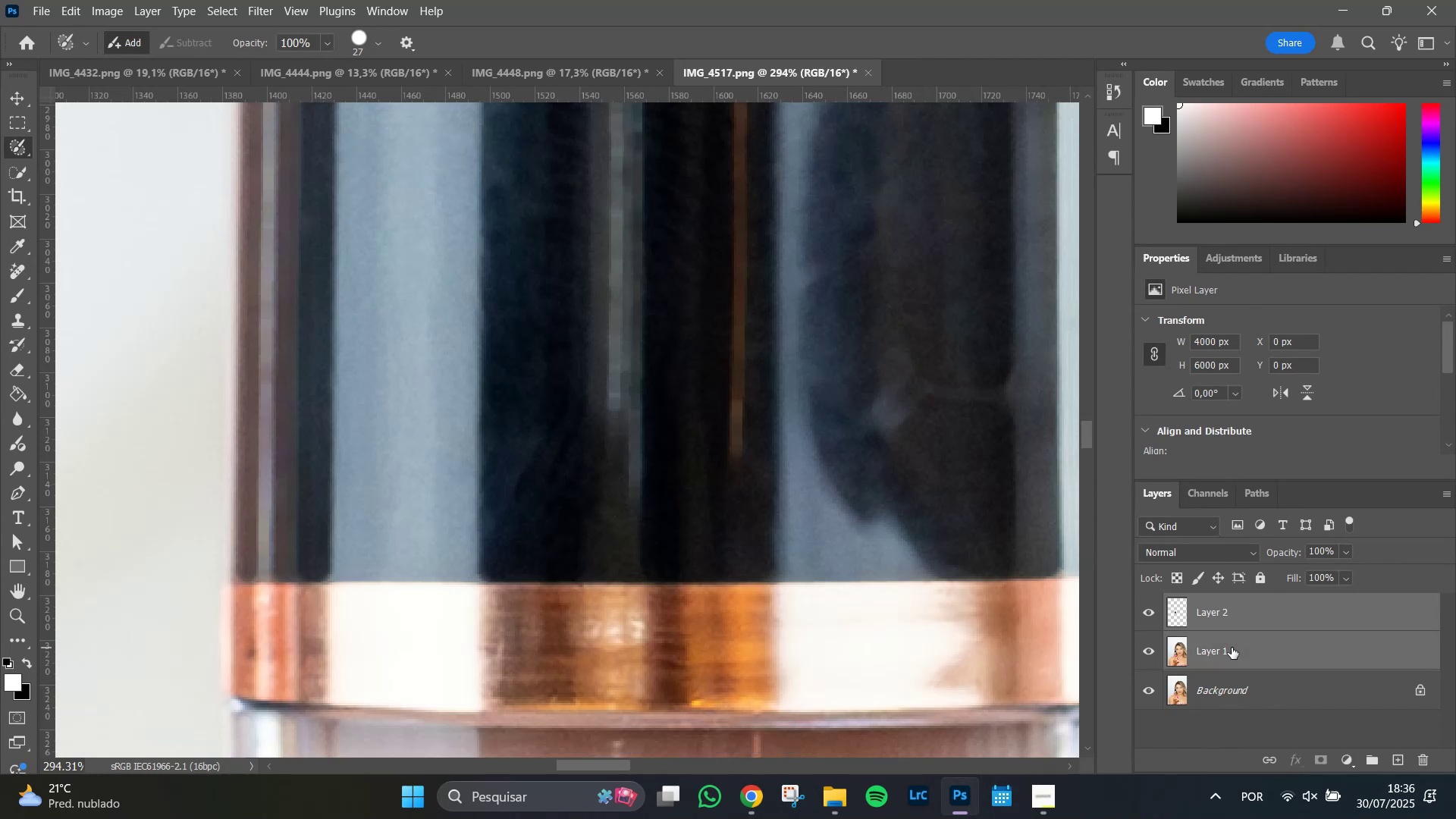 
key(Control+E)
 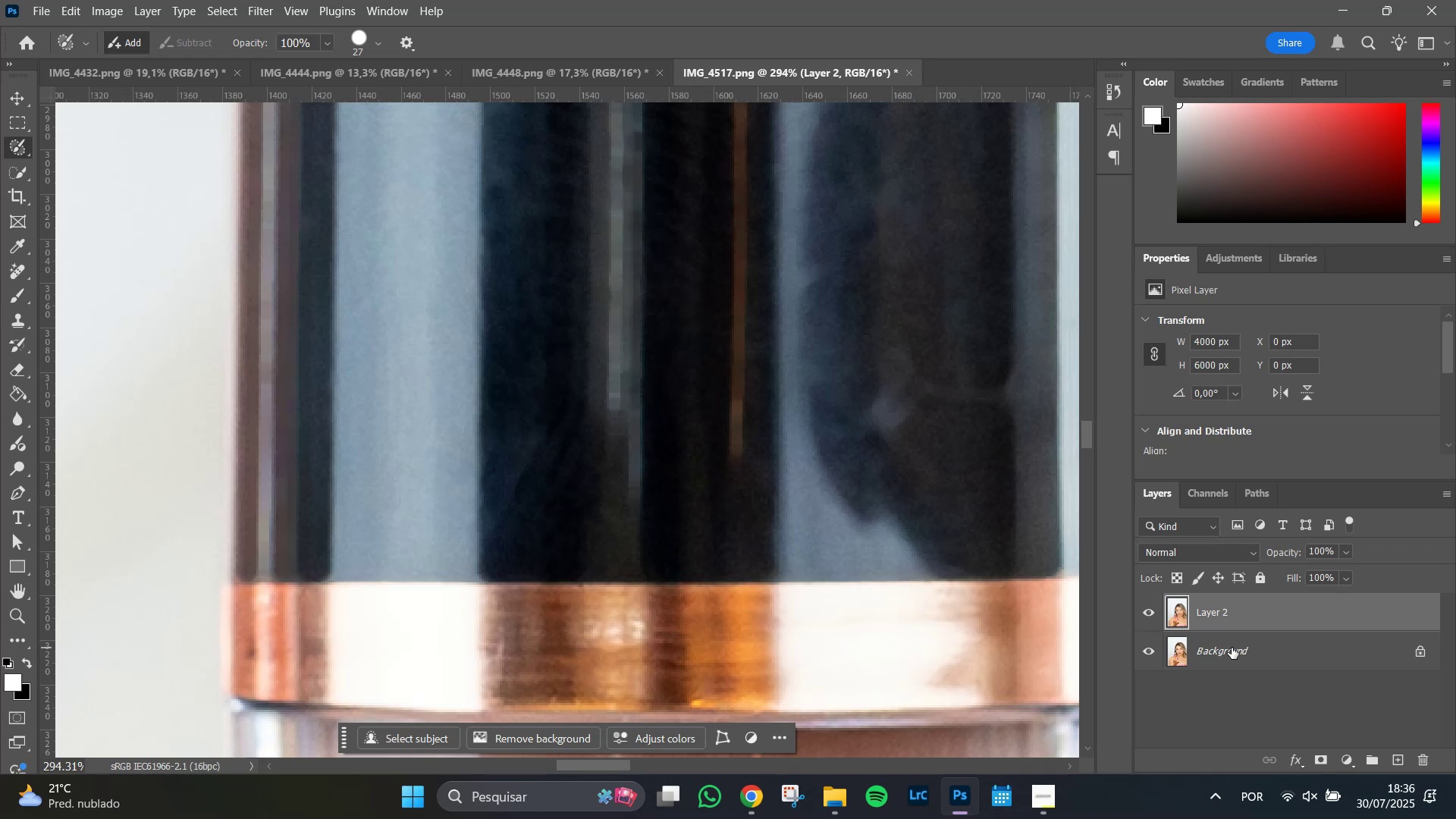 
wait(26.52)
 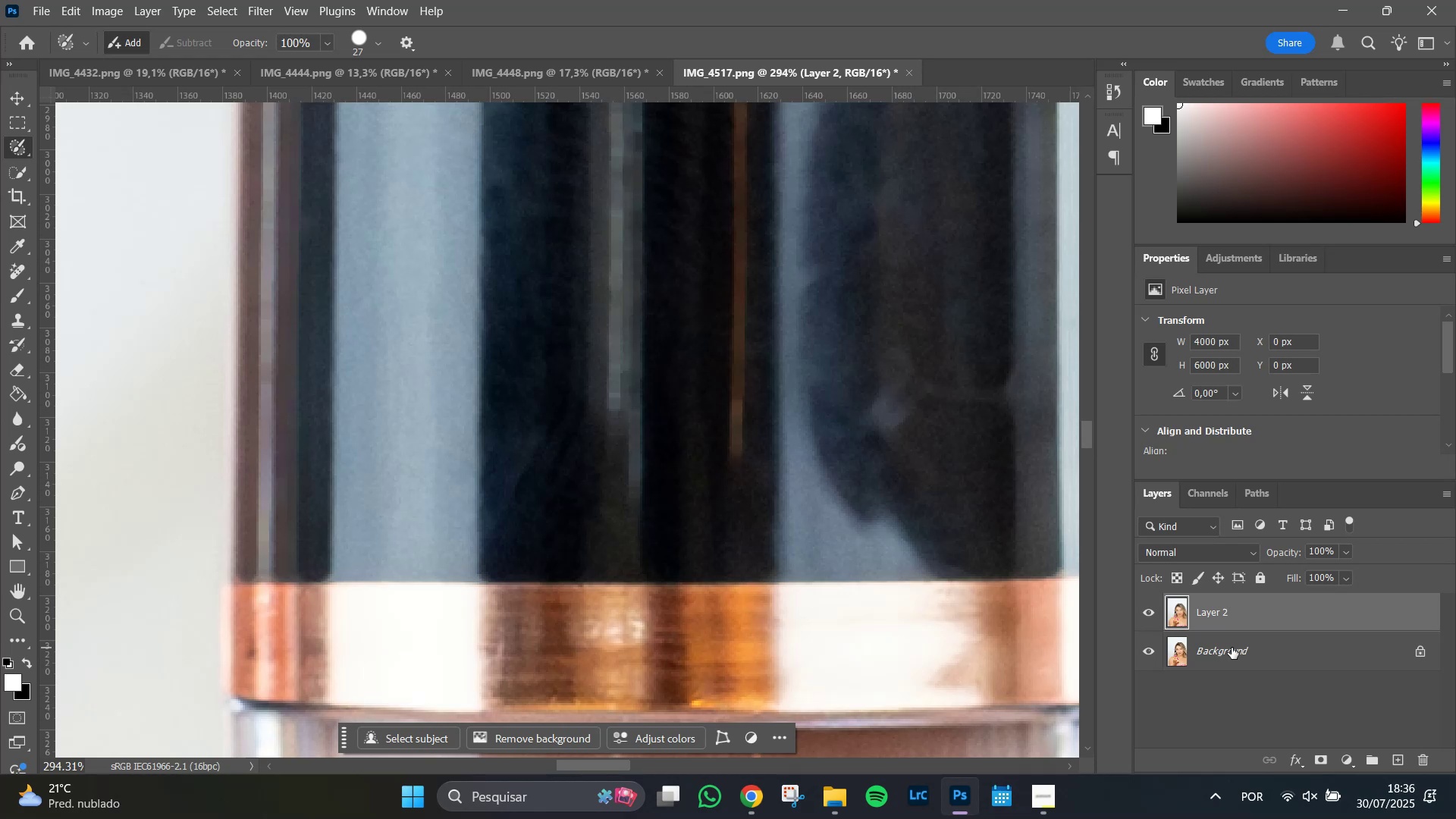 
left_click_drag(start_coordinate=[904, 420], to_coordinate=[991, 388])
 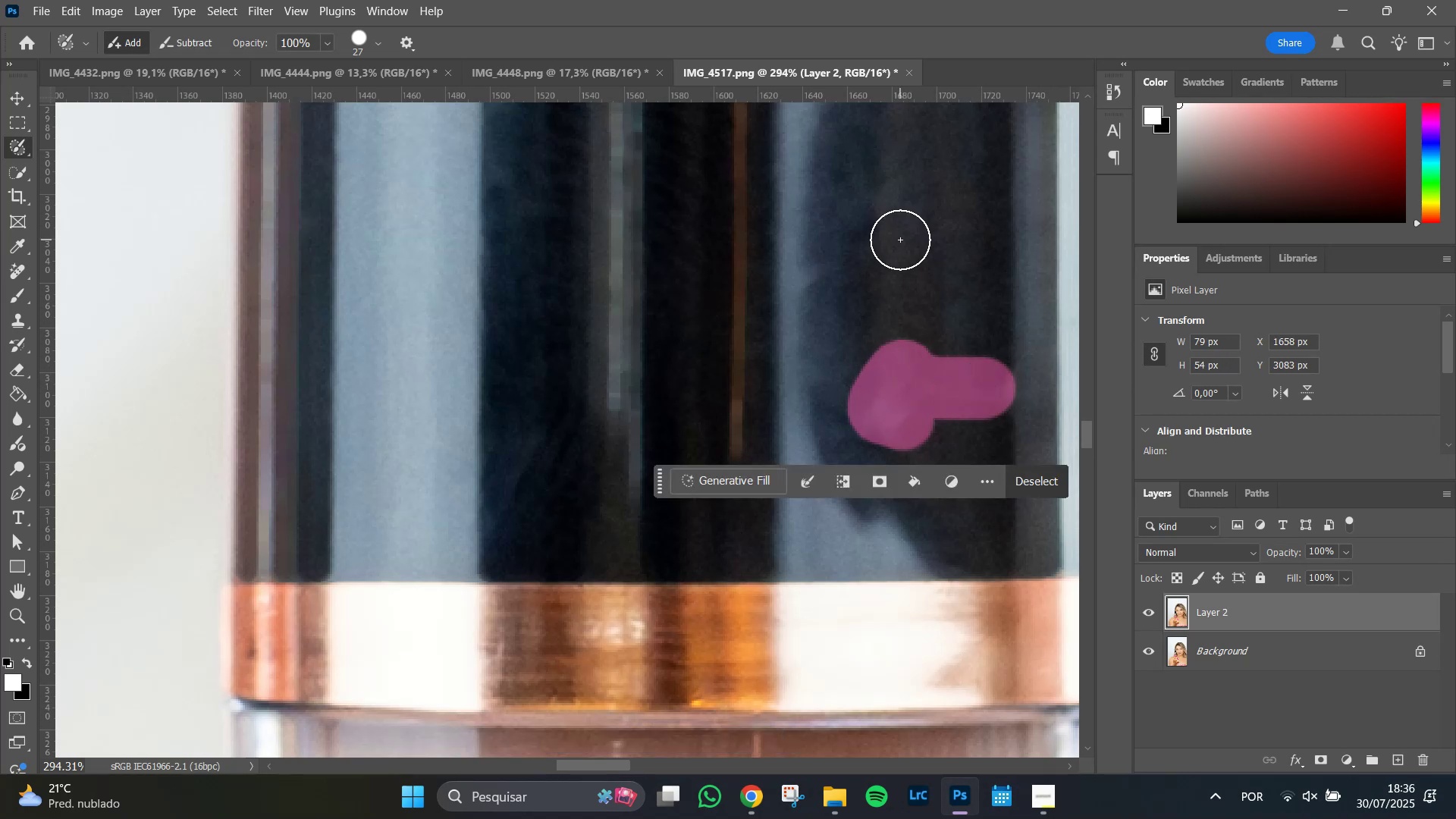 
key(Enter)
 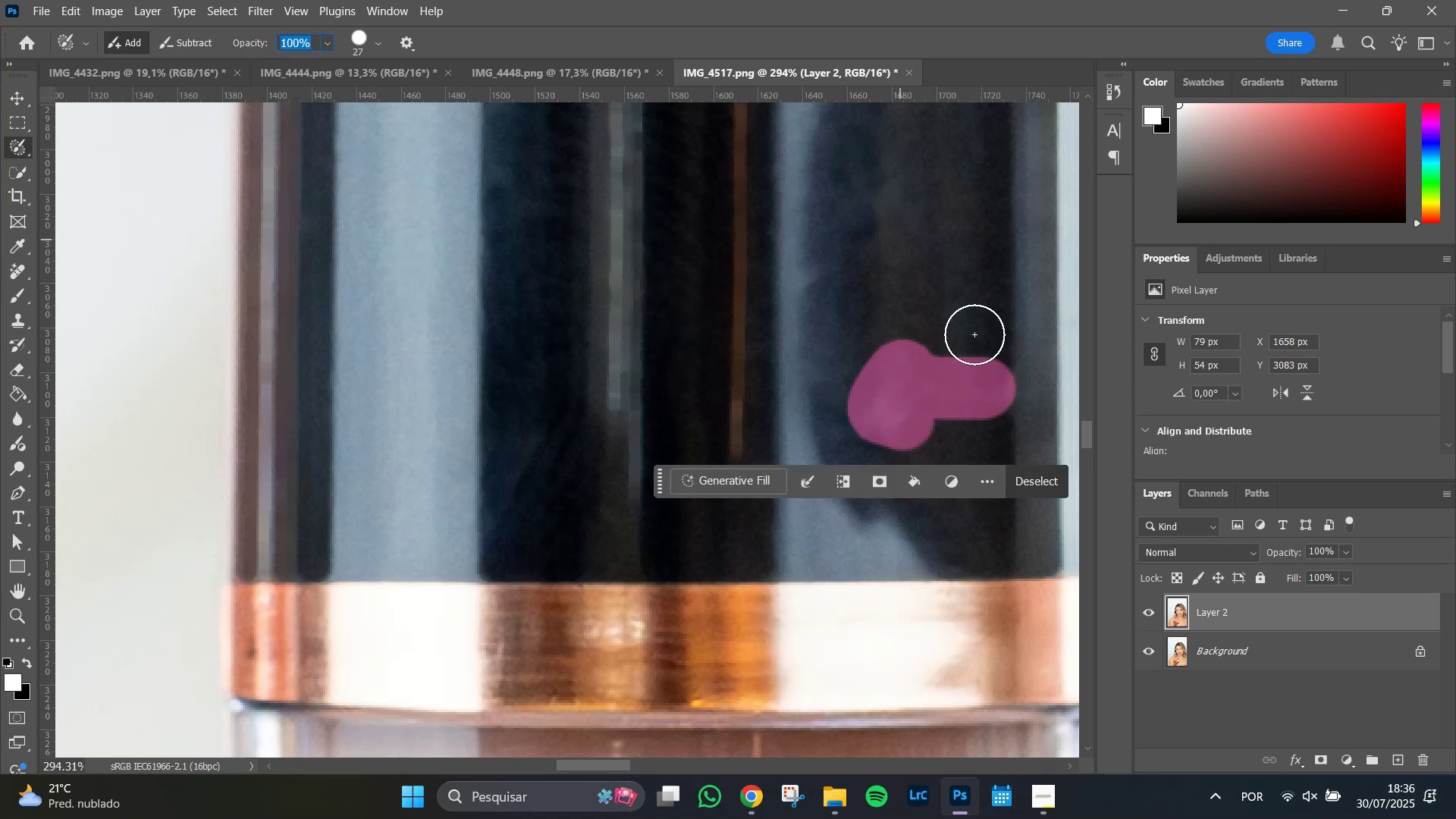 
left_click([1059, 482])
 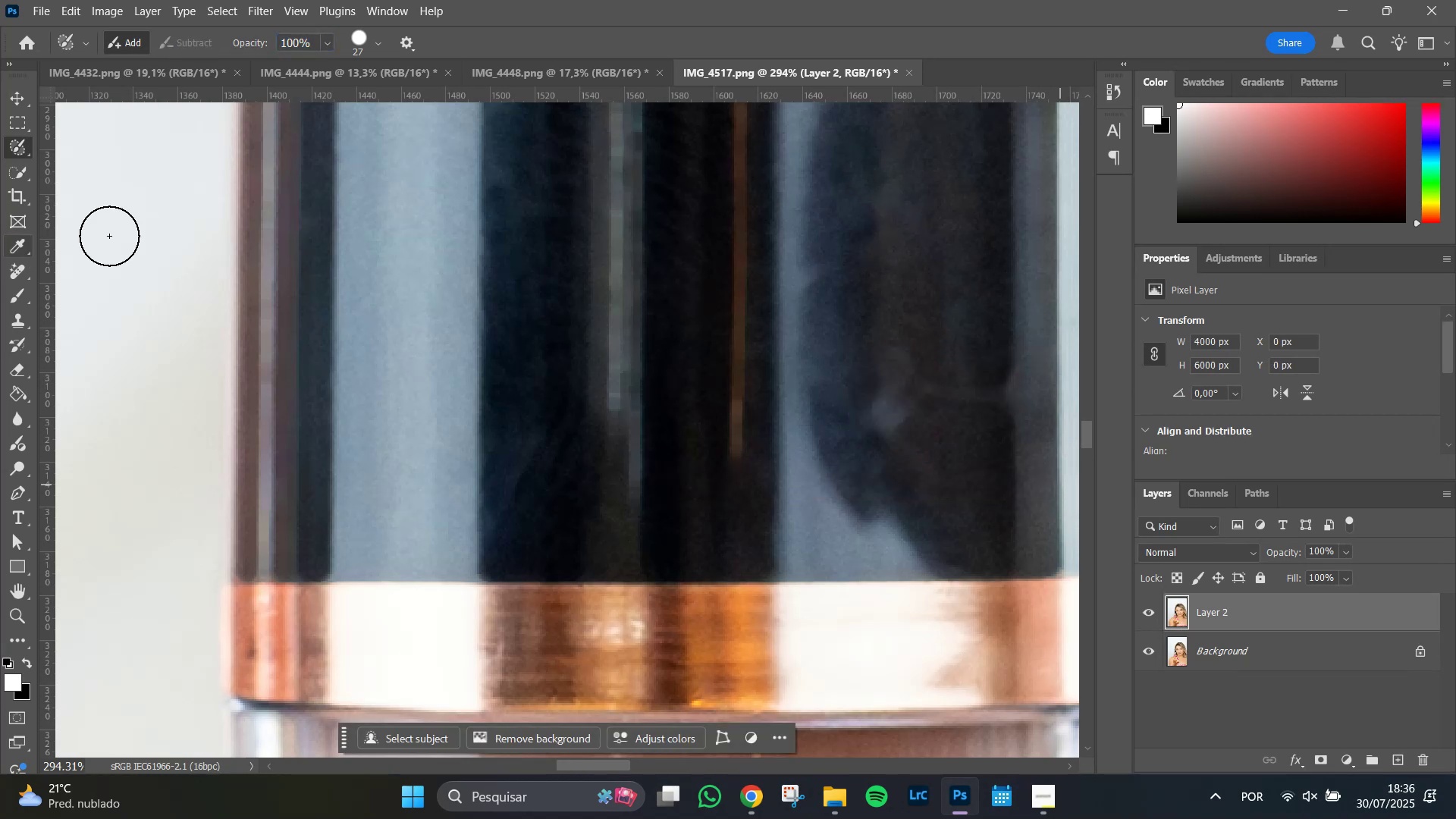 
key(J)
 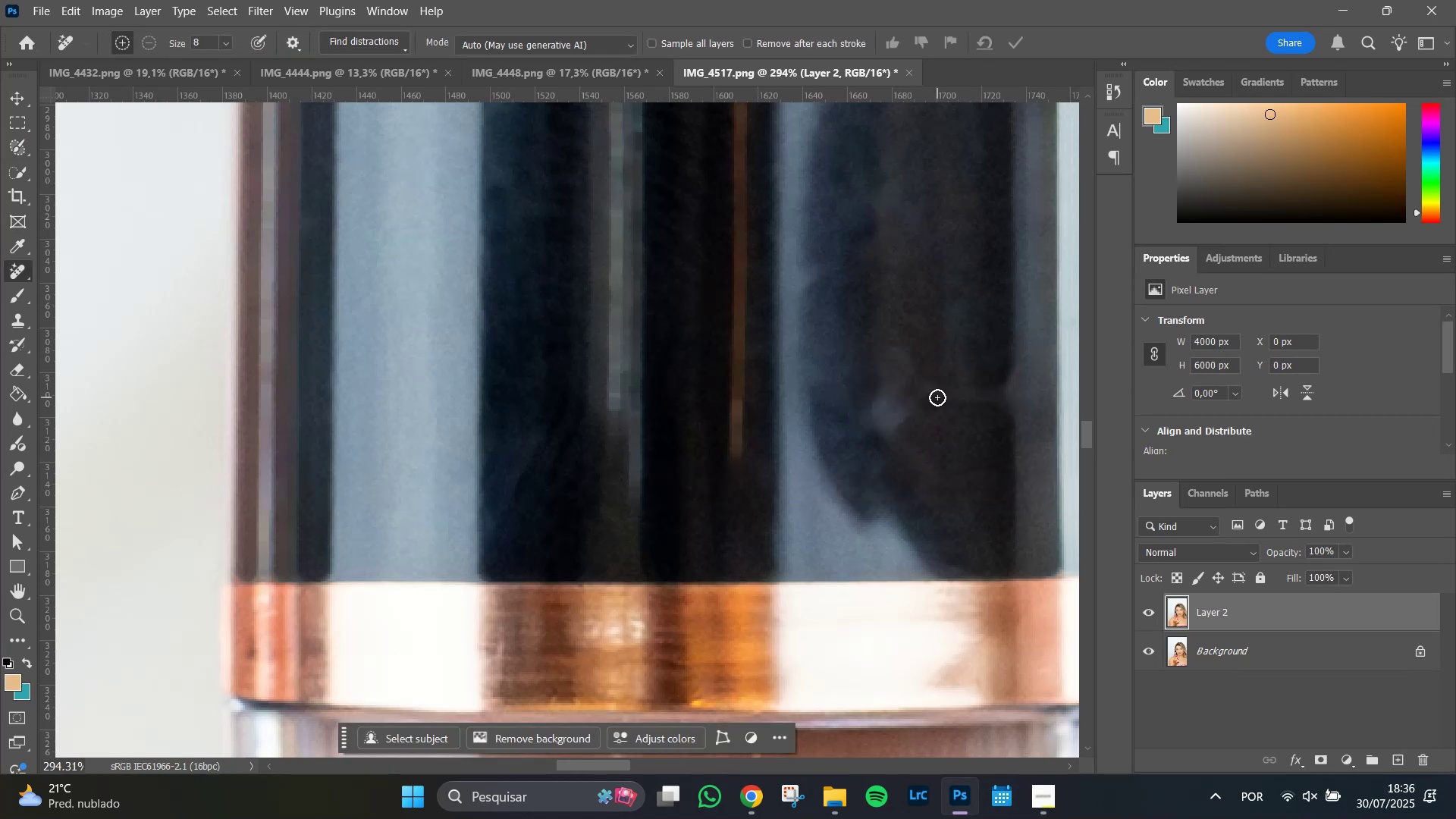 
hold_key(key=AltLeft, duration=0.69)
 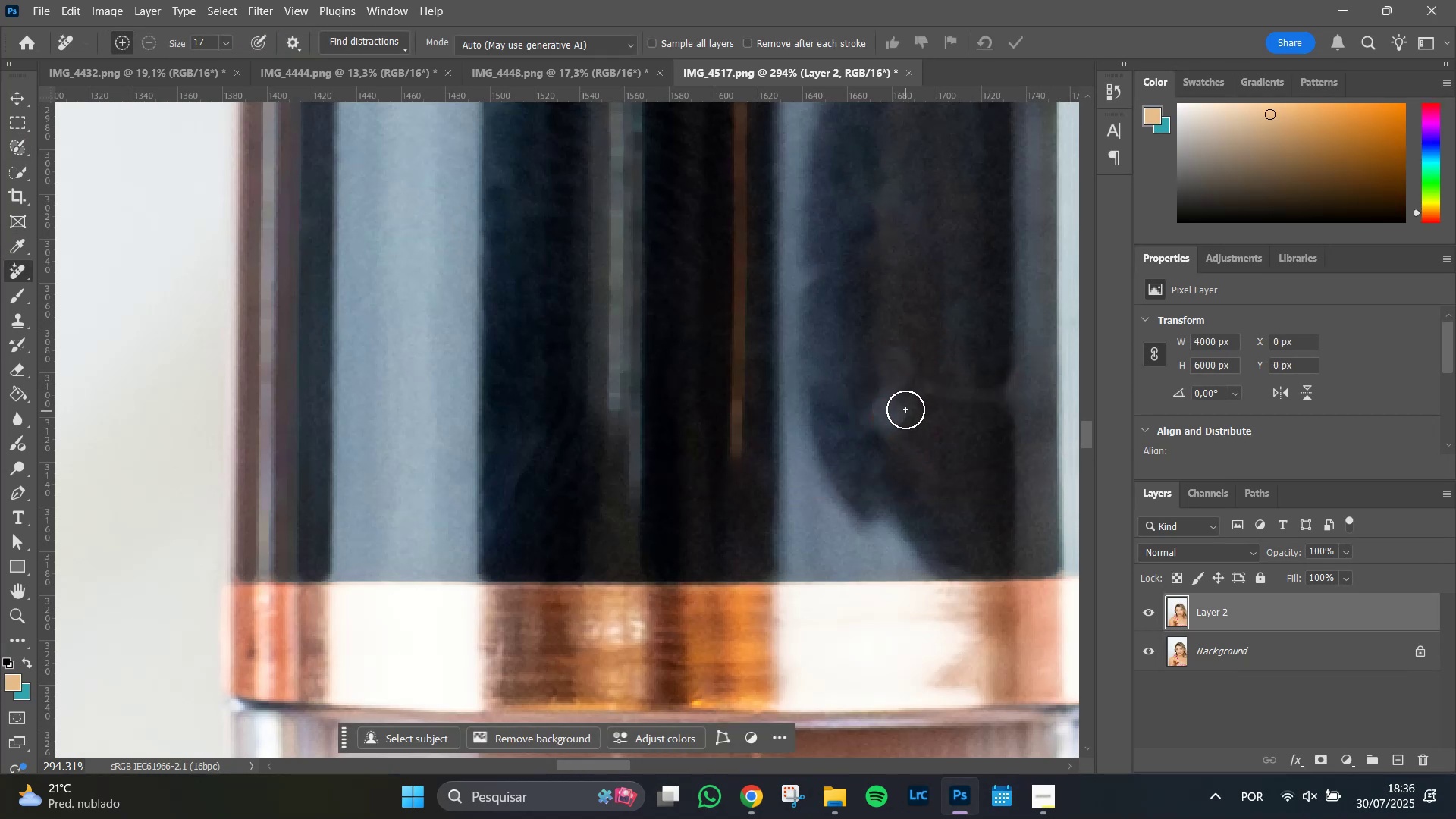 
left_click_drag(start_coordinate=[905, 410], to_coordinate=[1018, 375])
 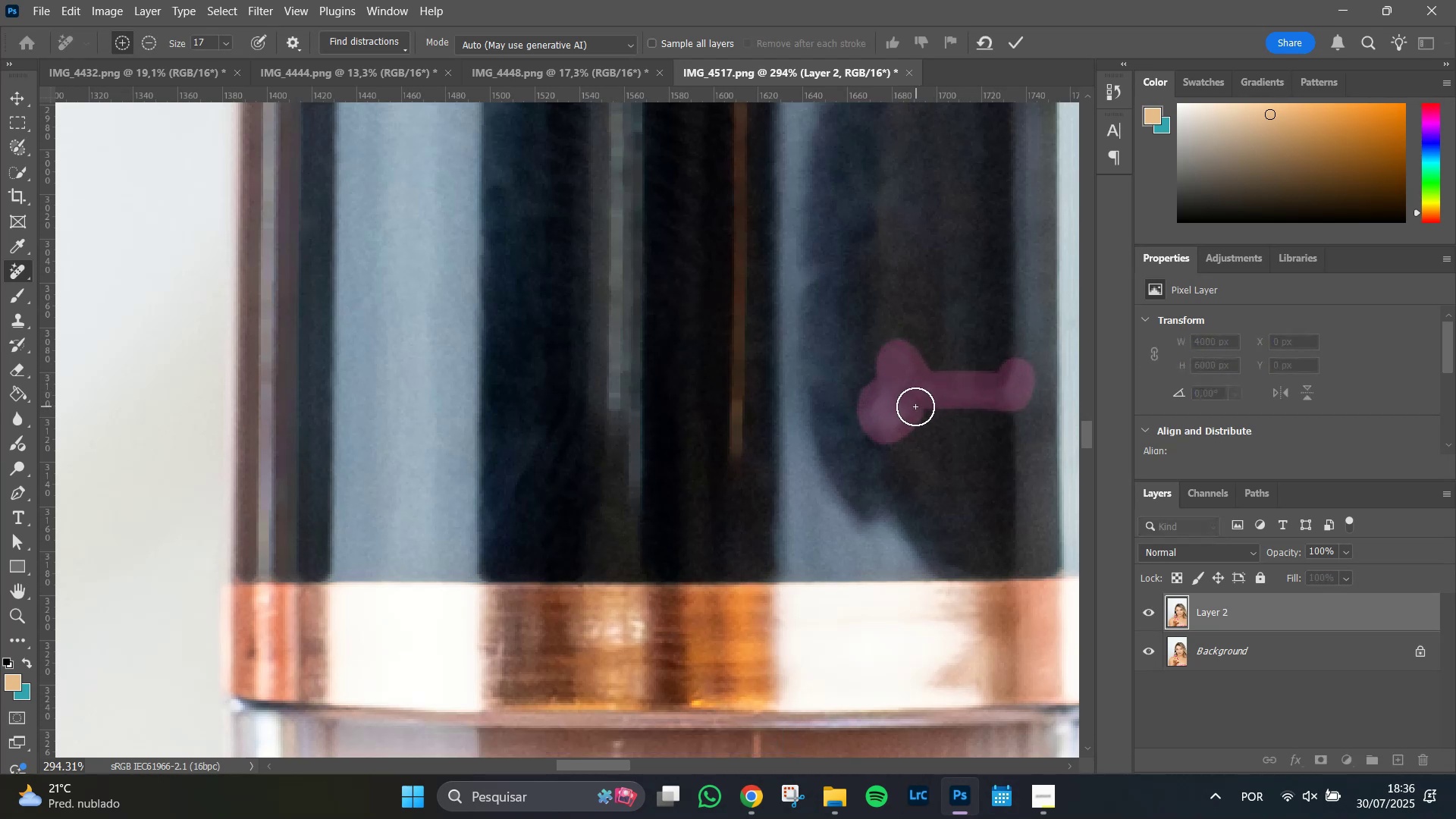 
left_click_drag(start_coordinate=[906, 406], to_coordinate=[924, 375])
 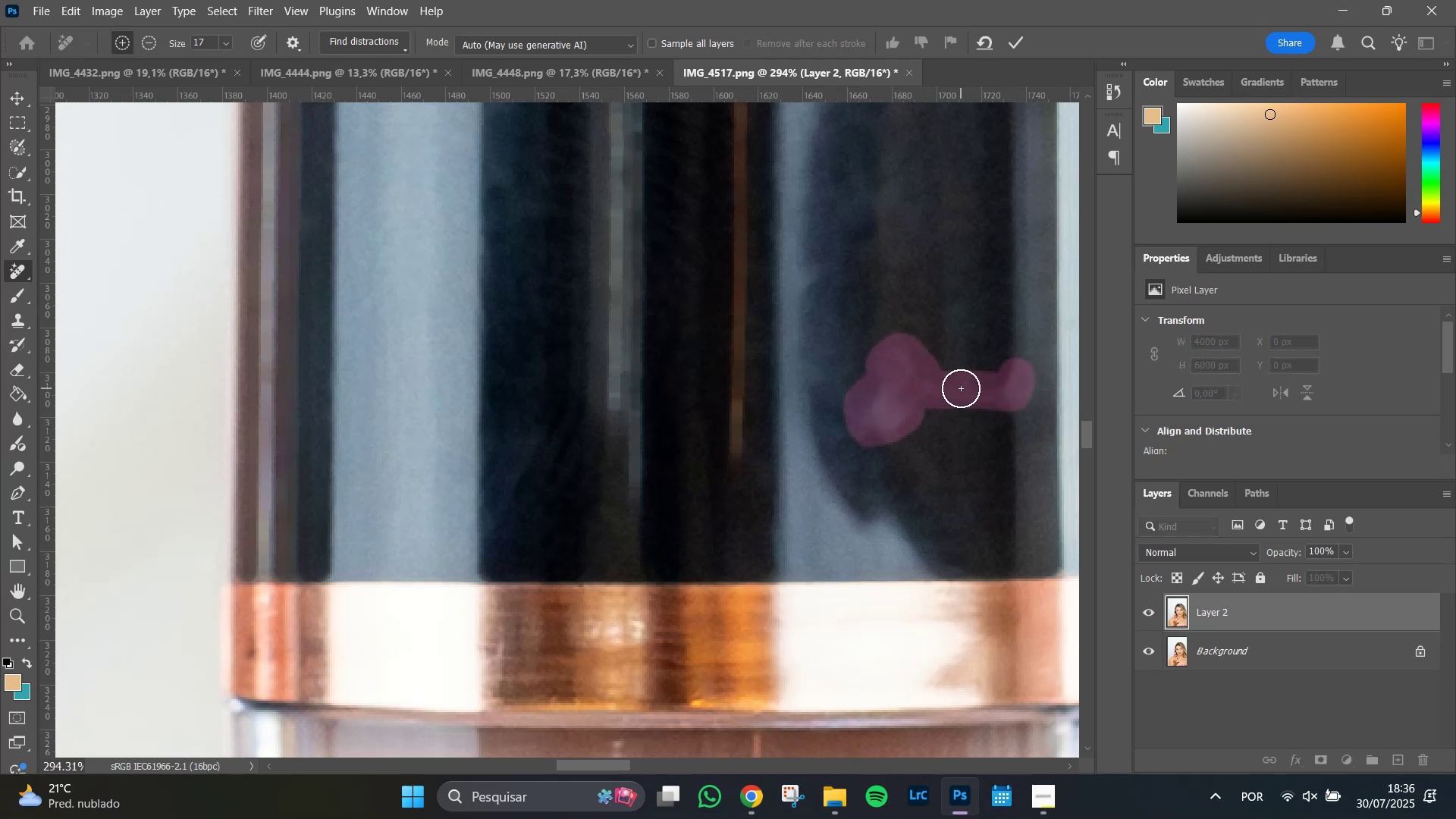 
key(Enter)
 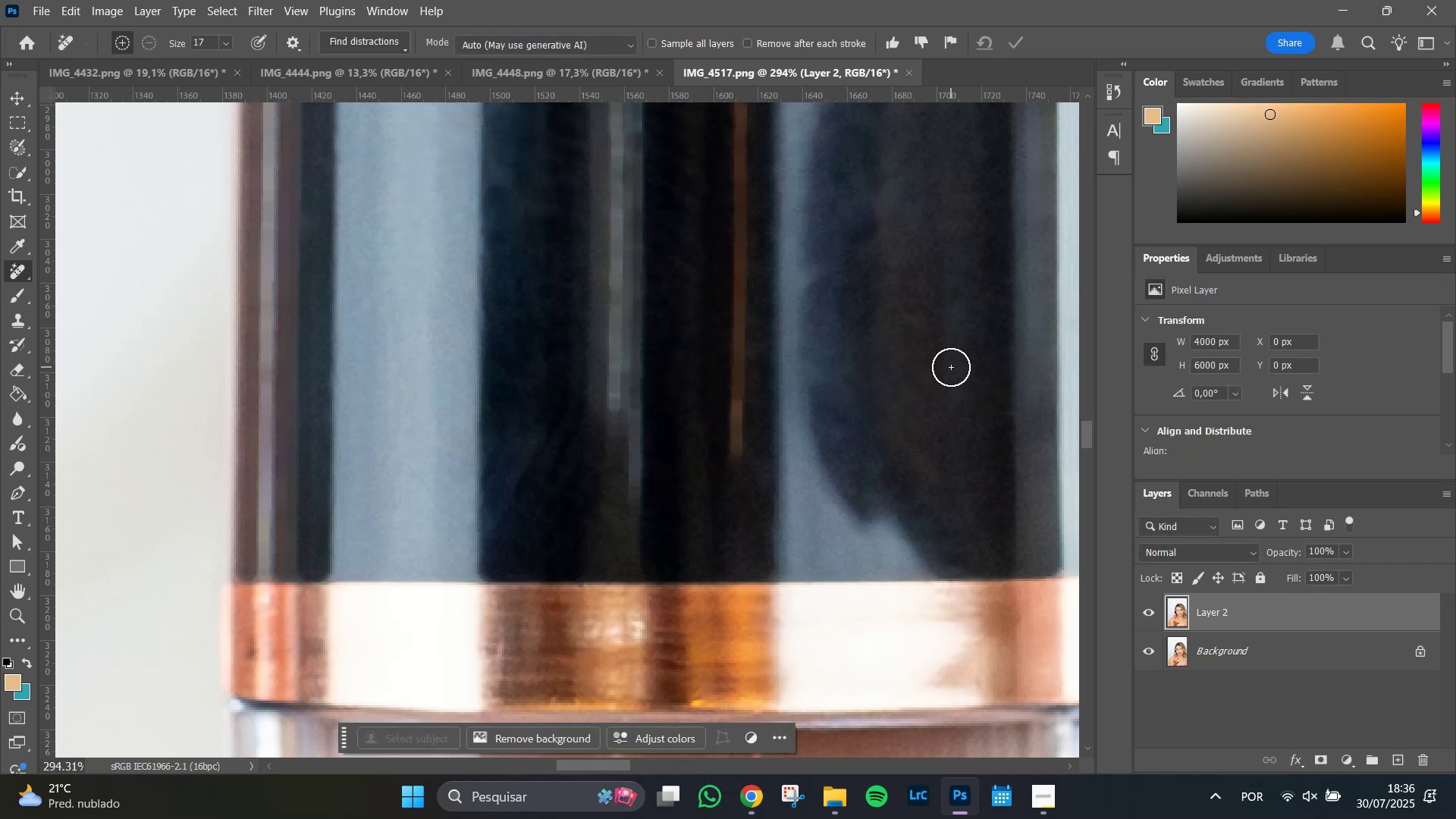 
hold_key(key=Space, duration=1.51)
 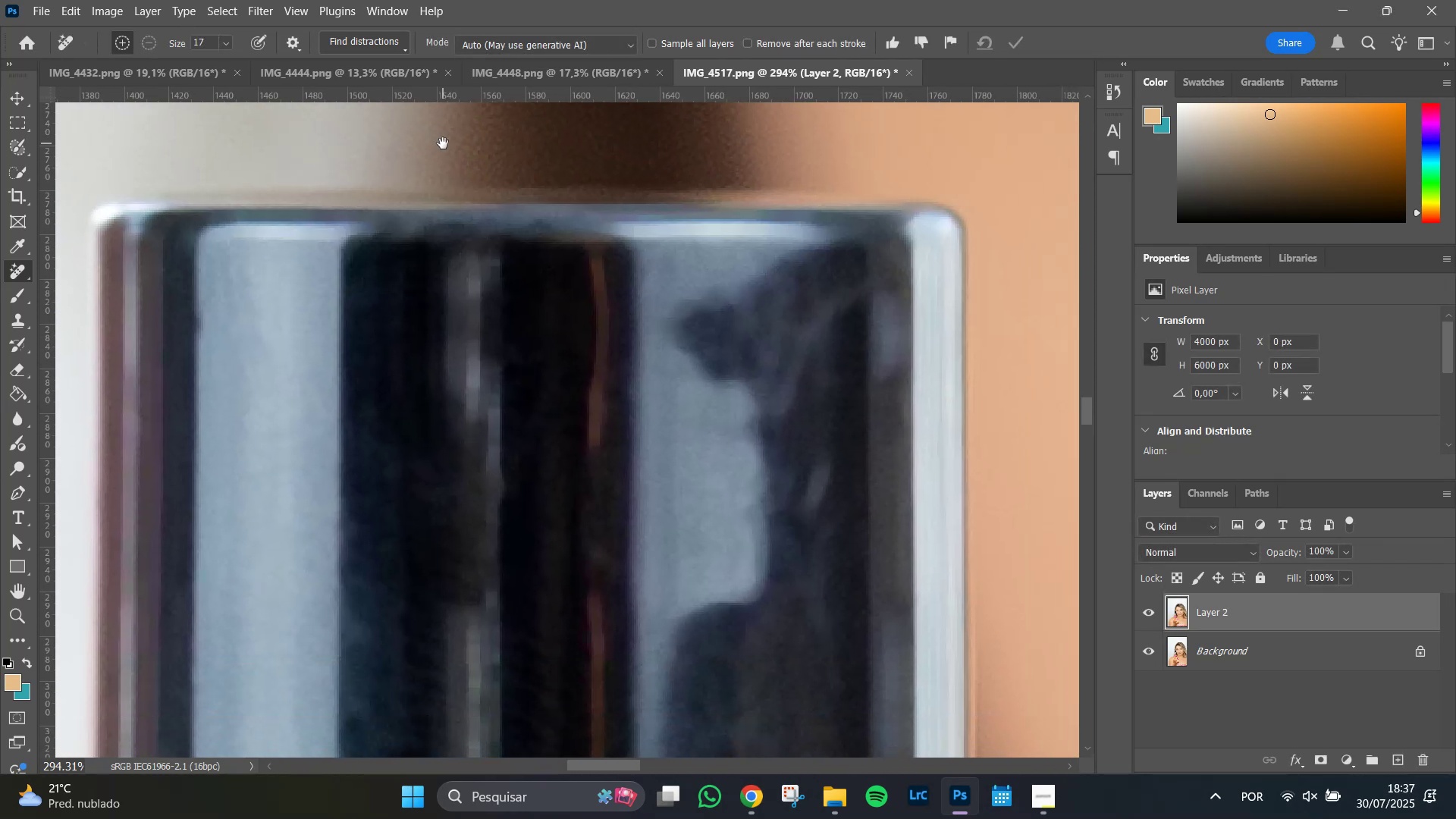 
left_click_drag(start_coordinate=[644, 226], to_coordinate=[648, 447])
 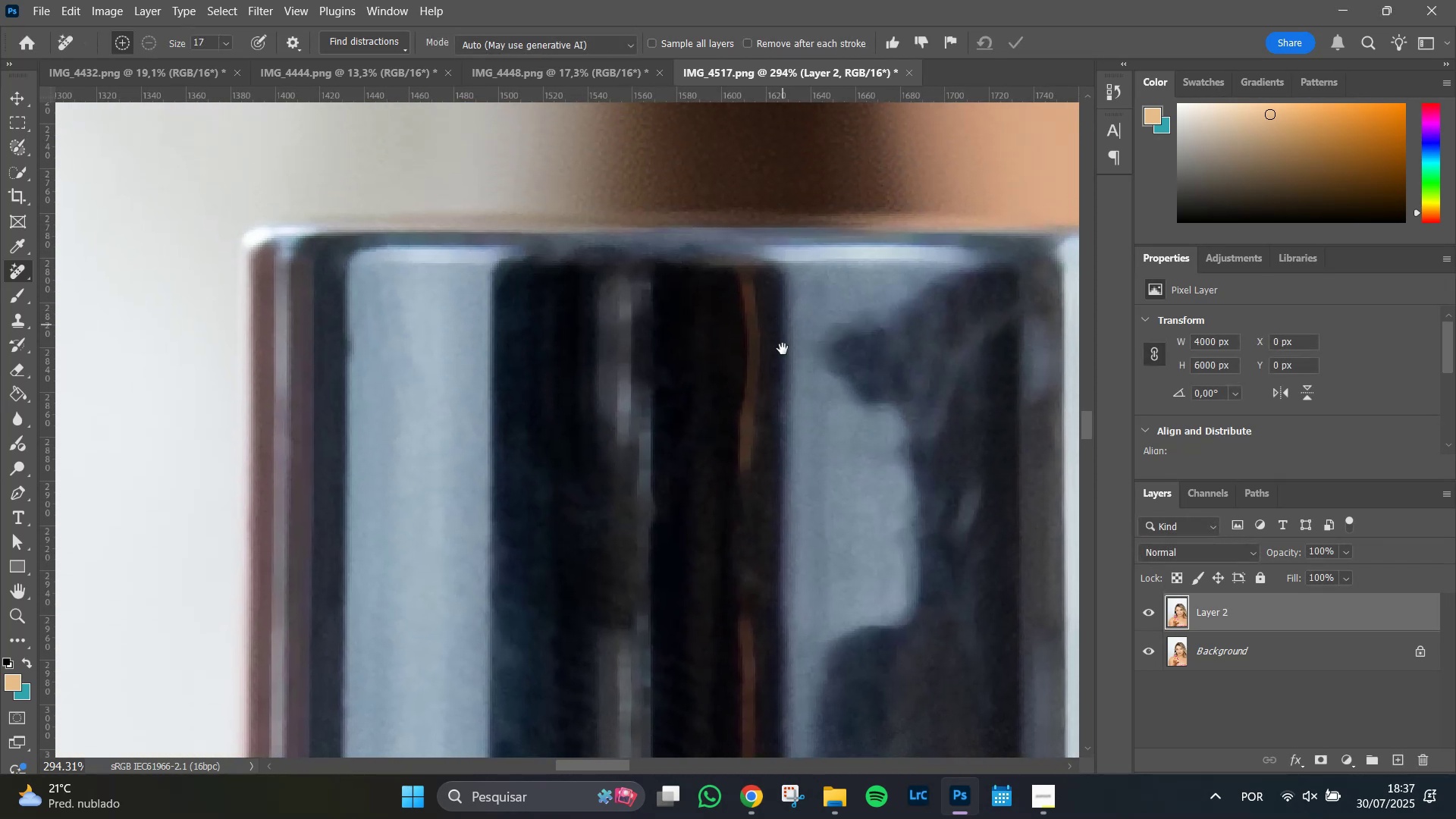 
hold_key(key=Space, duration=1.51)
 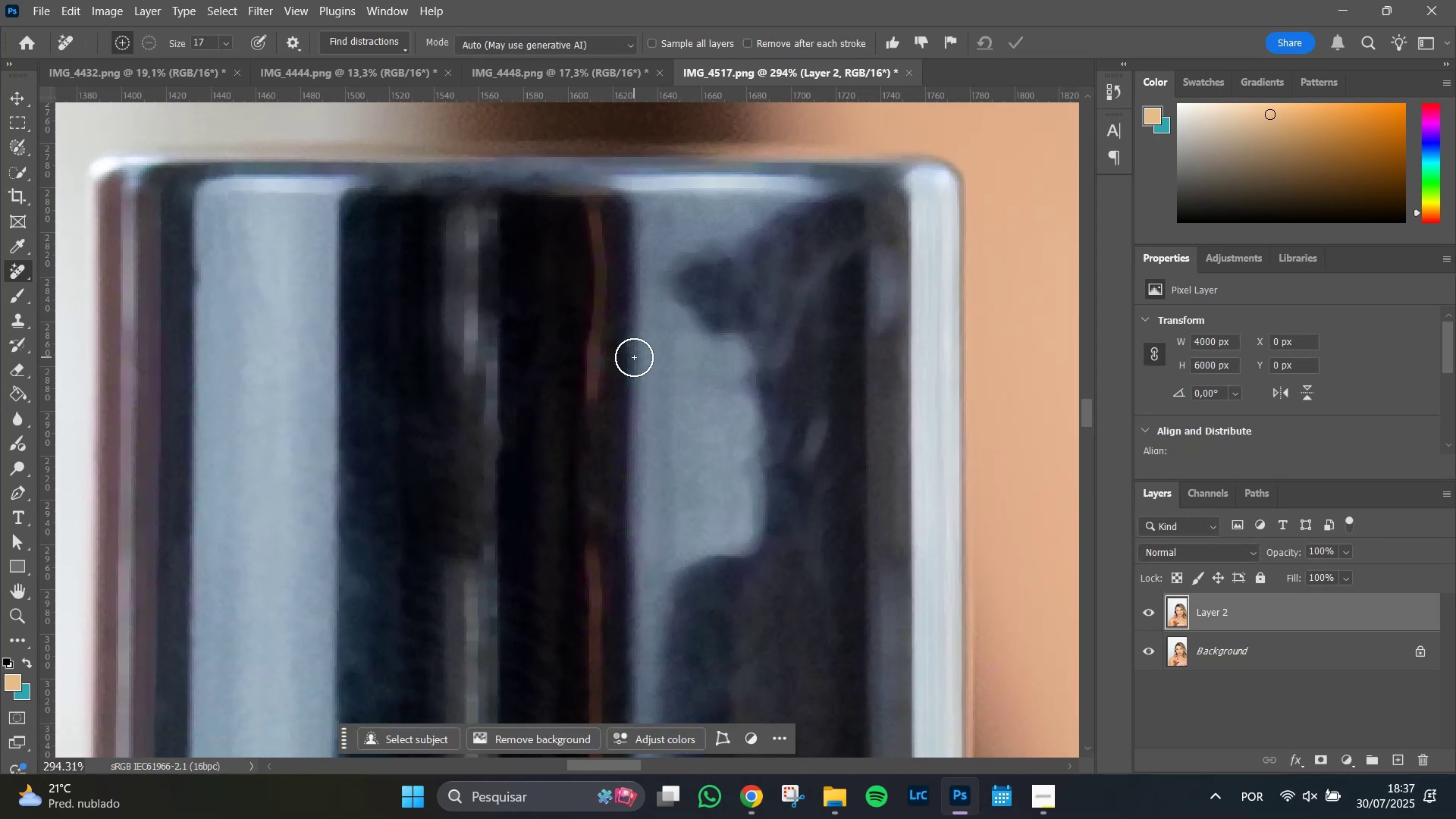 
left_click_drag(start_coordinate=[595, 240], to_coordinate=[441, 119])
 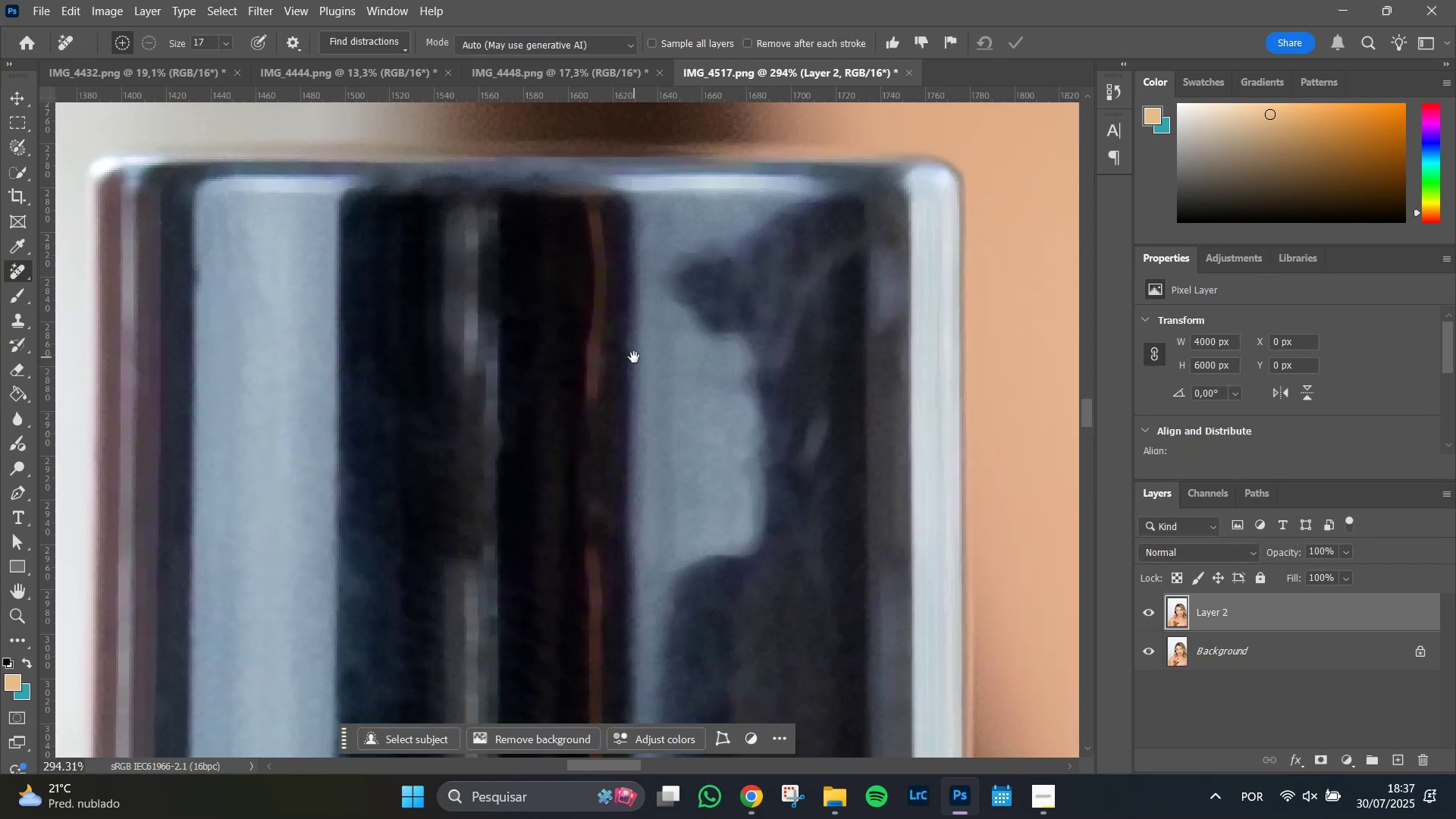 
key(Space)
 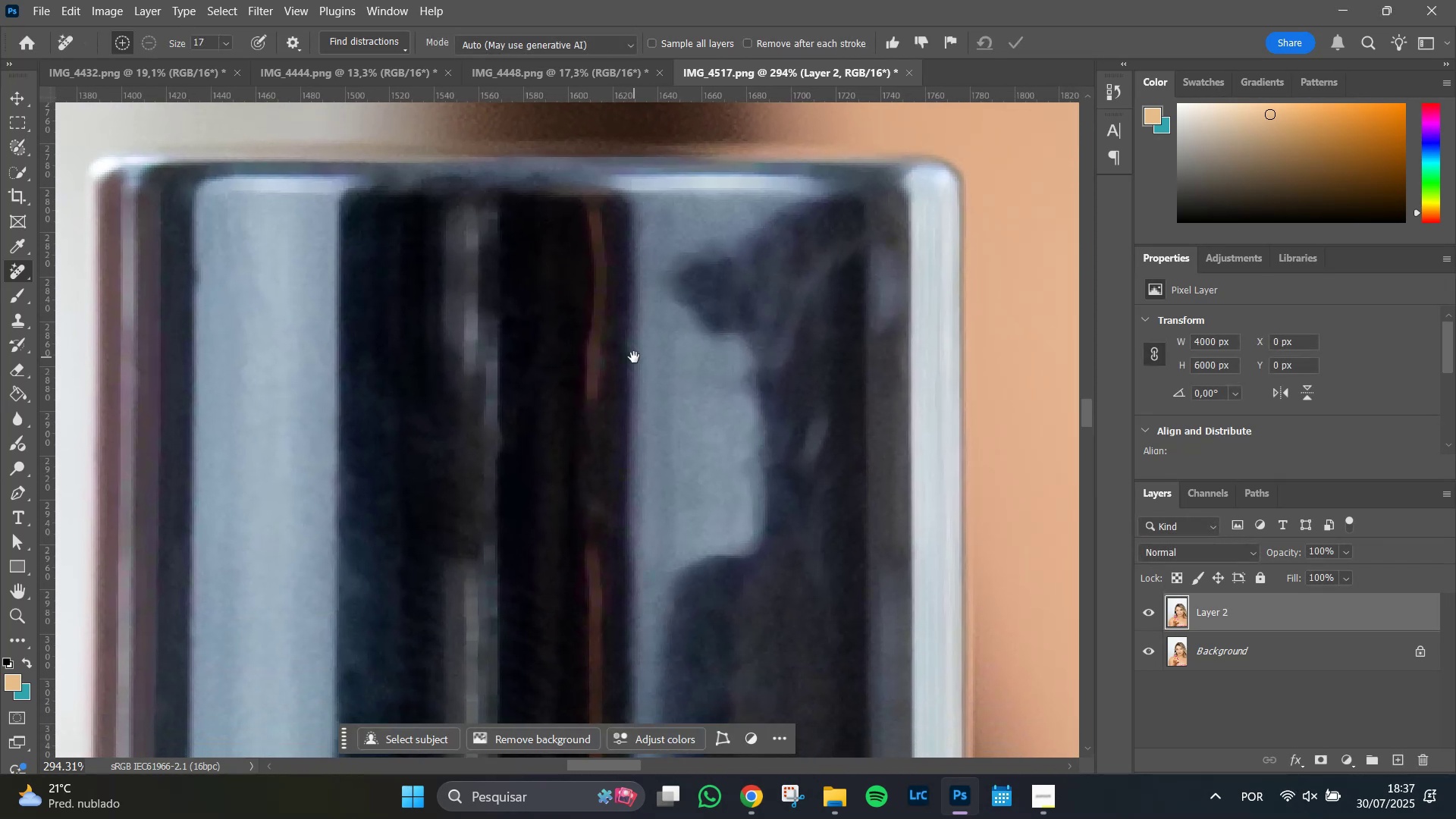 
key(Space)
 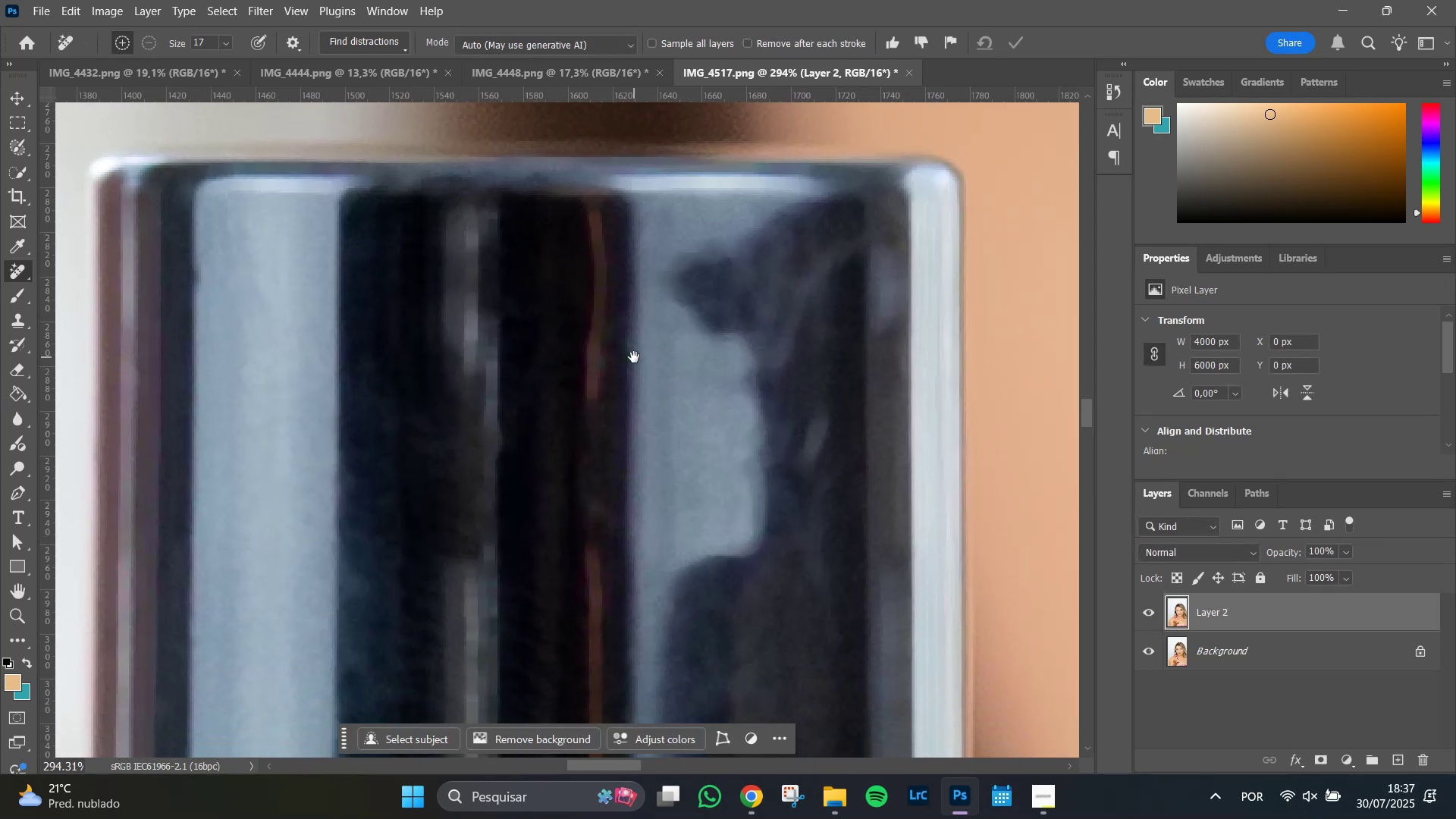 
key(Space)
 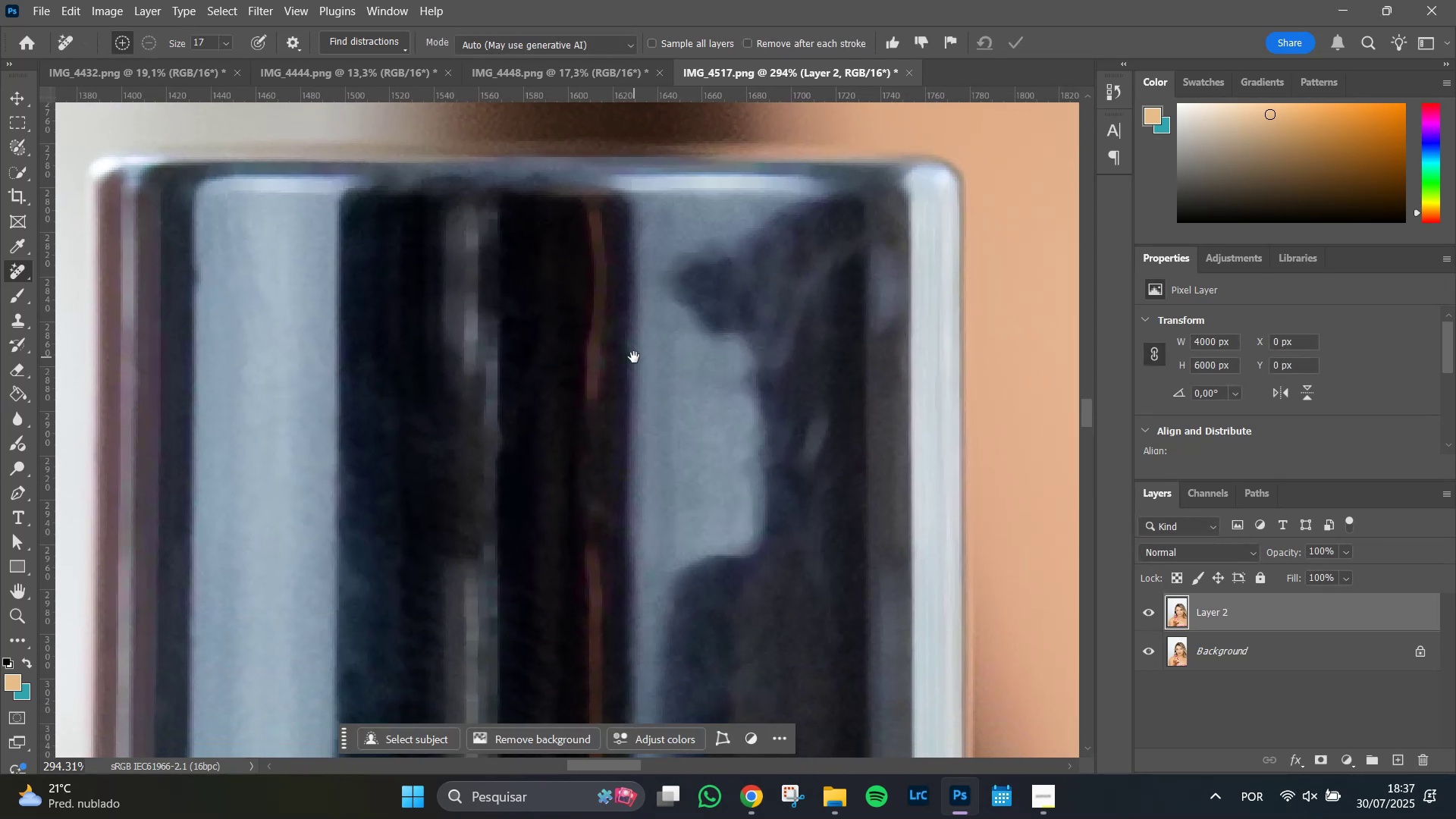 
key(Space)
 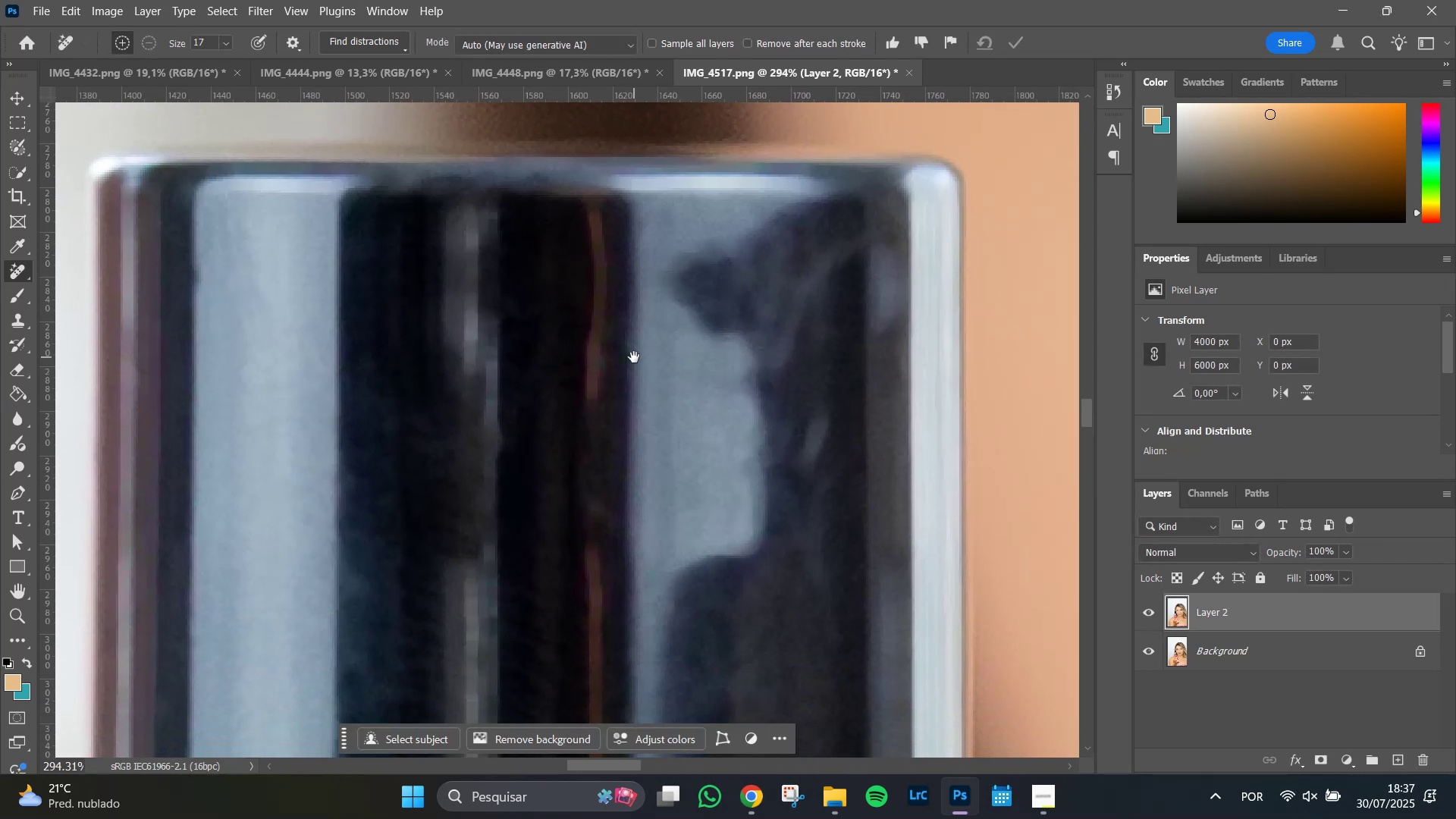 
key(Space)
 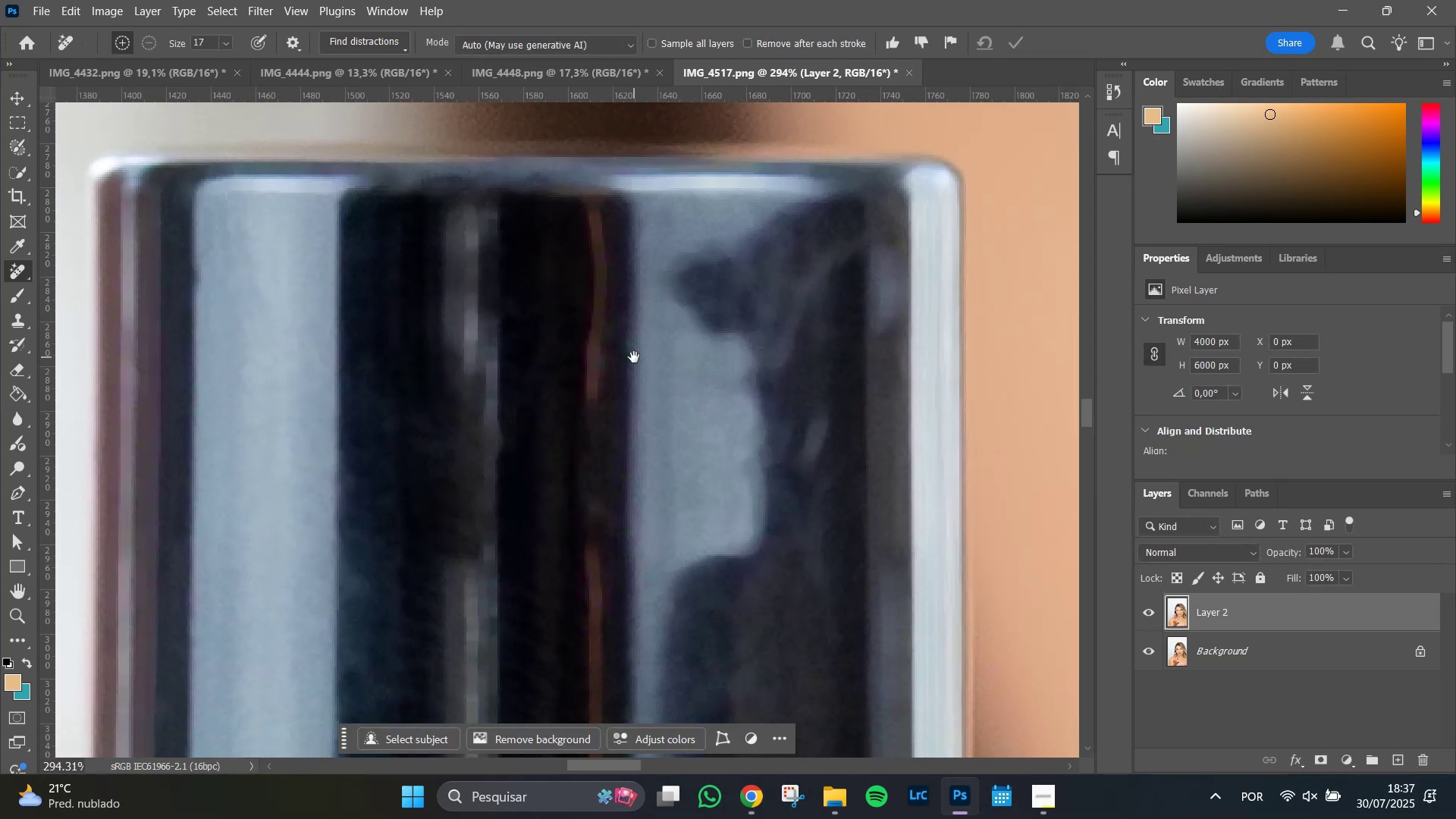 
key(Space)
 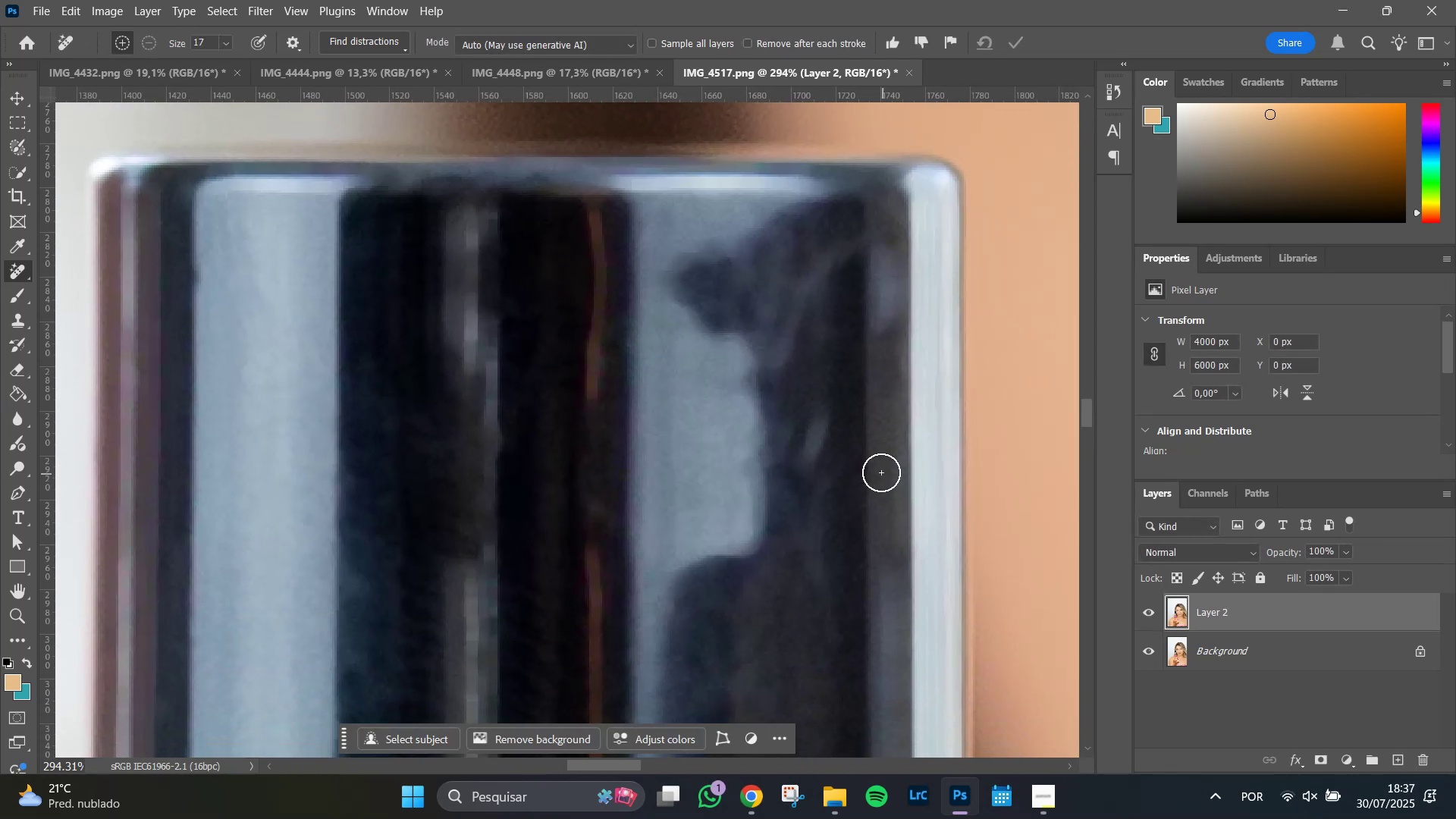 
key(Control+Z)
 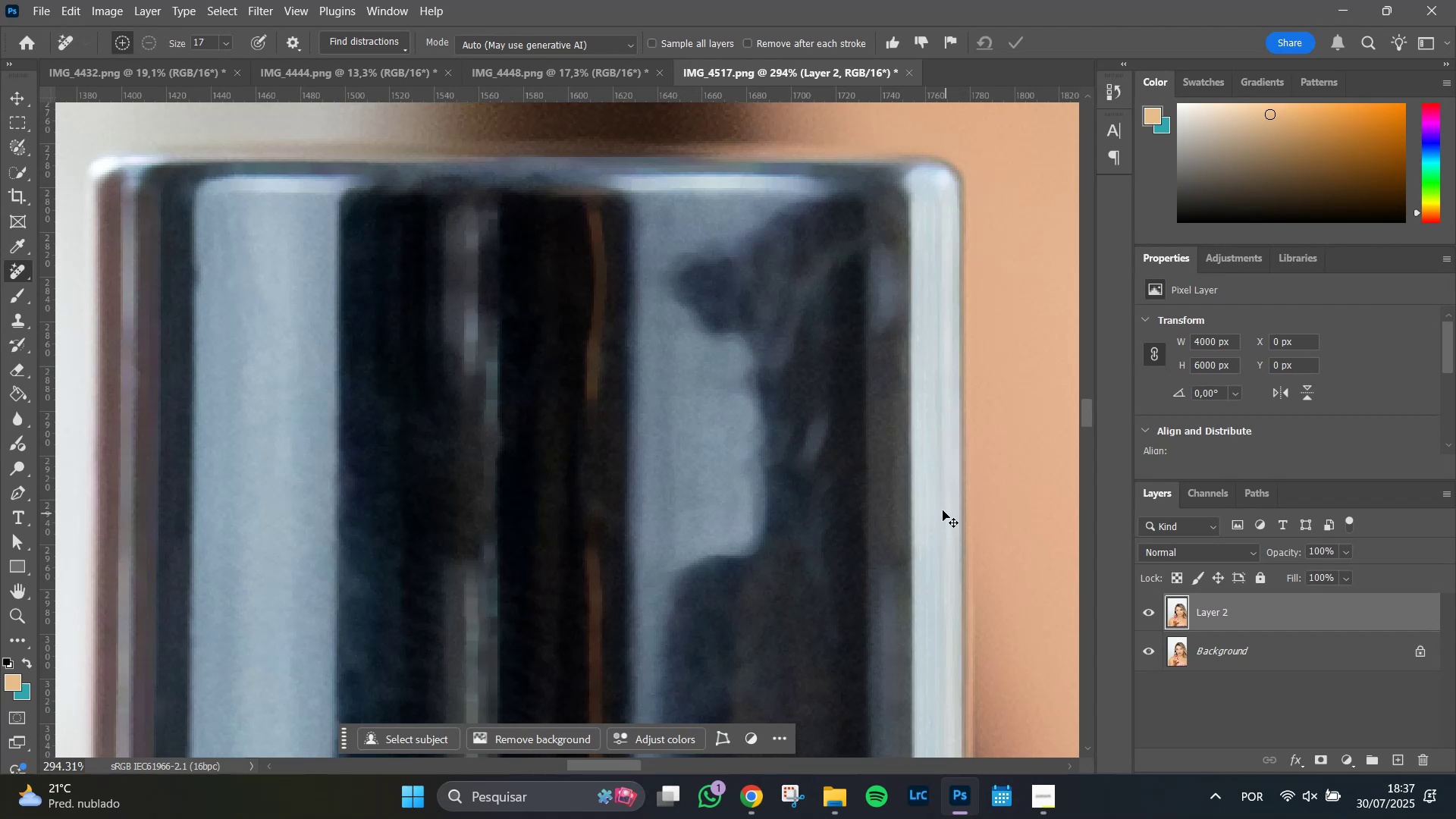 
key(Control+Z)
 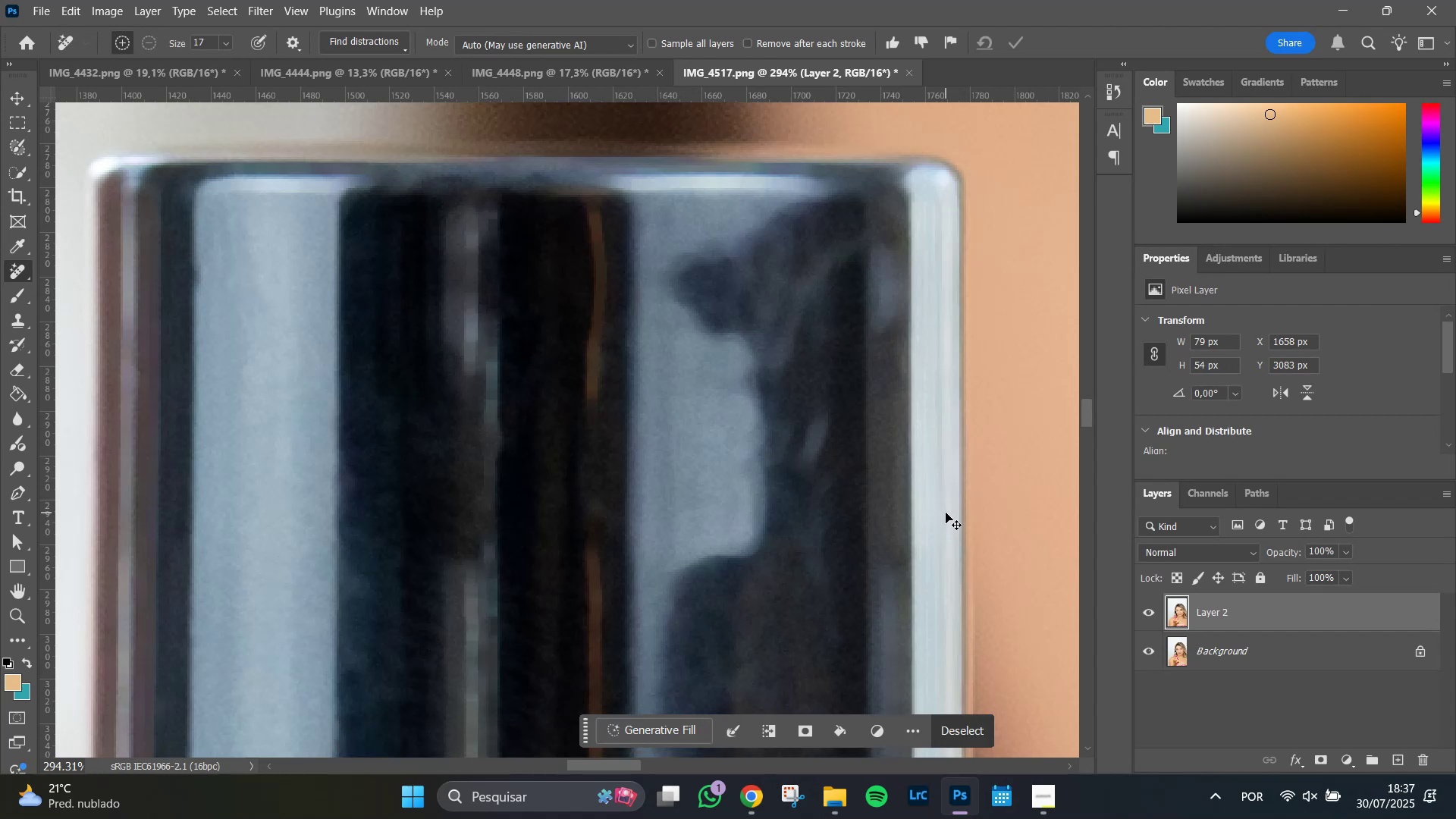 
key(Control+Z)
 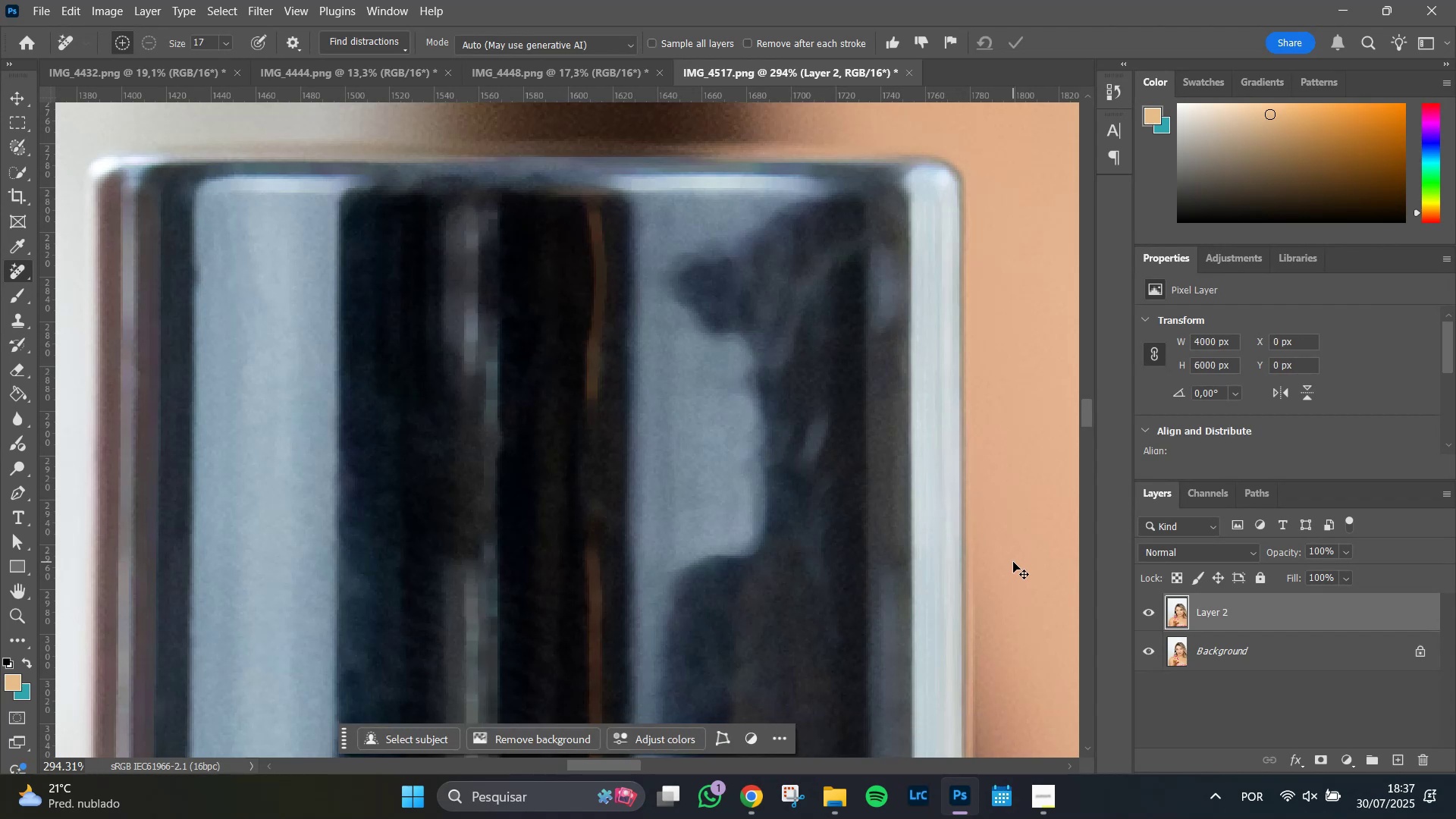 
key(Control+Z)
 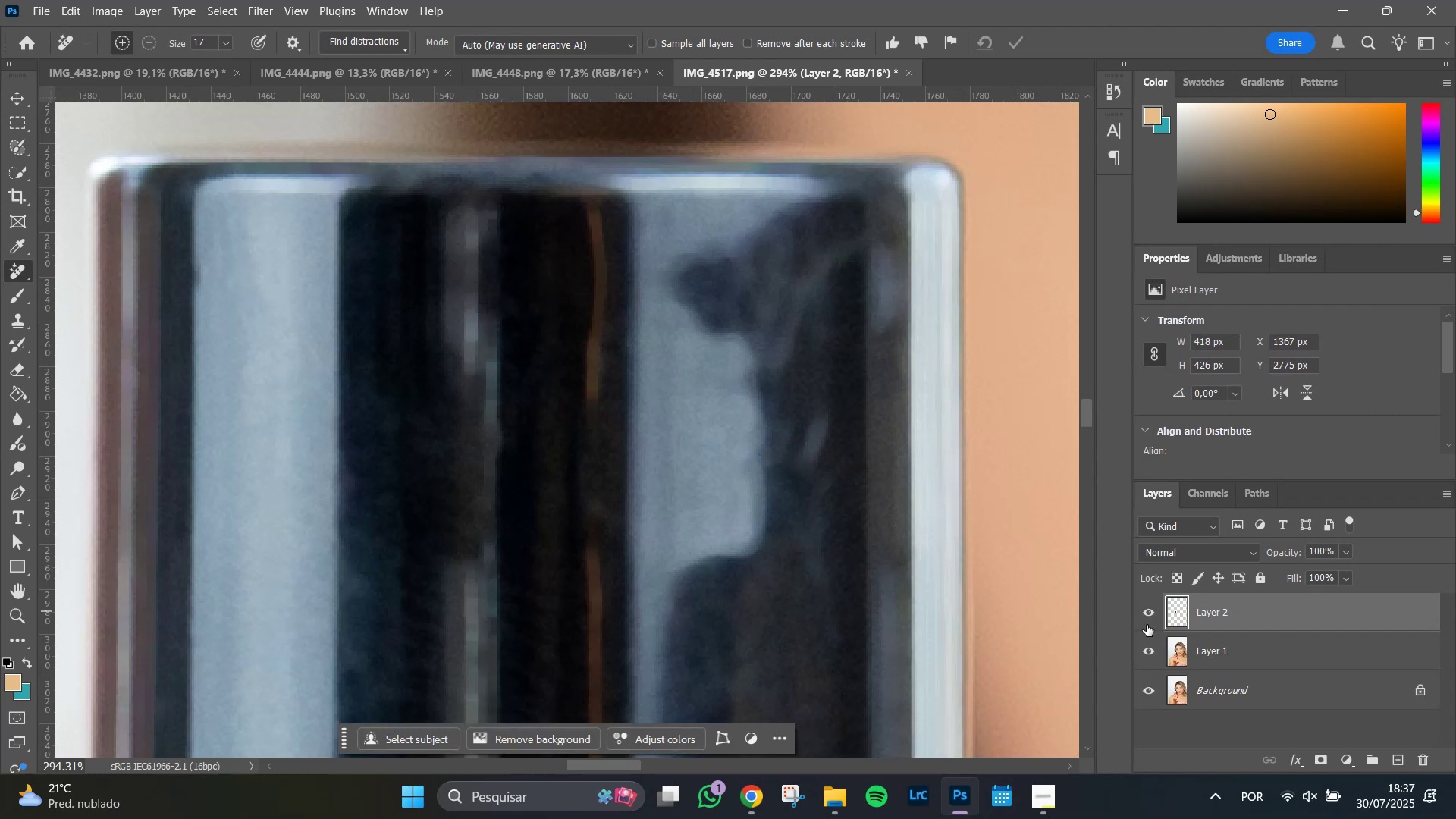 
left_click([1144, 612])
 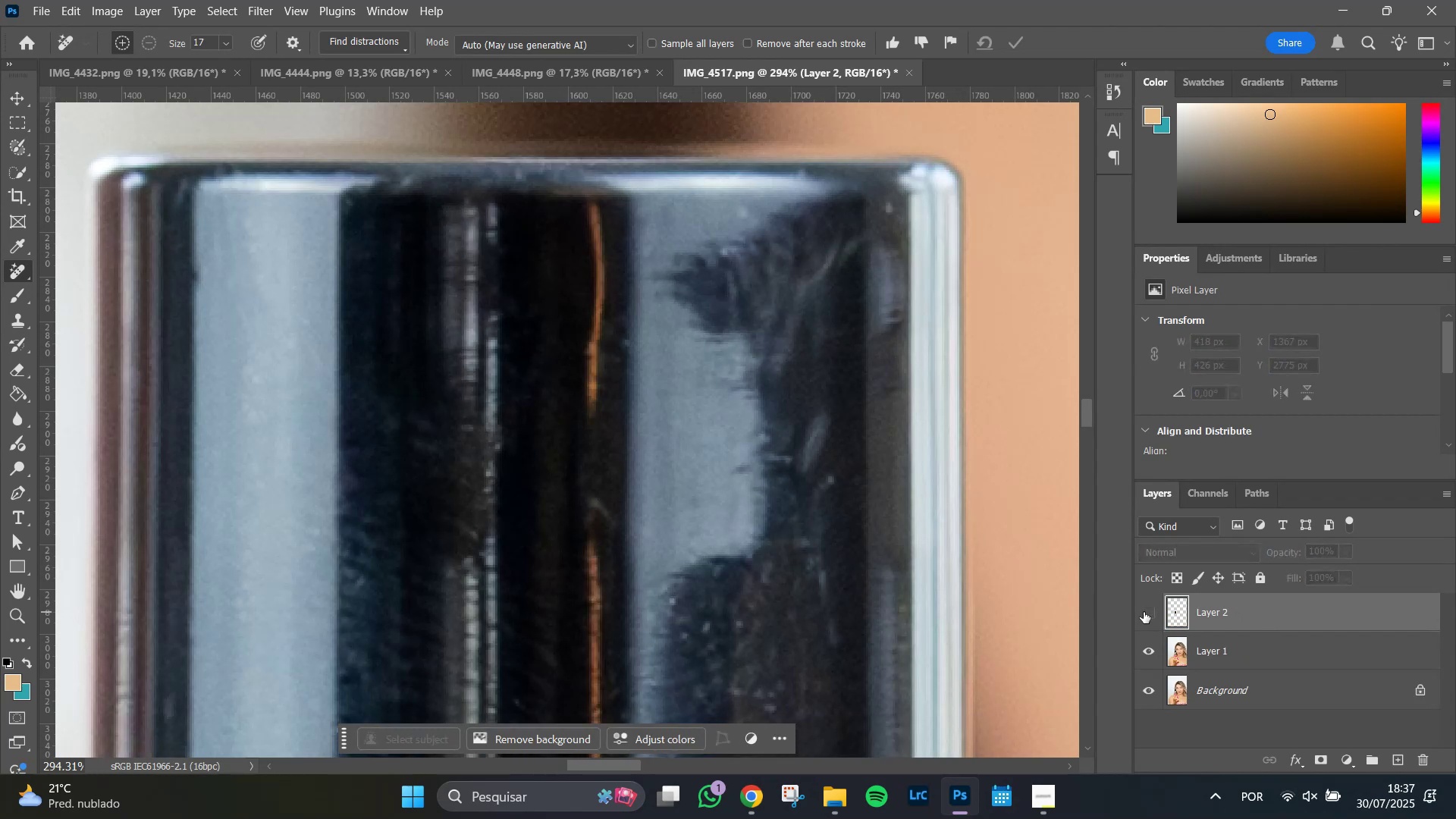 
left_click([1144, 612])
 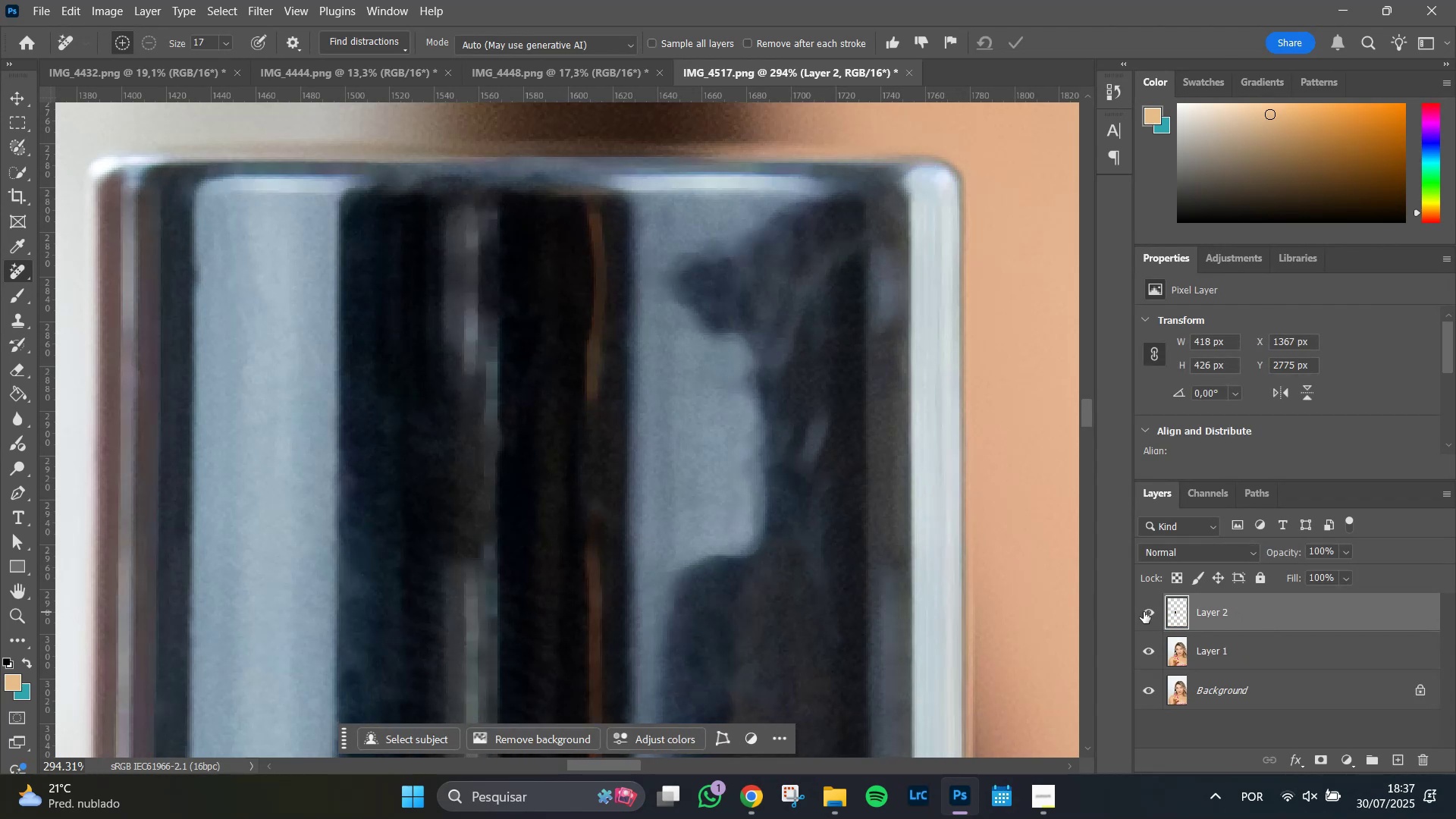 
left_click([1144, 612])
 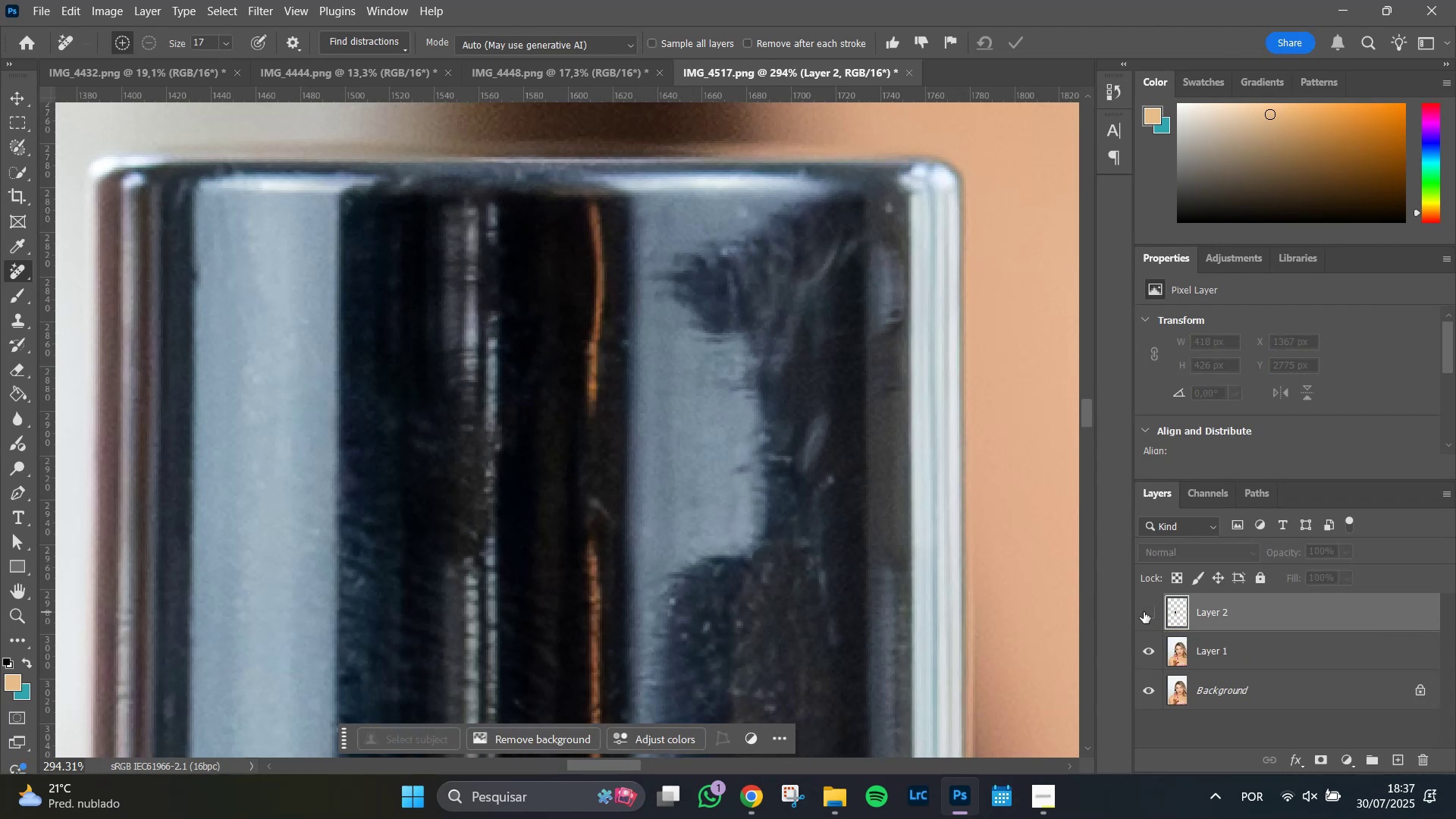 
left_click([1144, 612])
 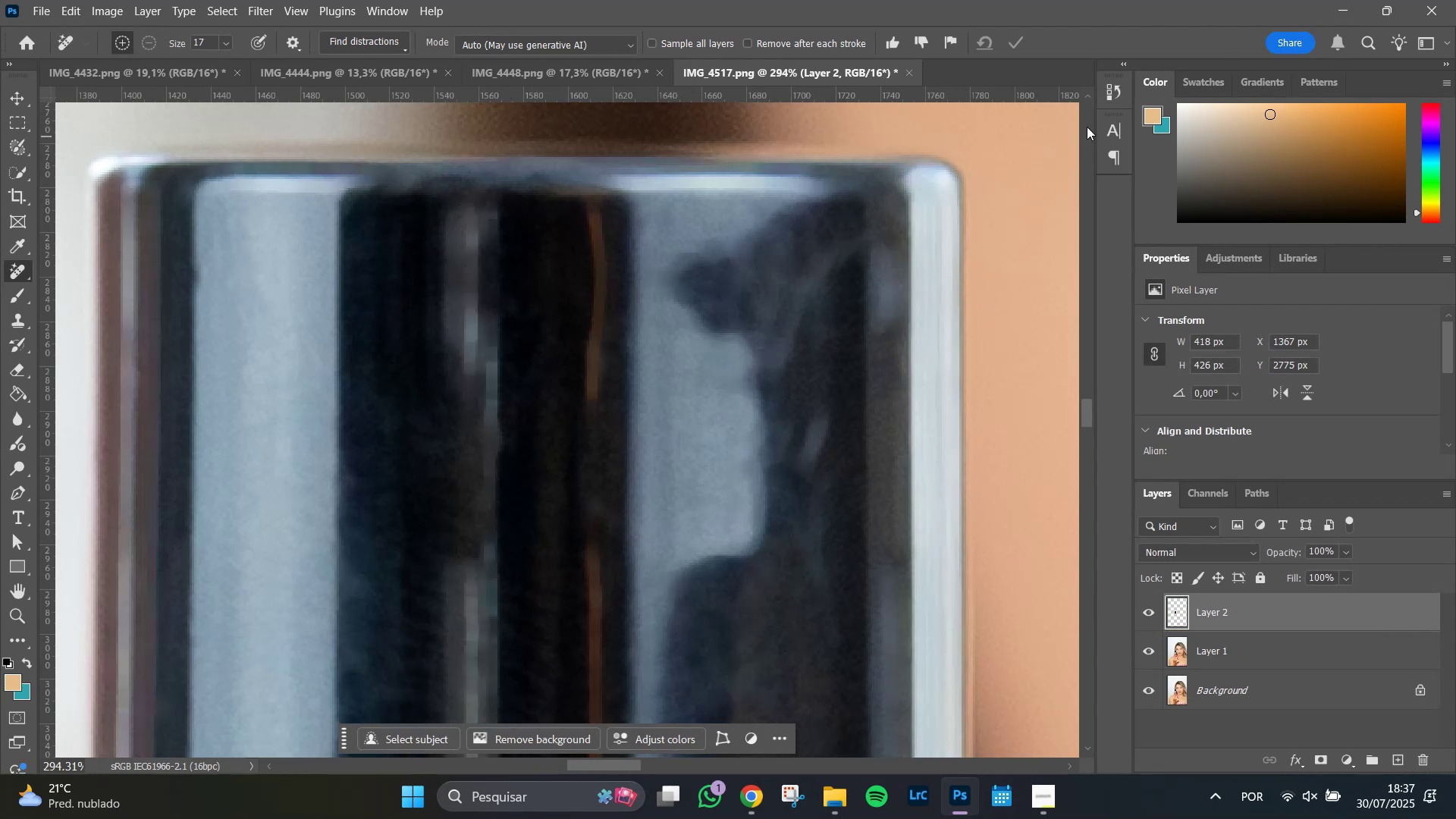 
left_click([1111, 93])
 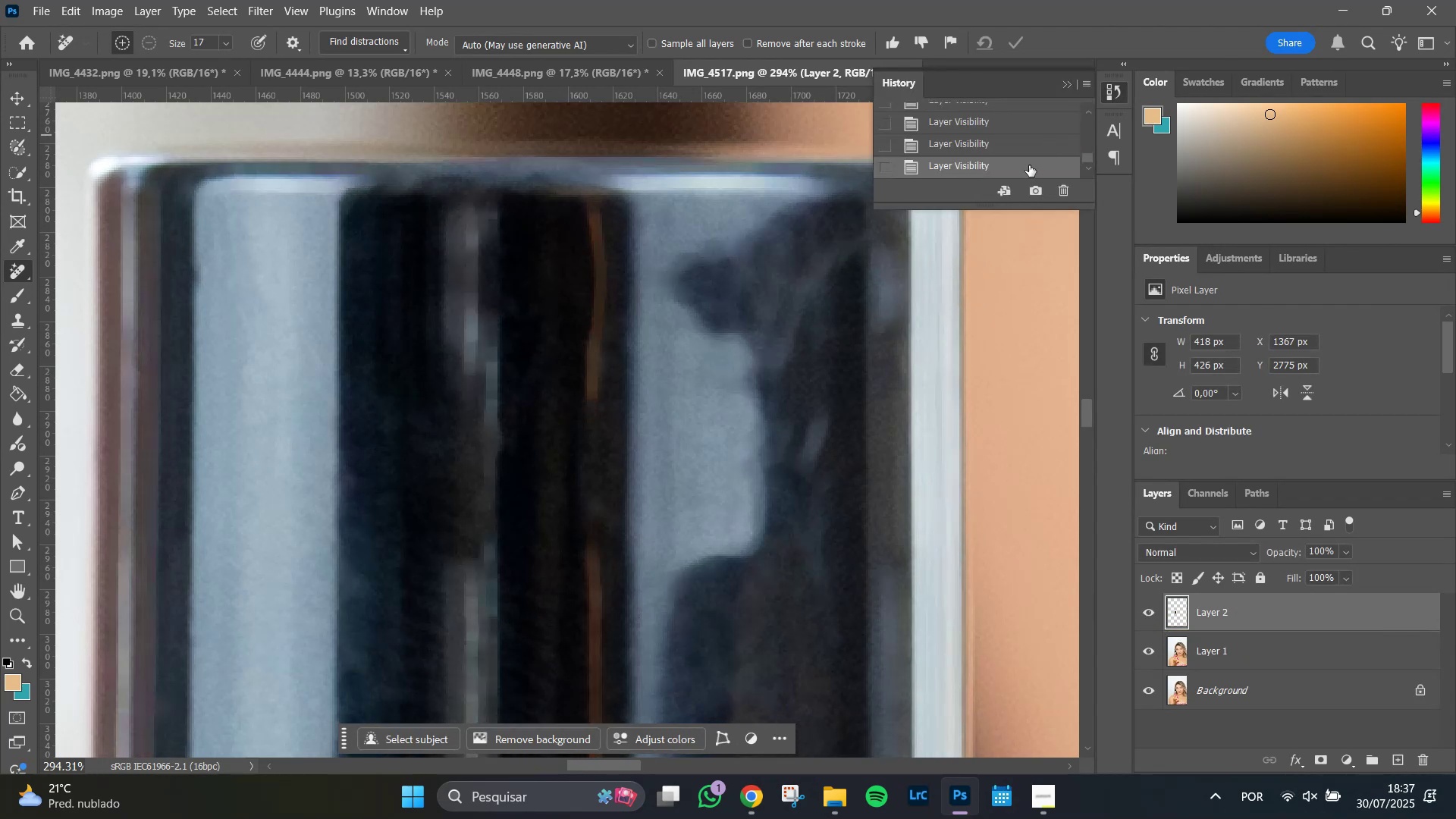 
scroll: coordinate [1025, 158], scroll_direction: down, amount: 20.0
 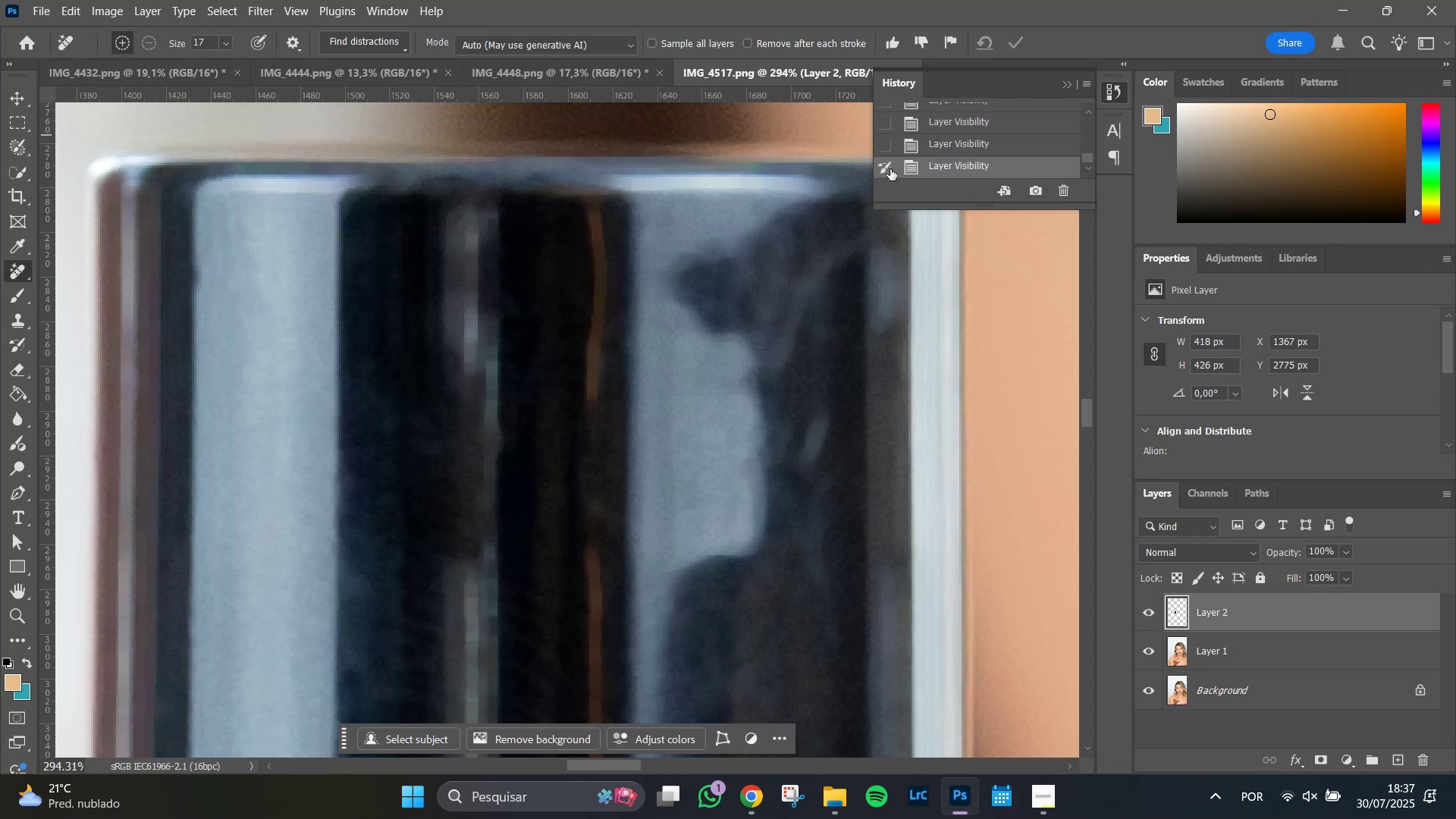 
scroll: coordinate [890, 169], scroll_direction: up, amount: 15.0
 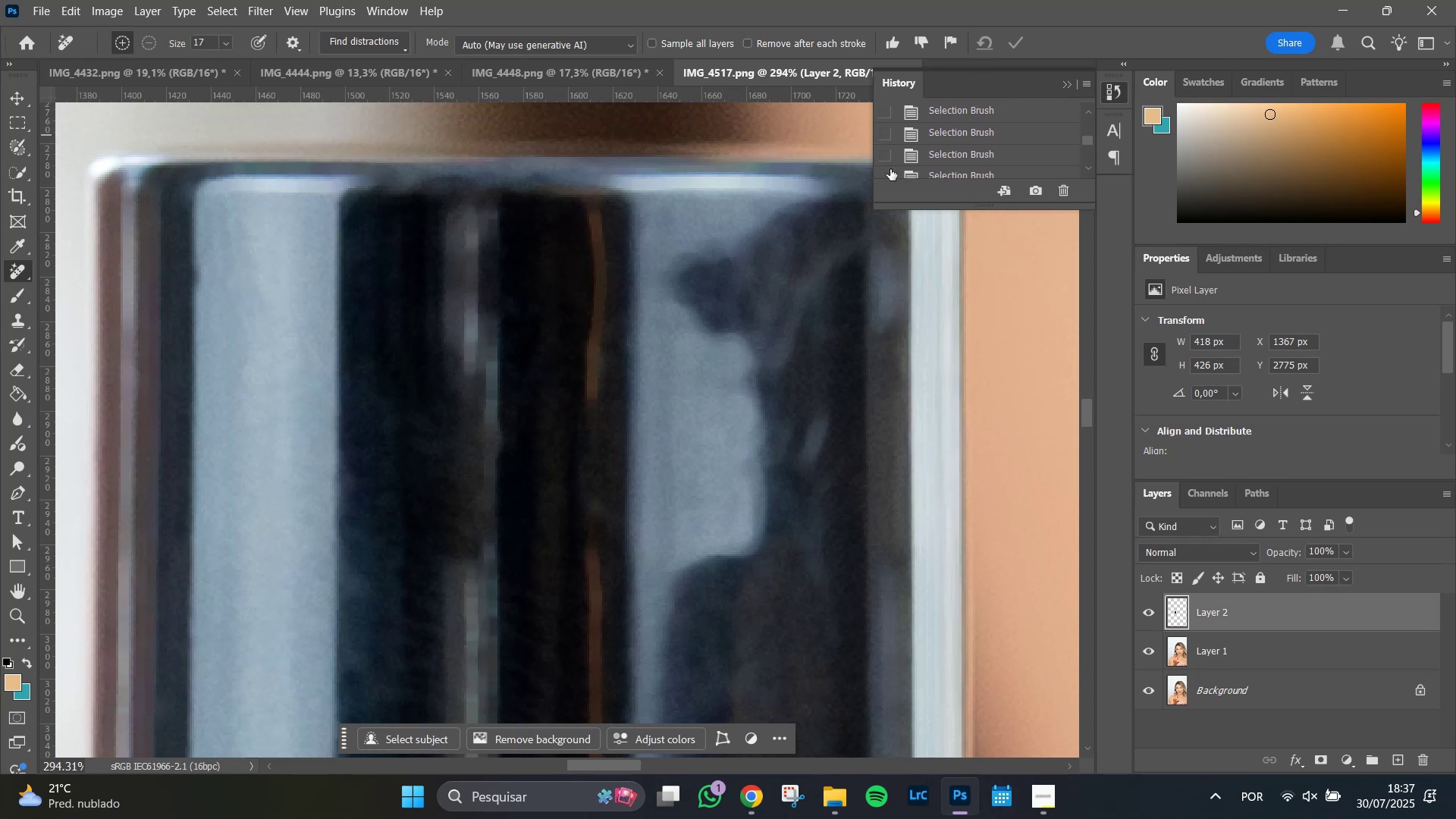 
scroll: coordinate [886, 169], scroll_direction: down, amount: 2.0
 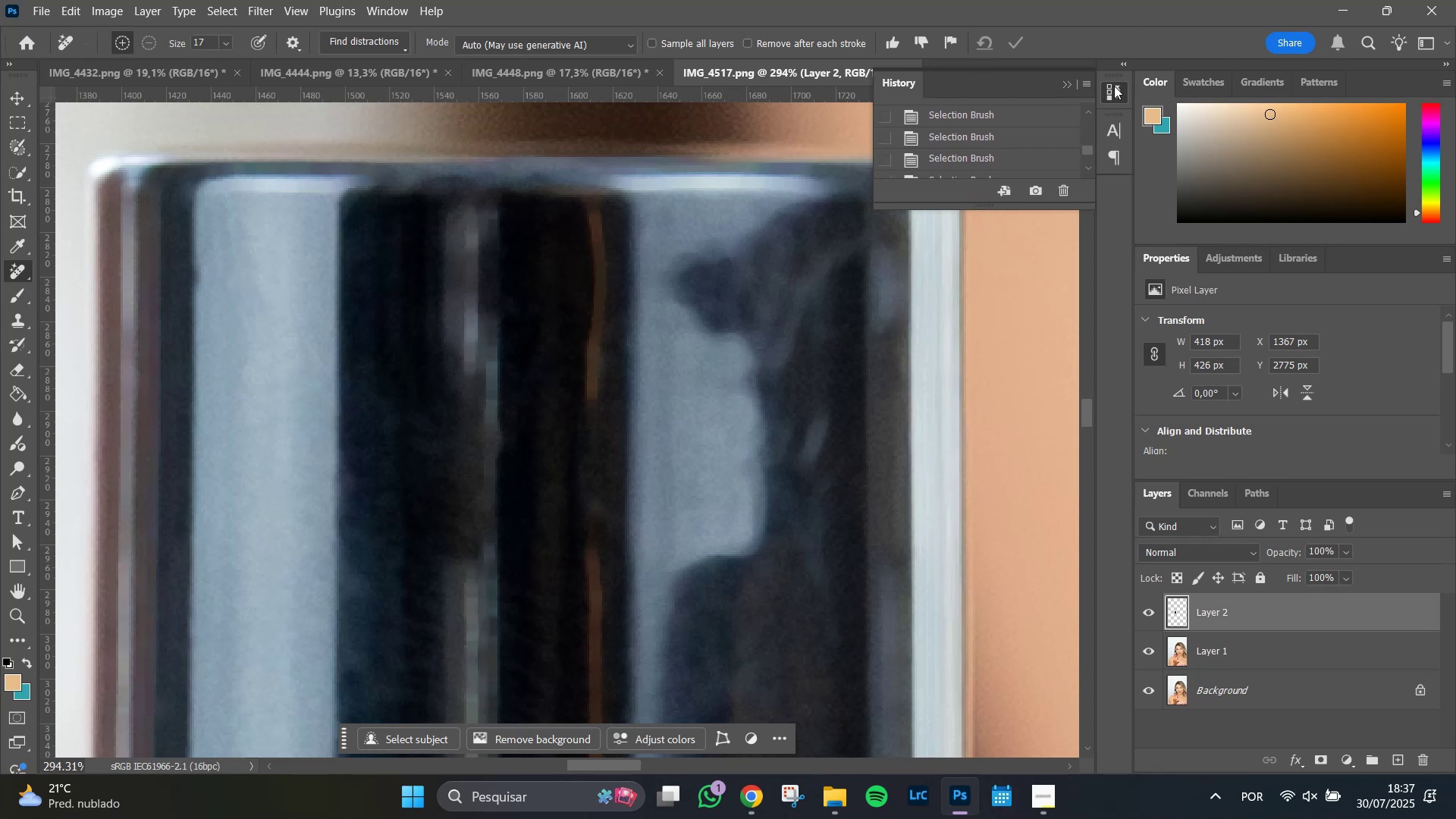 
left_click([1113, 96])
 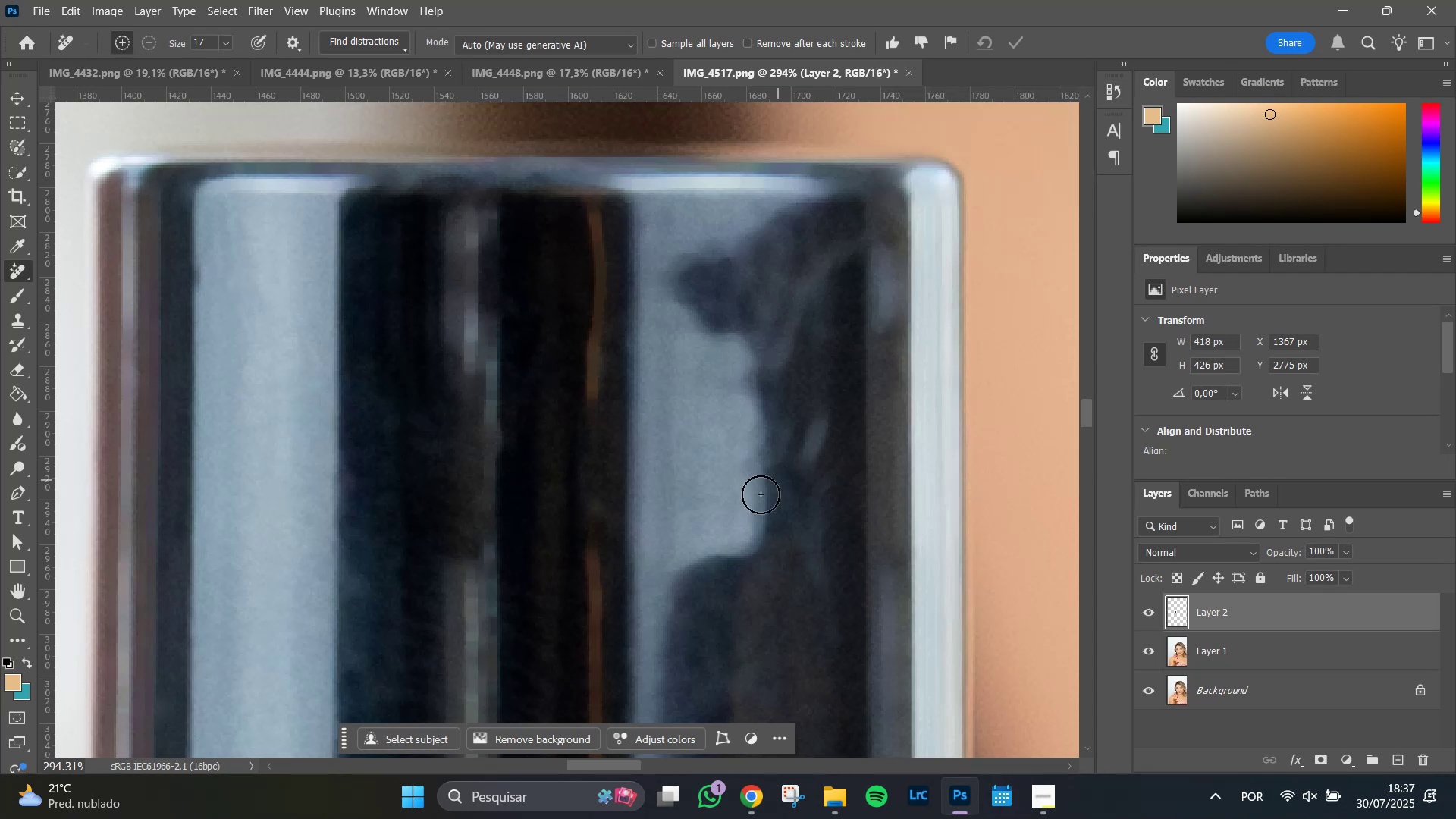 
scroll: coordinate [774, 457], scroll_direction: down, amount: 33.0
 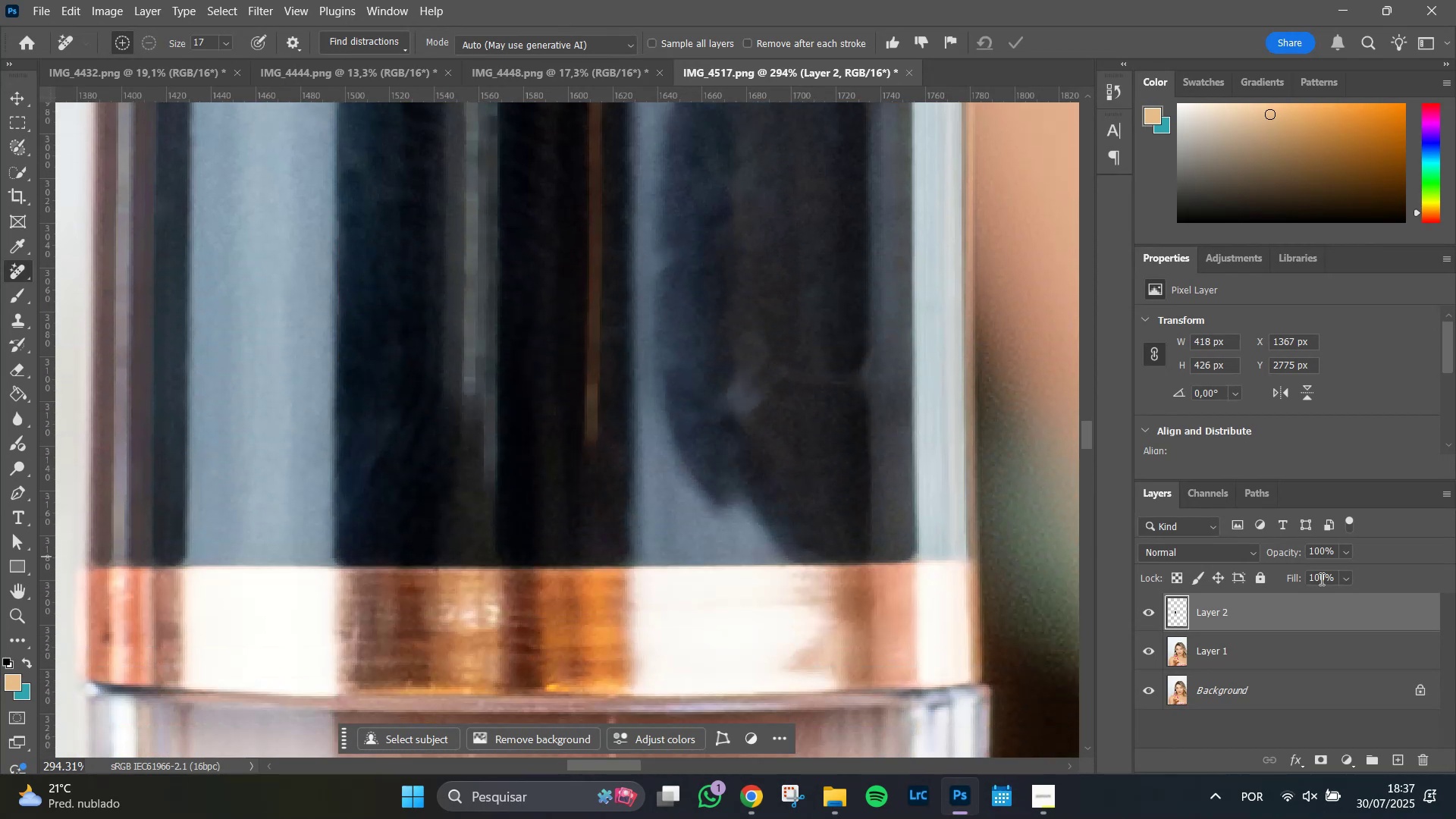 
hold_key(key=ShiftLeft, duration=0.59)
left_click([1258, 649])
 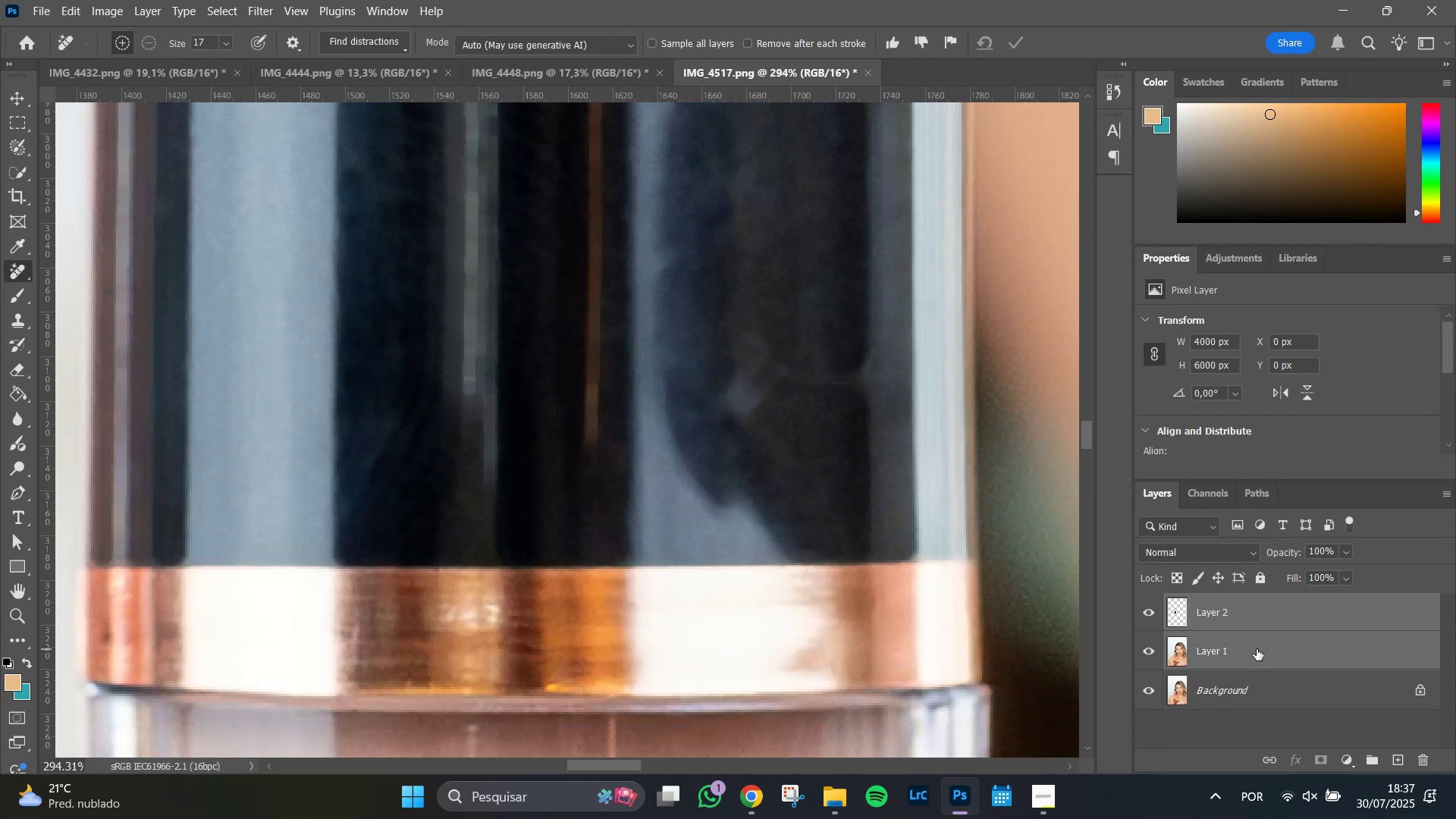 
key(Control+E)
 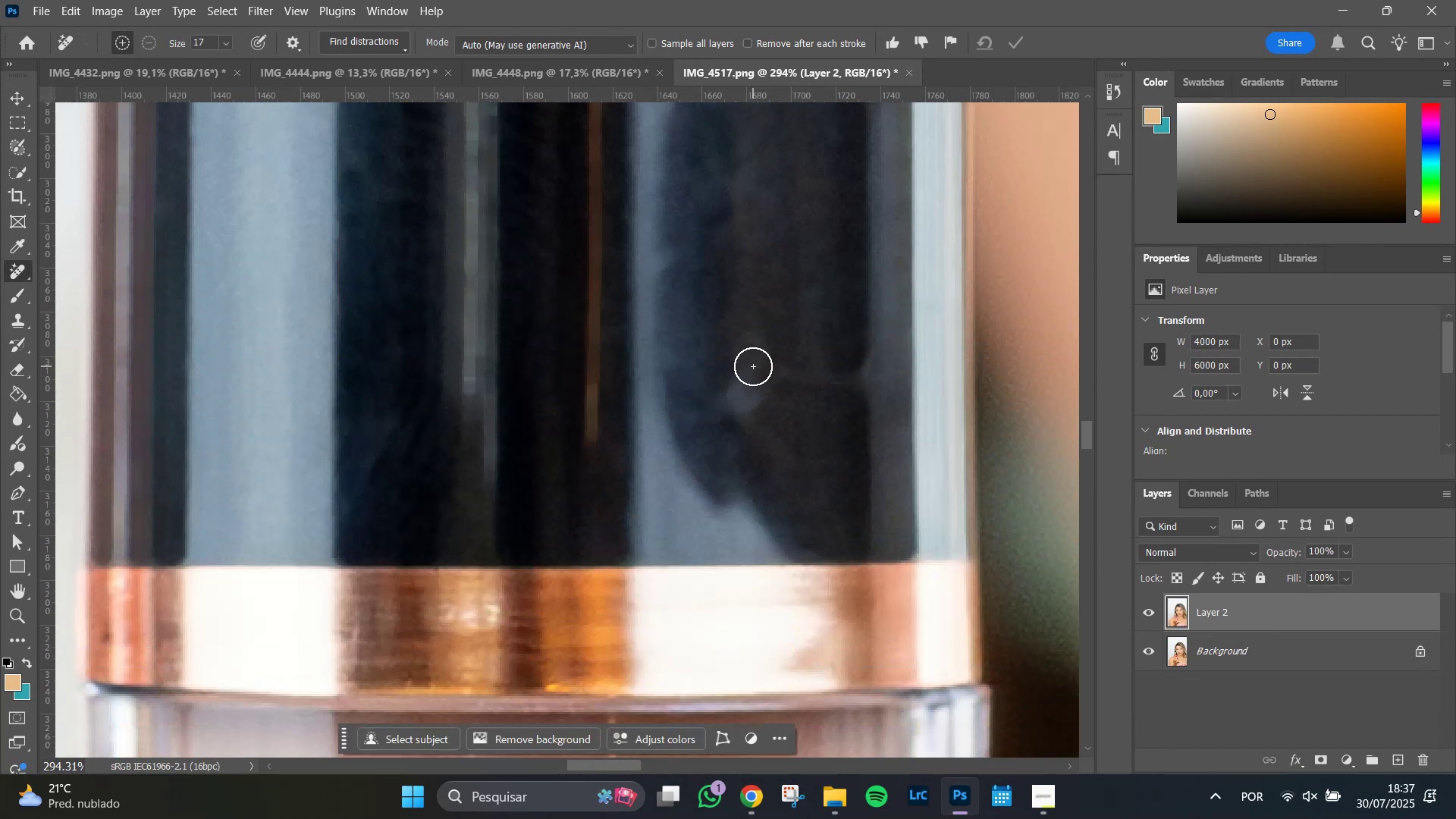 
hold_key(key=AltLeft, duration=0.54)
 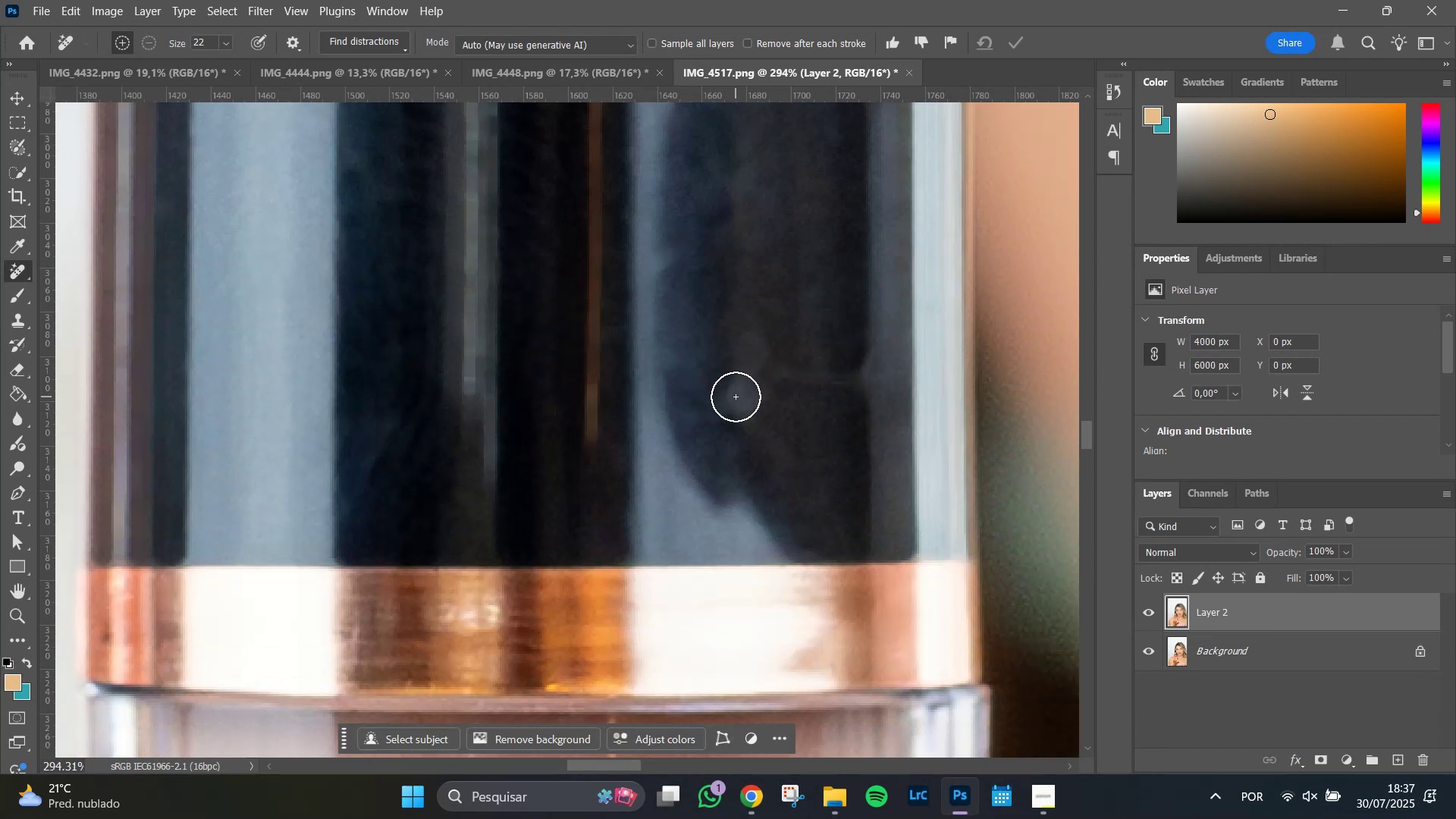 
left_click_drag(start_coordinate=[733, 396], to_coordinate=[868, 366])
 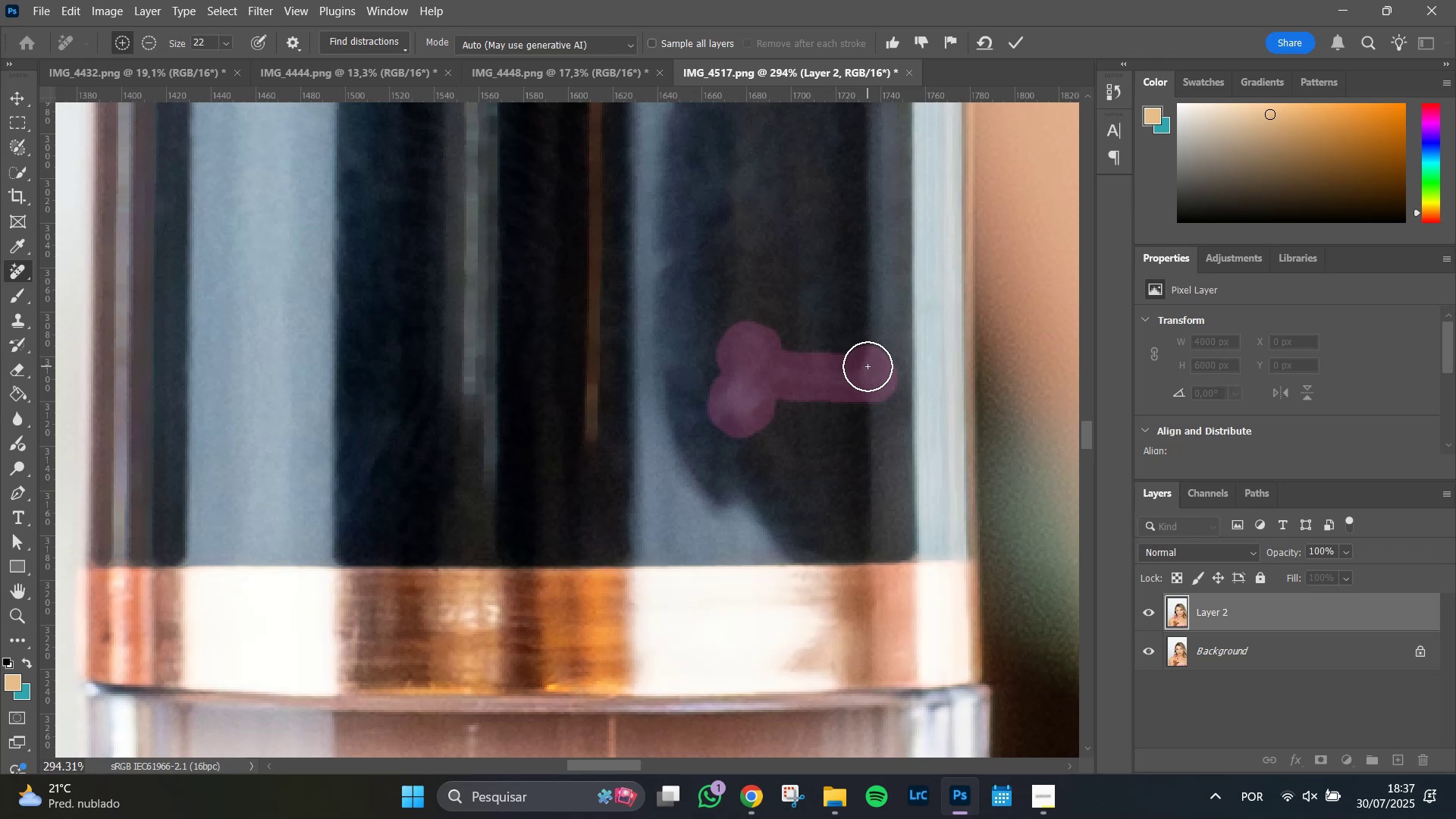 
key(Enter)
 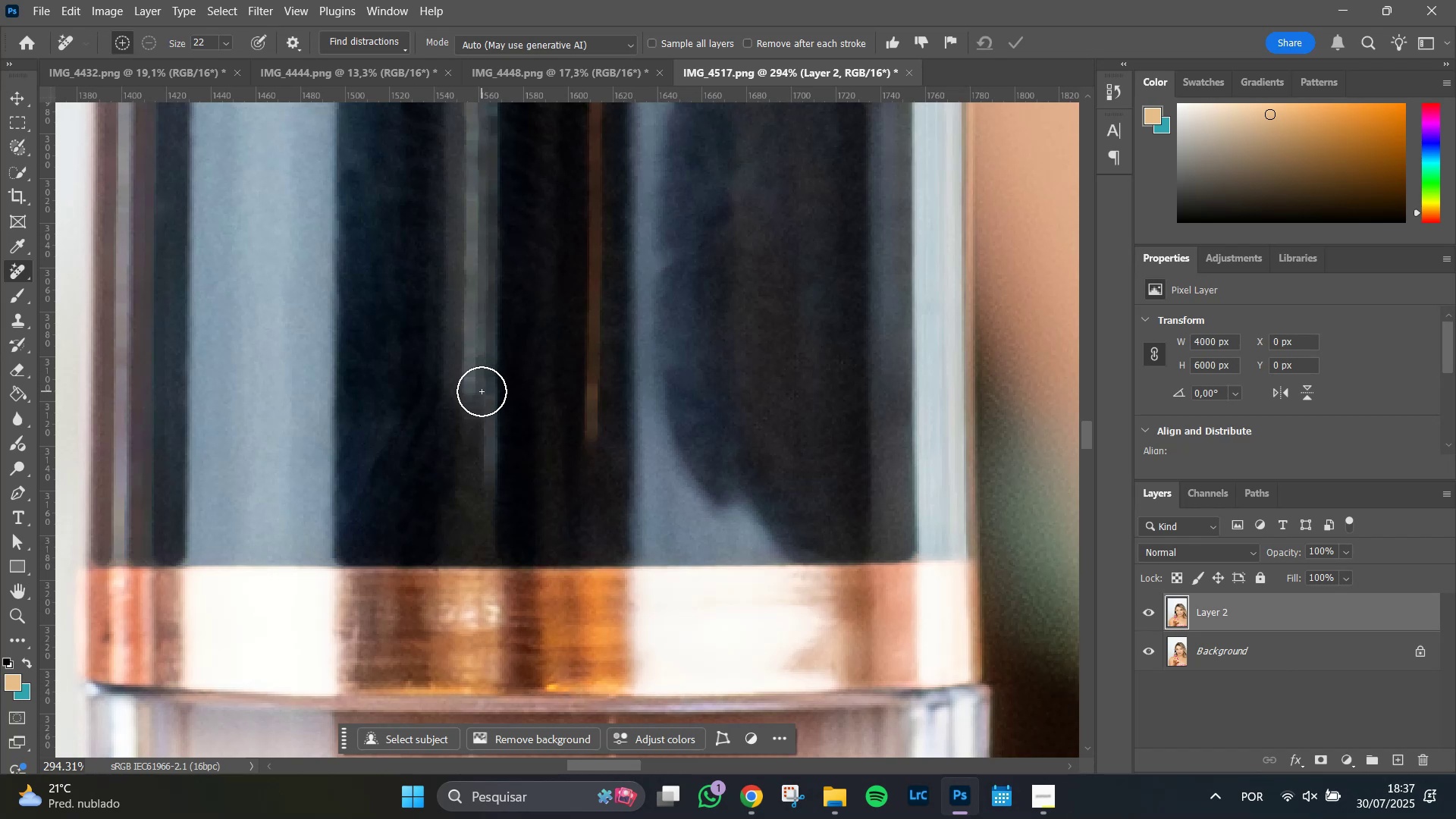 
wait(18.26)
 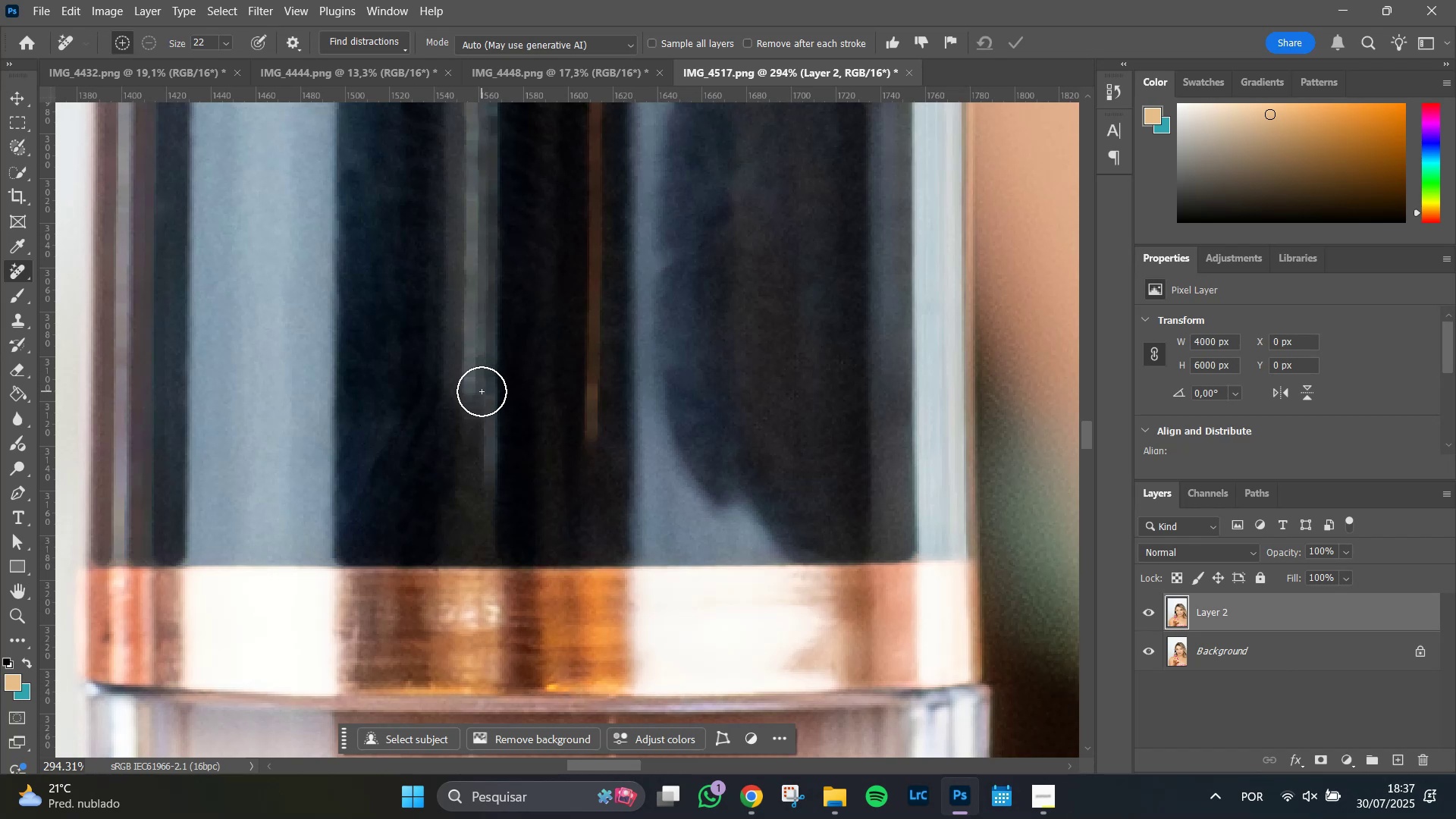 
left_click_drag(start_coordinate=[403, 410], to_coordinate=[366, 450])
 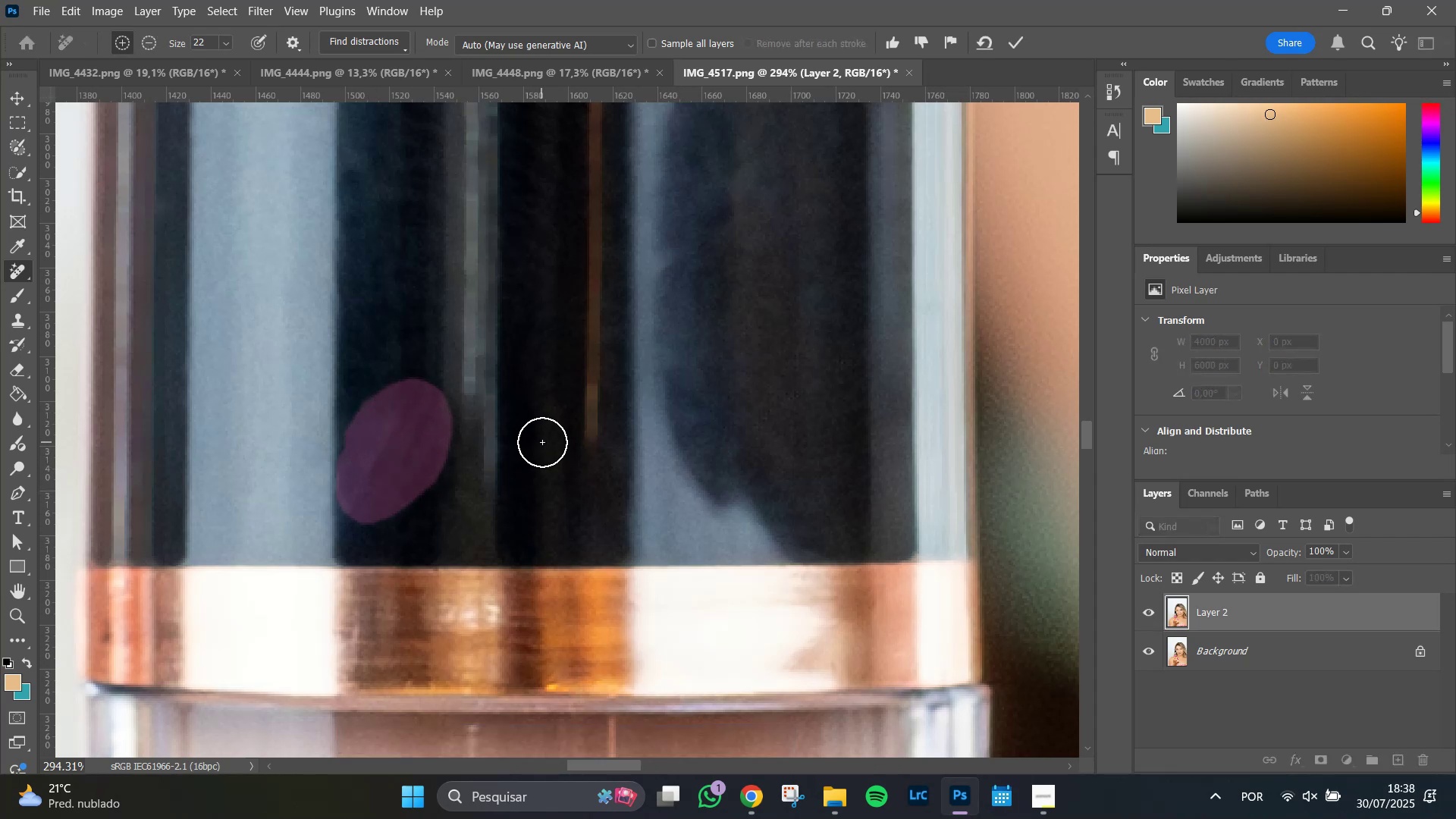 
key(Enter)
 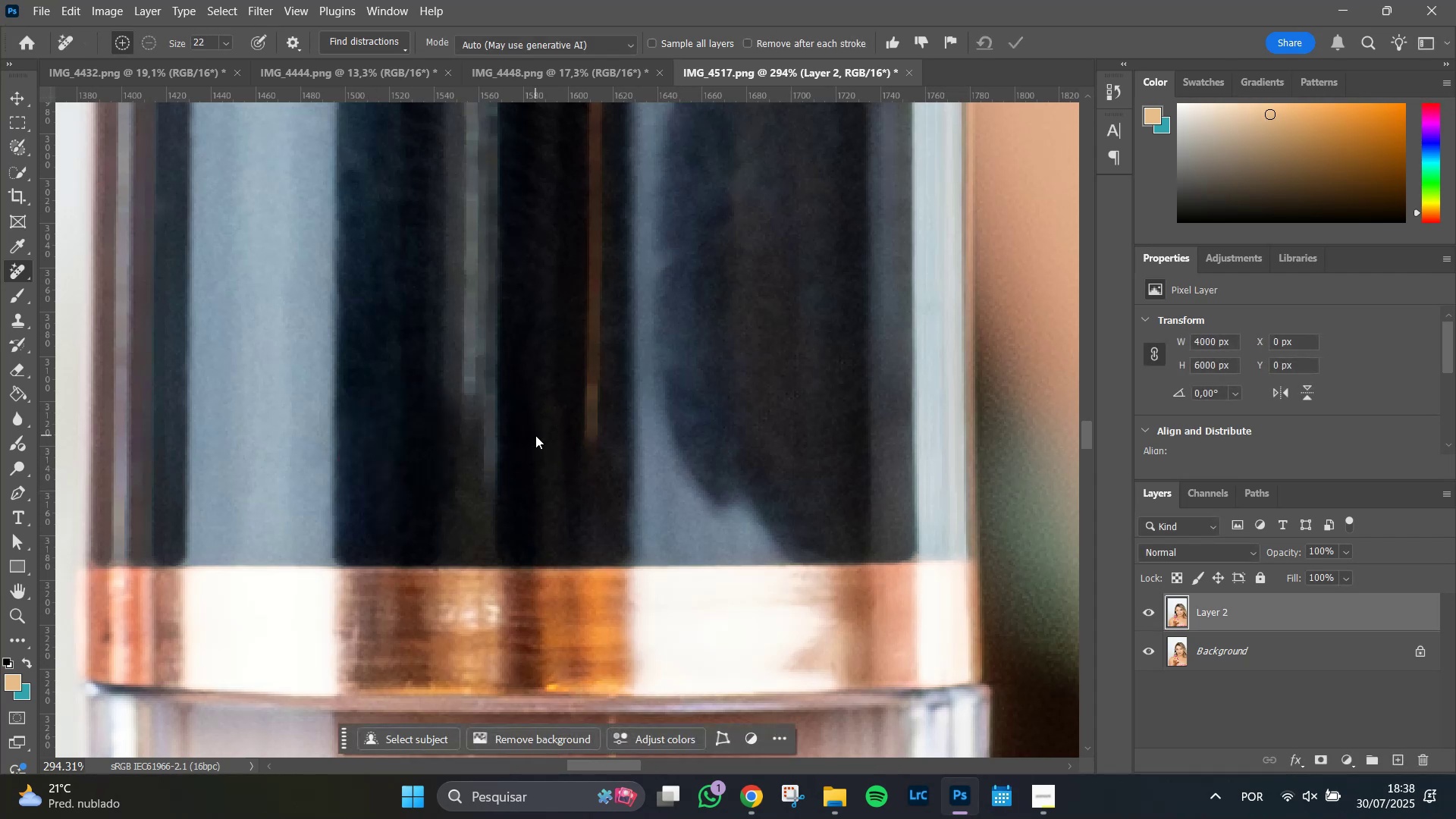 
hold_key(key=Space, duration=1.51)
 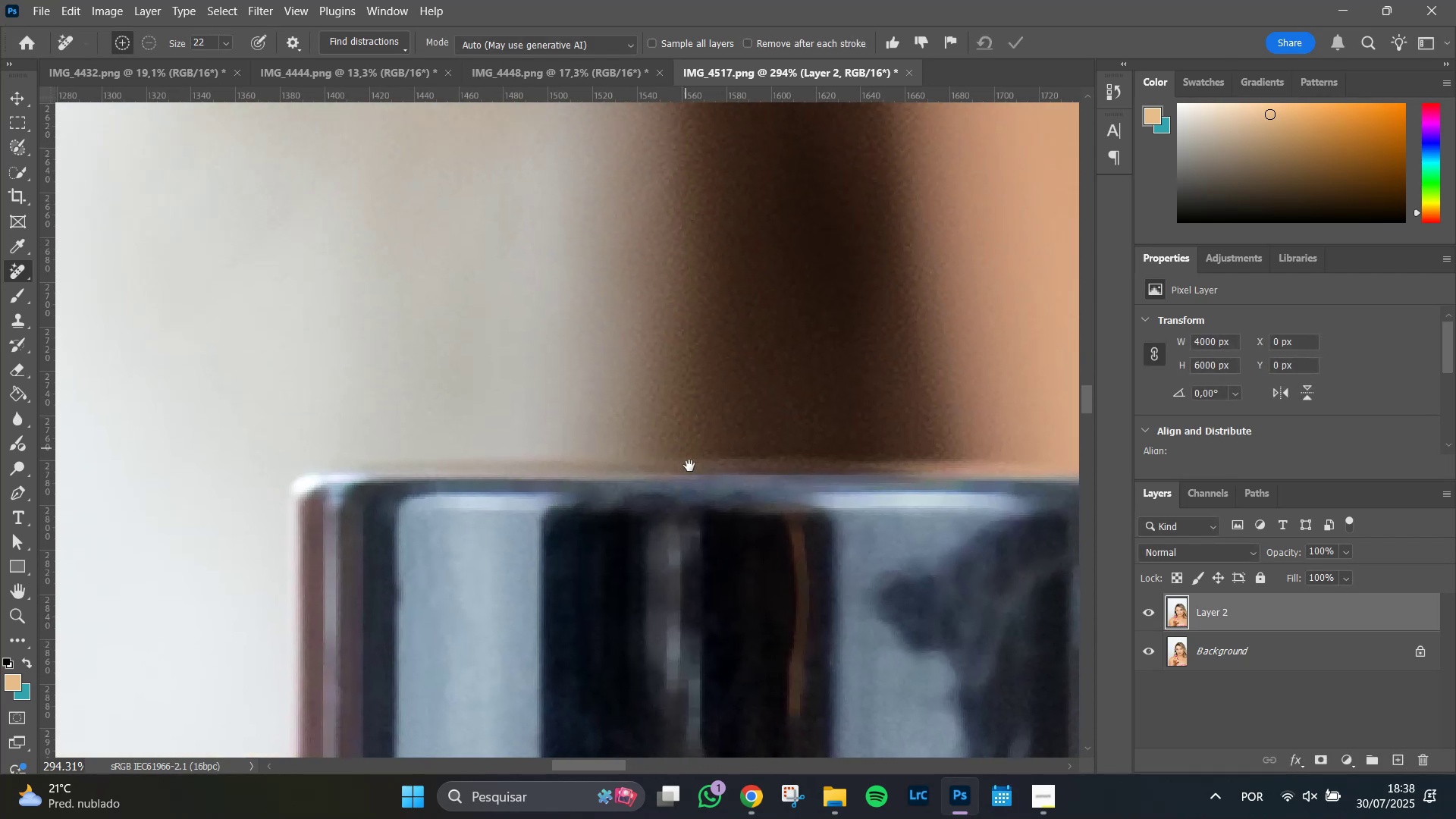 
left_click_drag(start_coordinate=[458, 341], to_coordinate=[651, 542])
 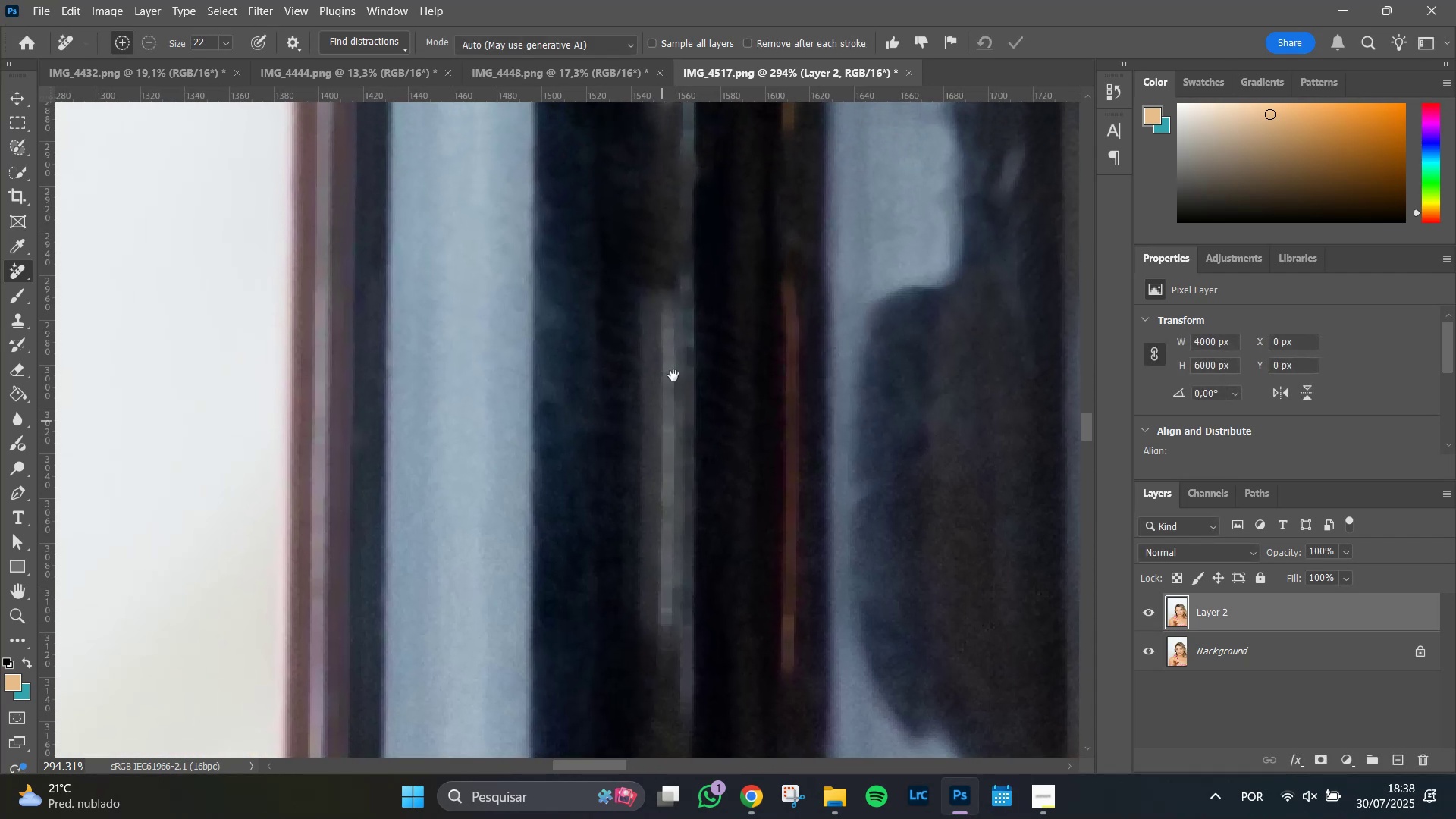 
left_click_drag(start_coordinate=[682, 339], to_coordinate=[683, 525])
 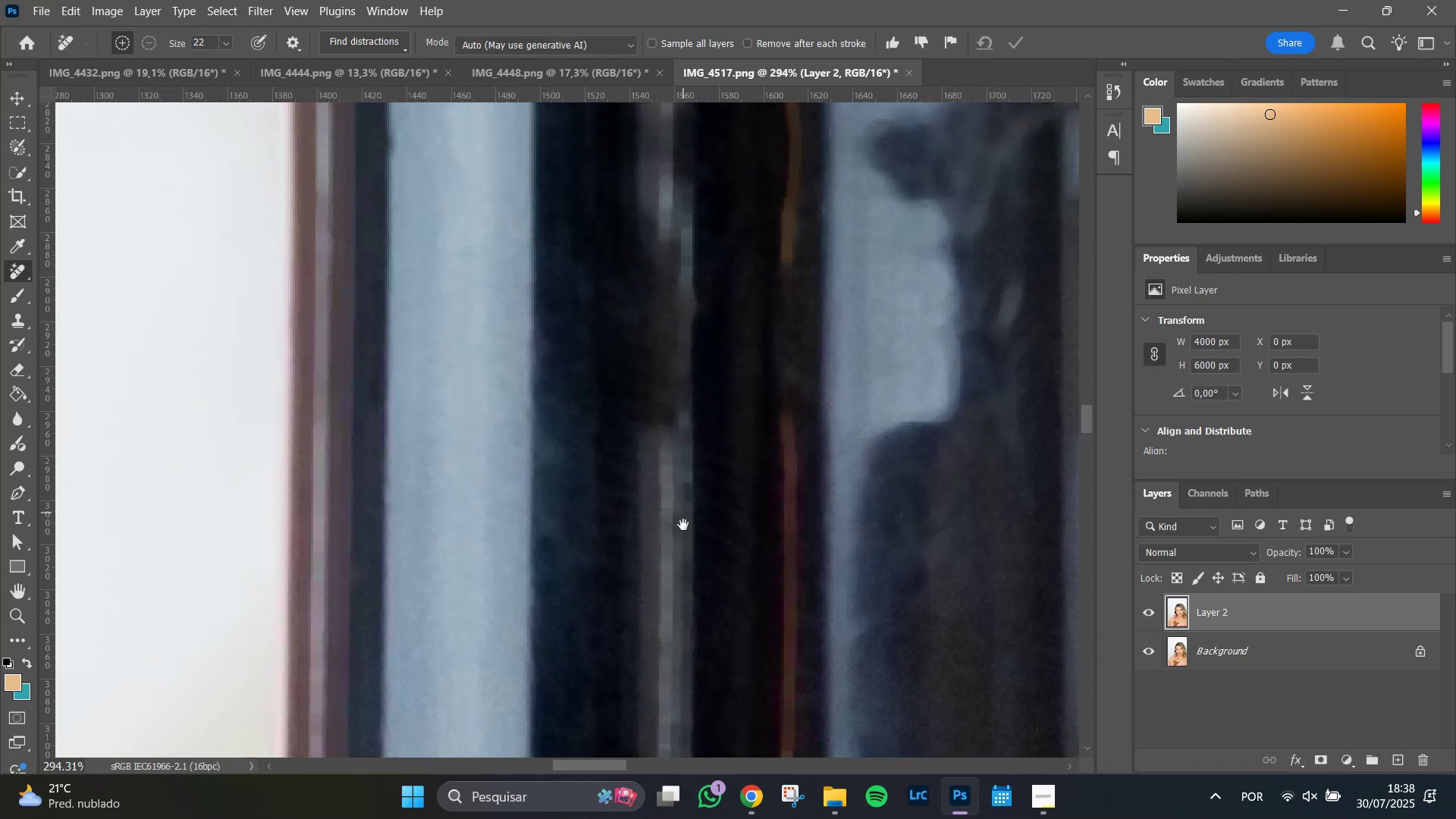 
hold_key(key=Space, duration=1.51)
 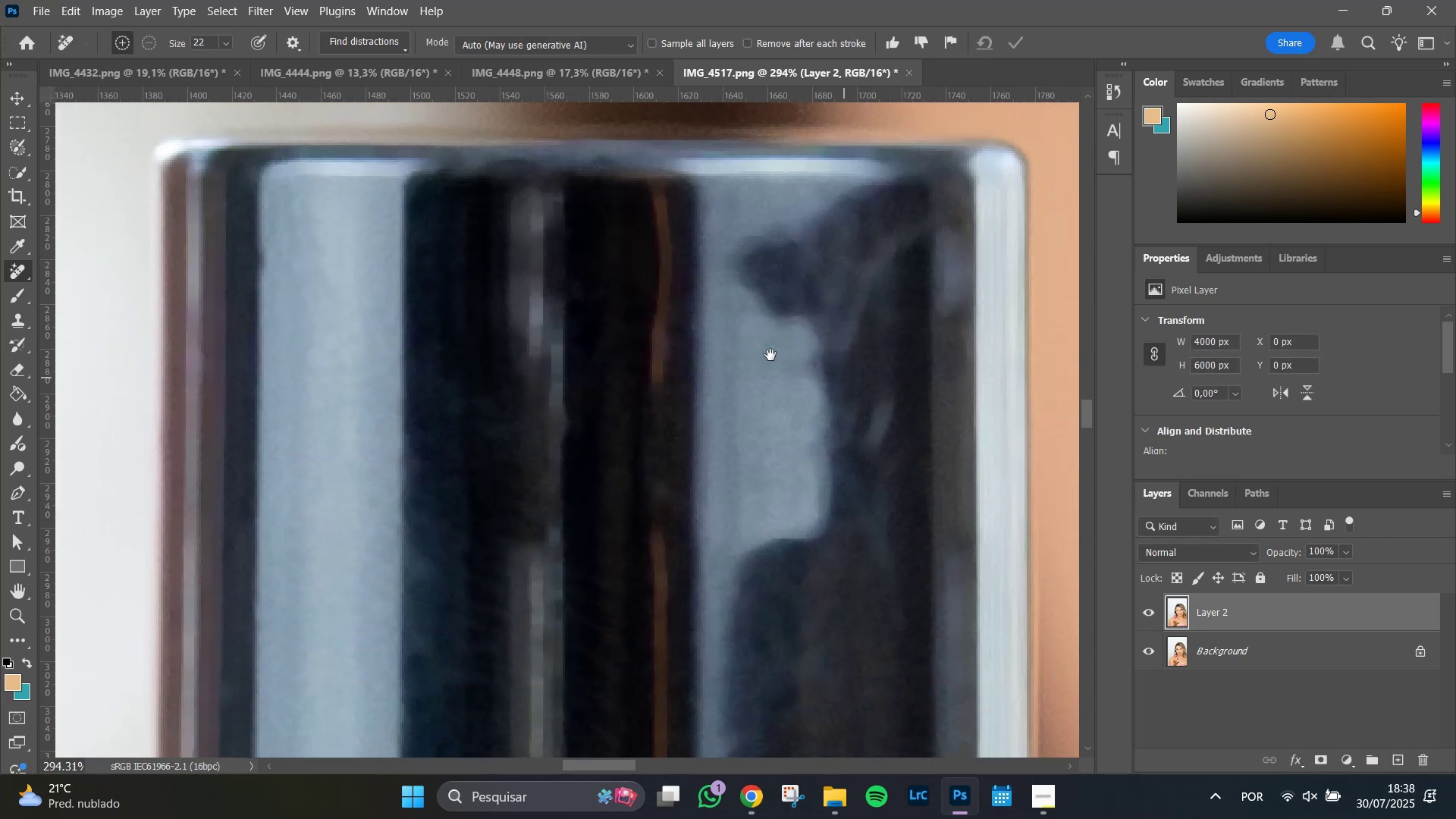 
left_click_drag(start_coordinate=[678, 398], to_coordinate=[645, 241])
 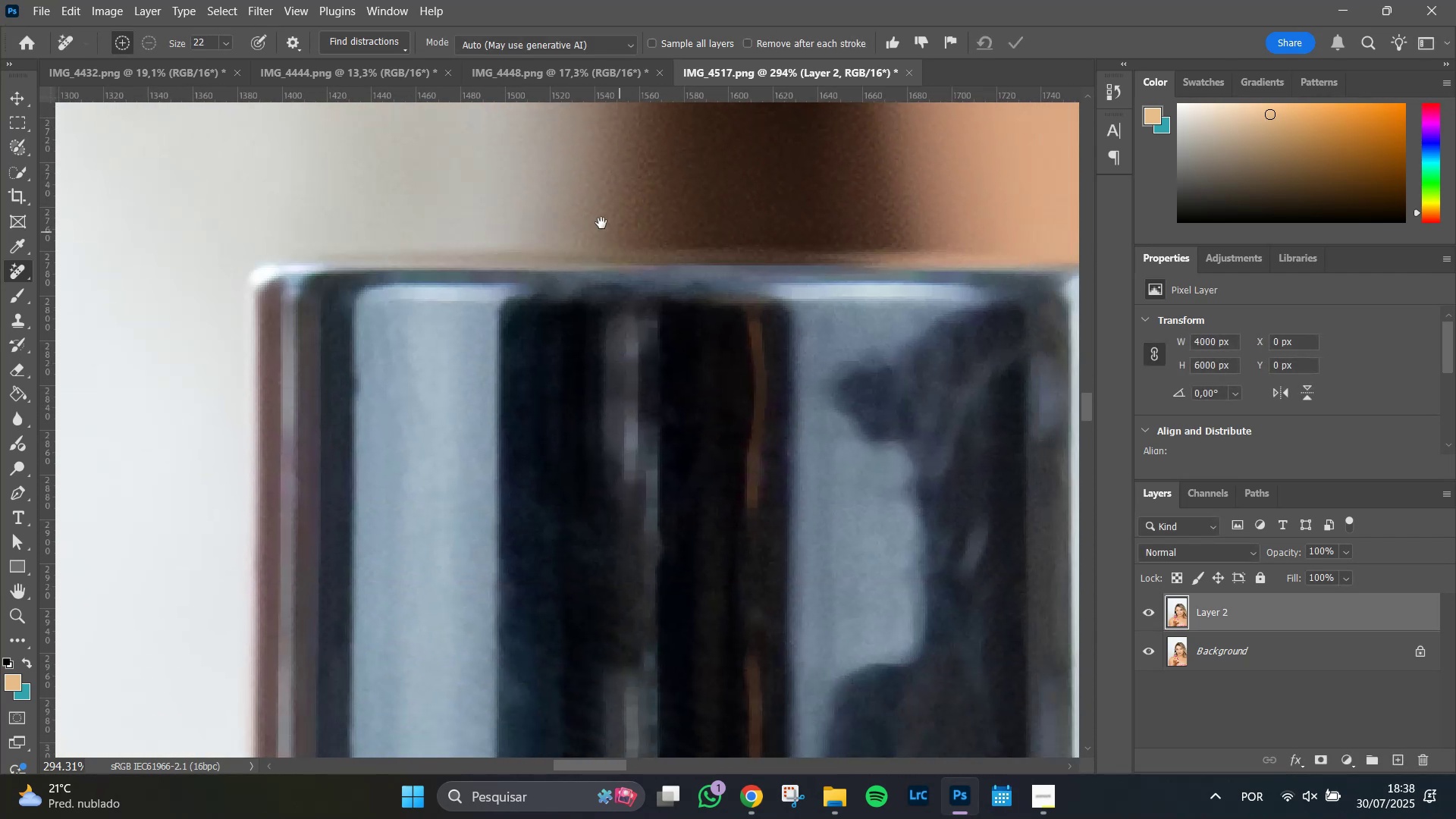 
left_click([593, 221])
 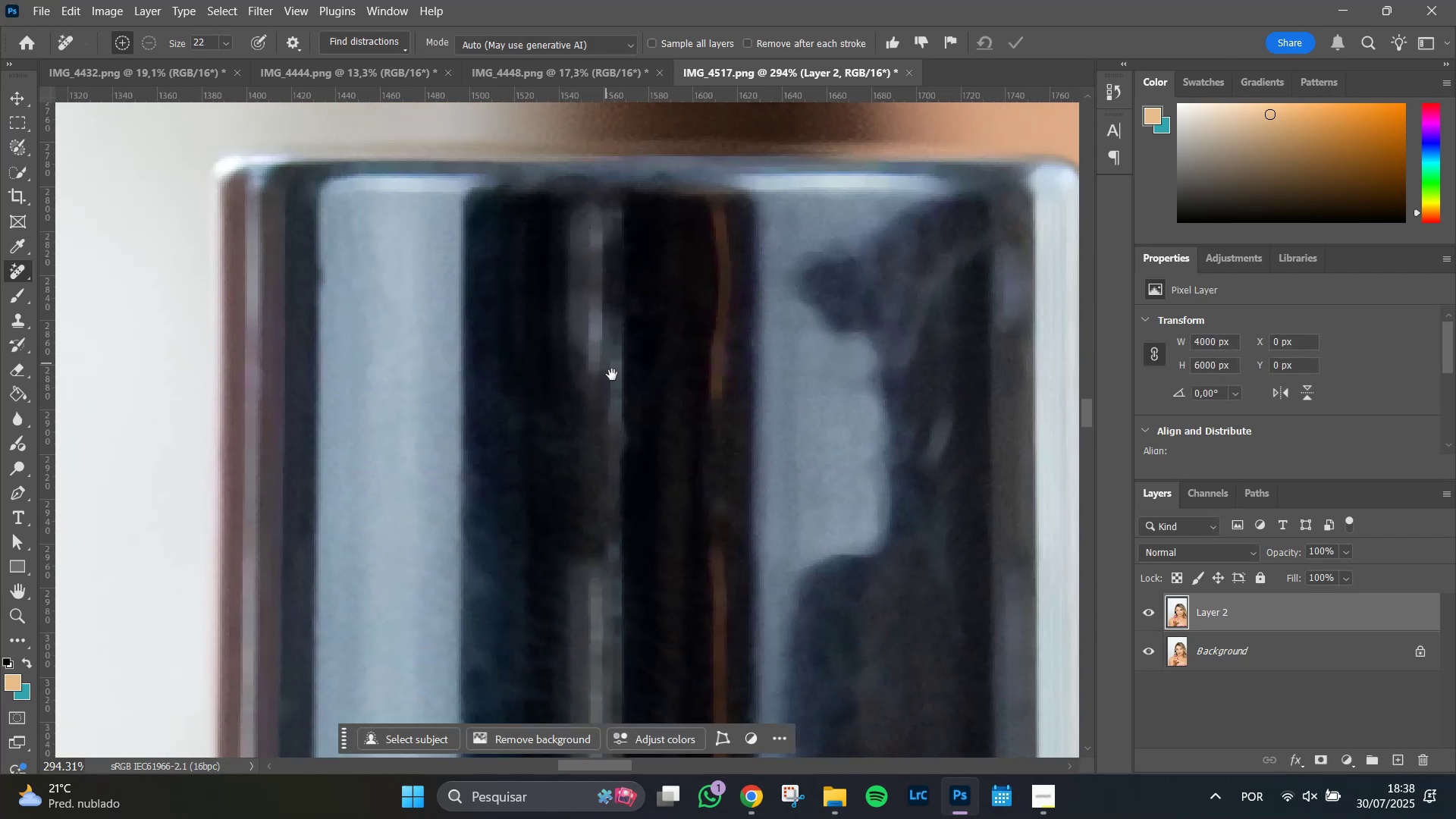 
hold_key(key=Space, duration=0.95)
 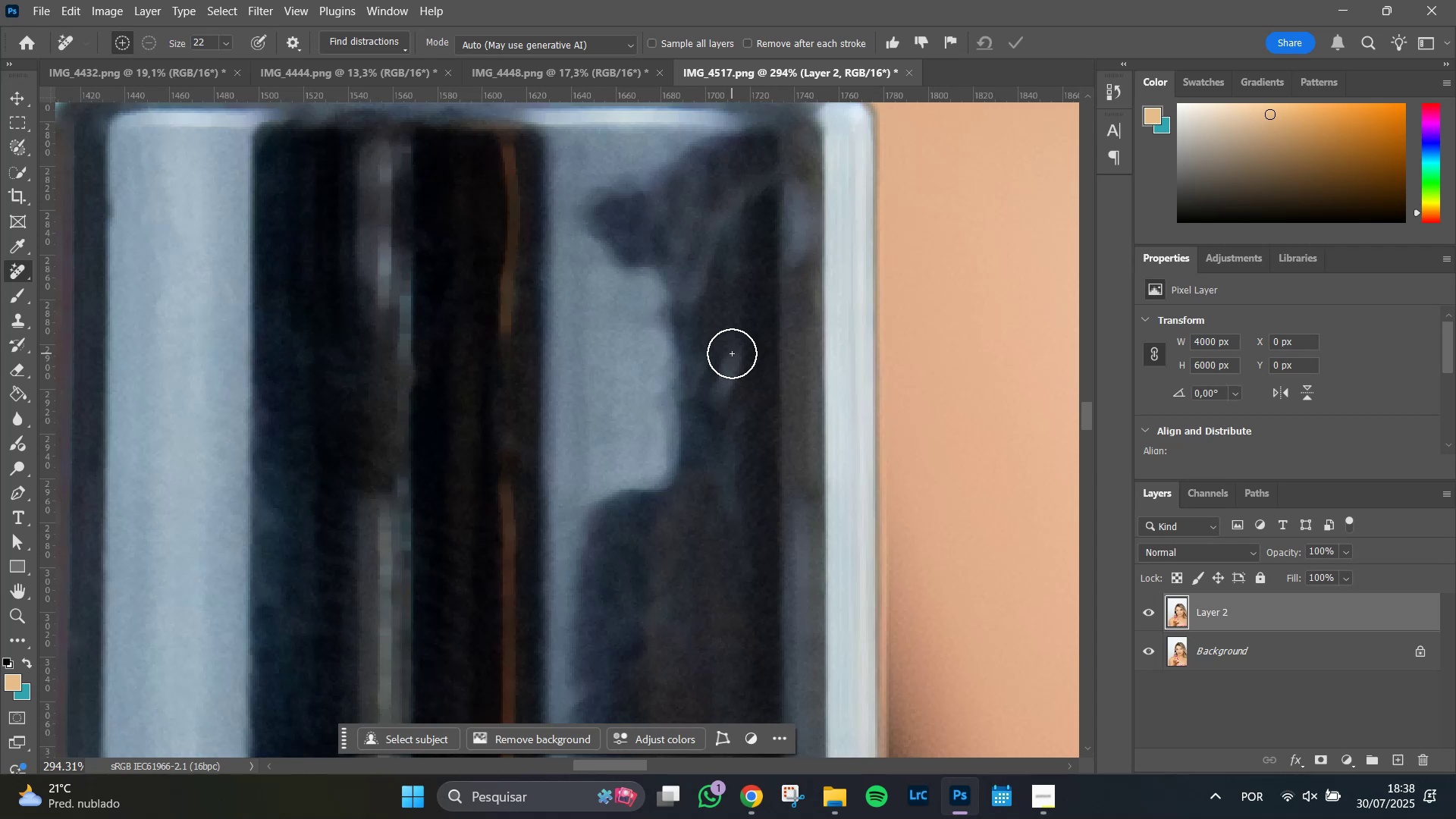 
left_click_drag(start_coordinate=[949, 404], to_coordinate=[738, 339])
 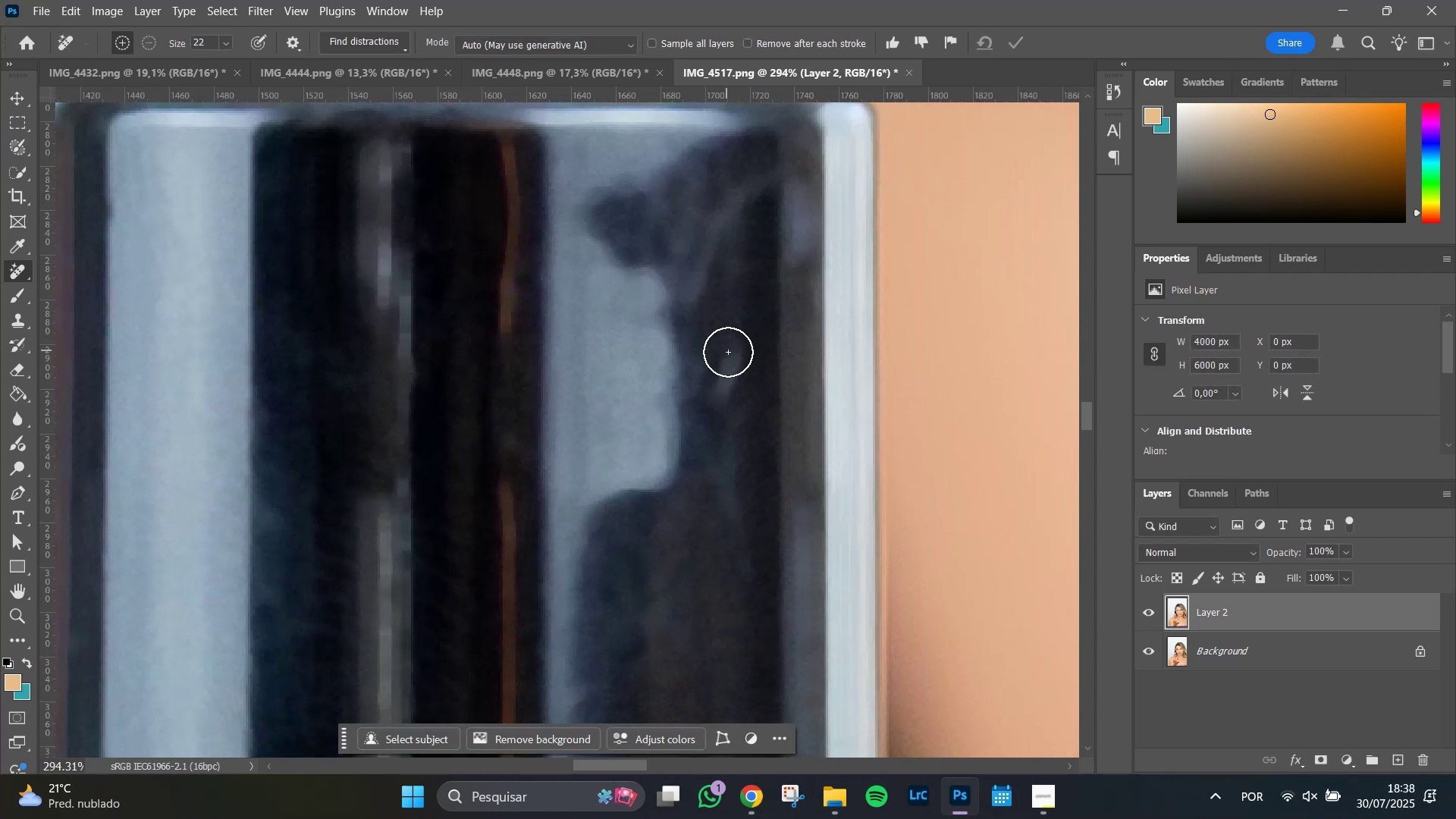 
left_click_drag(start_coordinate=[732, 354], to_coordinate=[731, 401])
 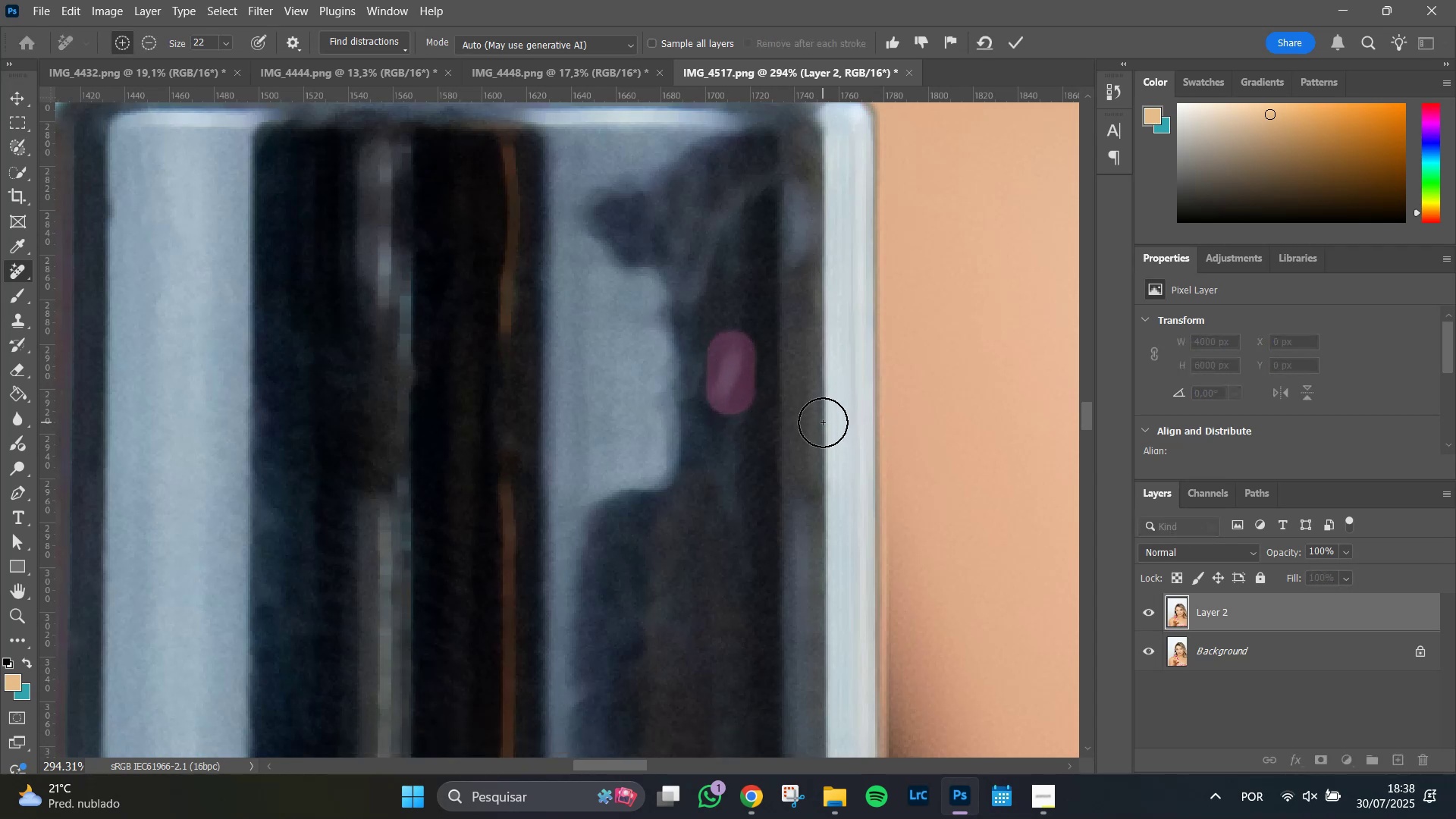 
key(Enter)
 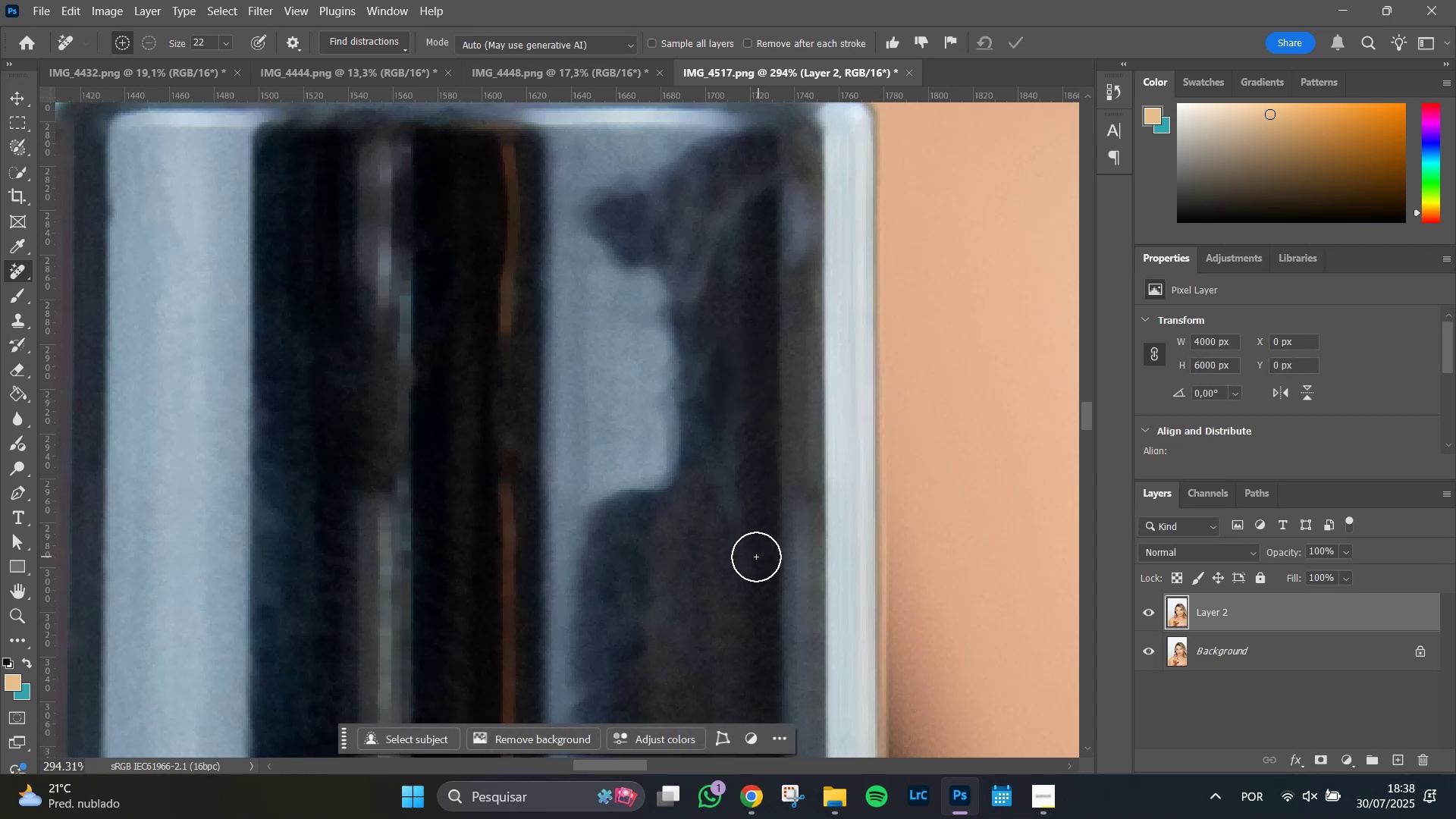 
left_click_drag(start_coordinate=[751, 546], to_coordinate=[711, 475])
 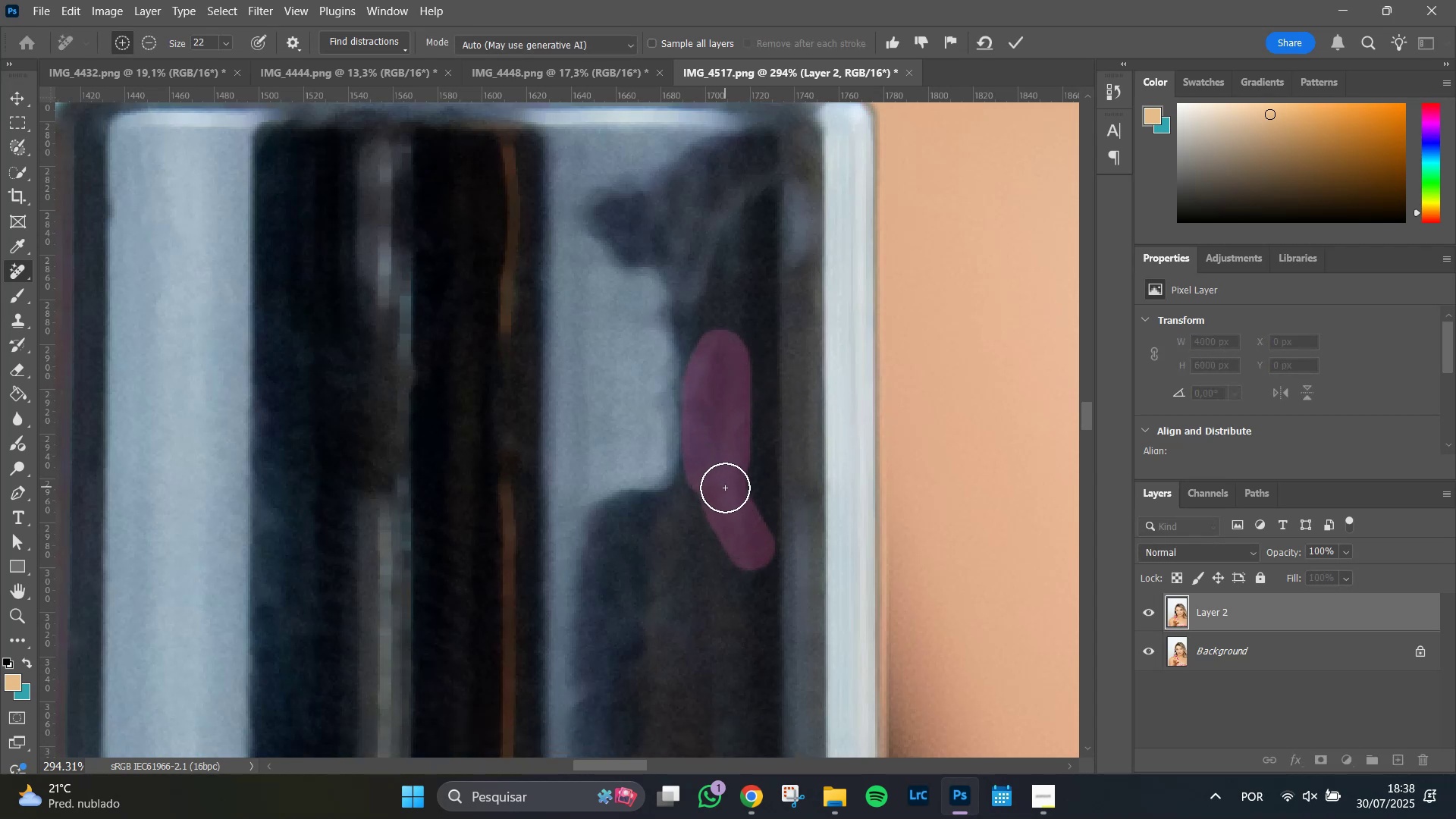 
key(Enter)
 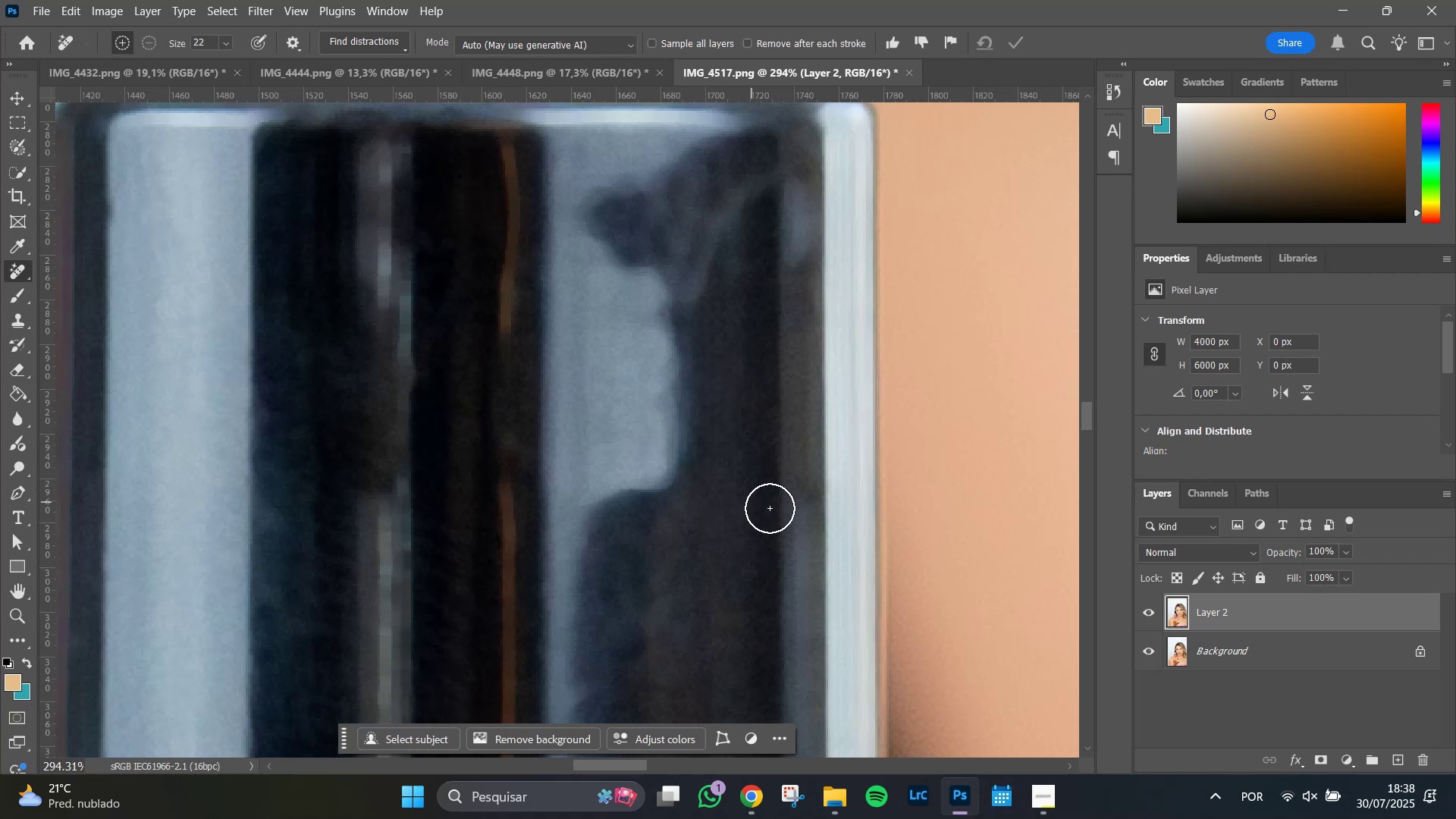 
hold_key(key=Space, duration=1.07)
 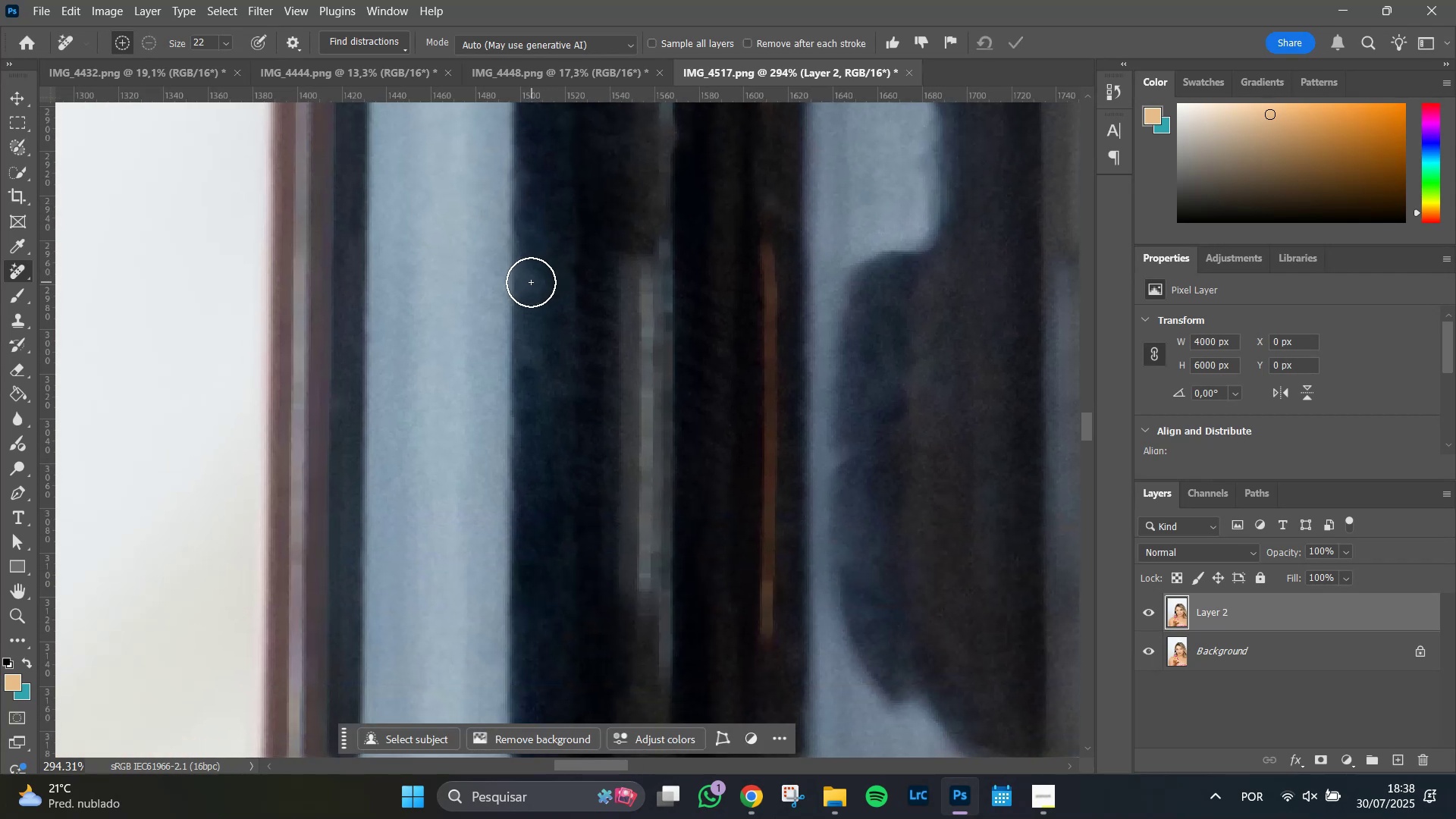 
left_click_drag(start_coordinate=[533, 471], to_coordinate=[795, 233])
 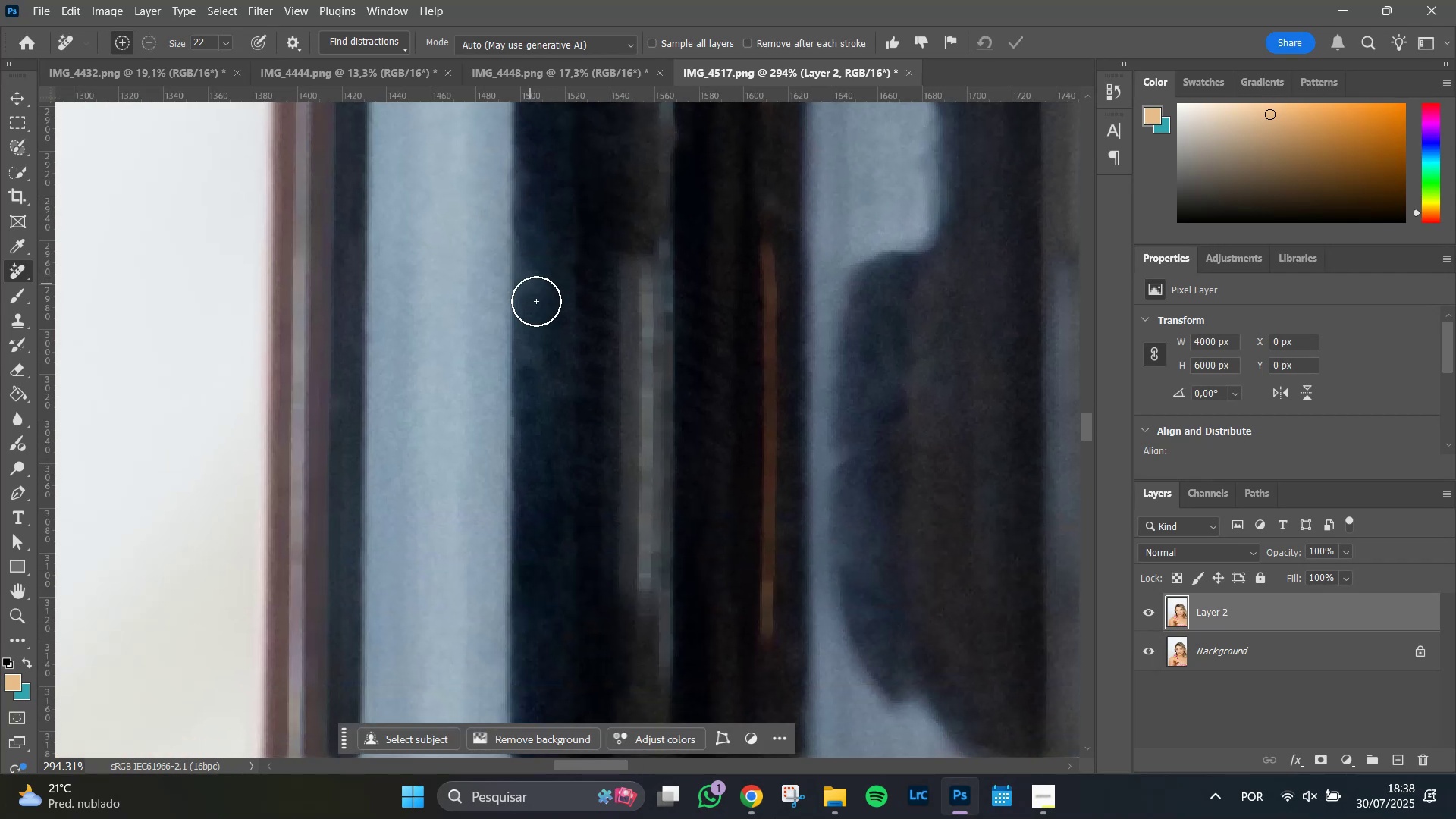 
hold_key(key=Space, duration=1.27)
 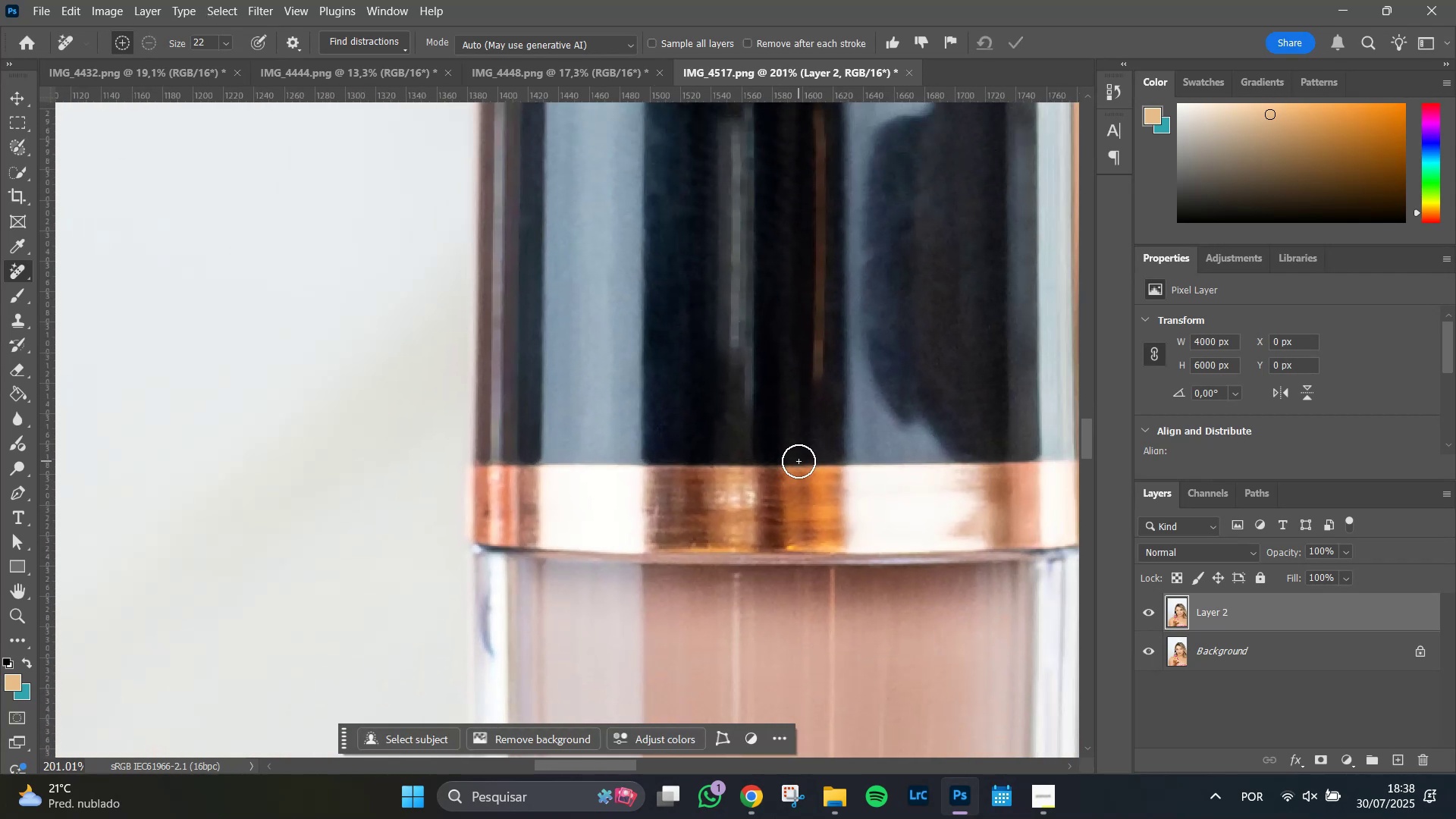 
left_click_drag(start_coordinate=[669, 488], to_coordinate=[719, 245])
 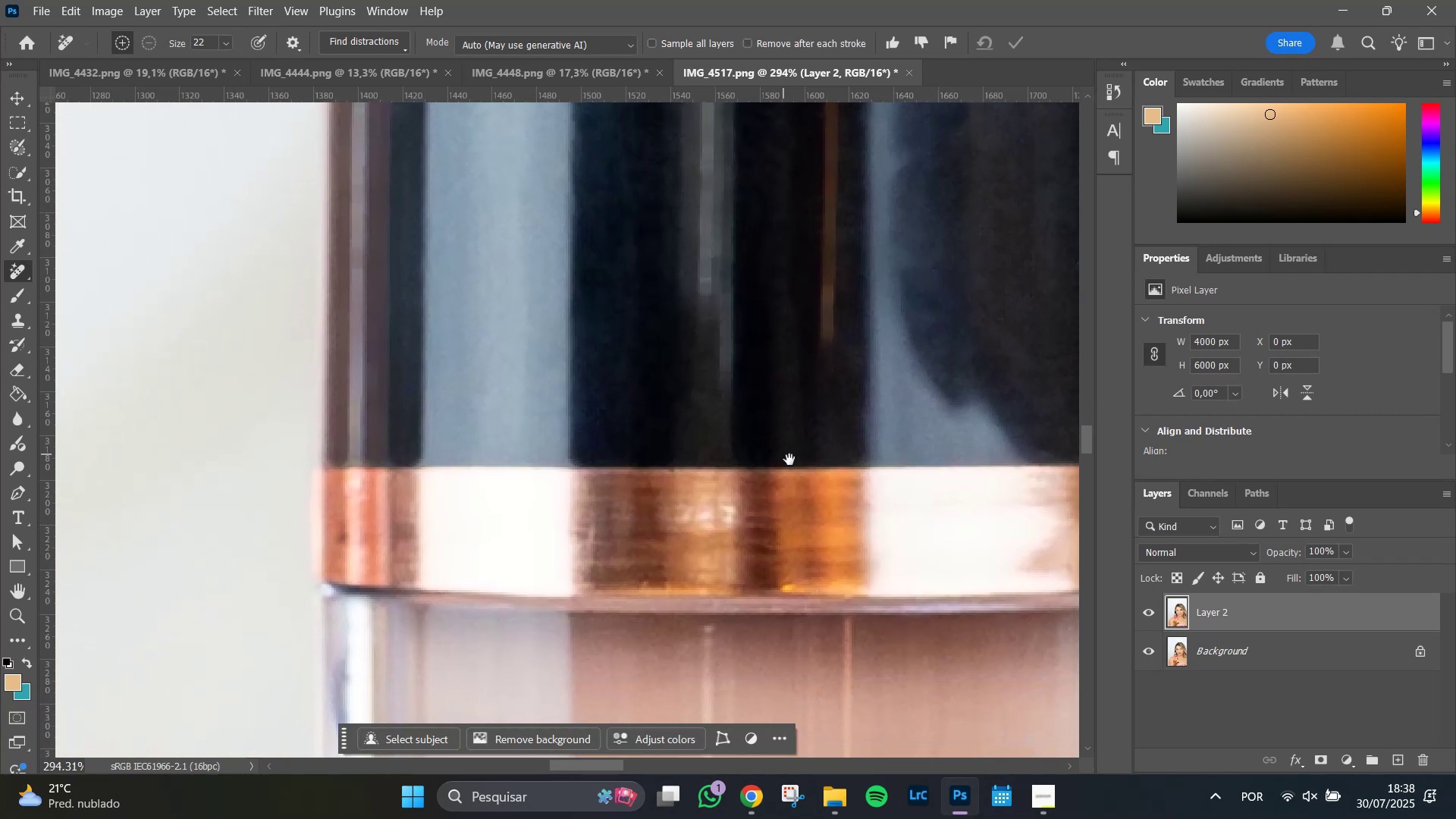 
hold_key(key=AltLeft, duration=0.54)
scroll: coordinate [799, 461], scroll_direction: down, amount: 7.0
 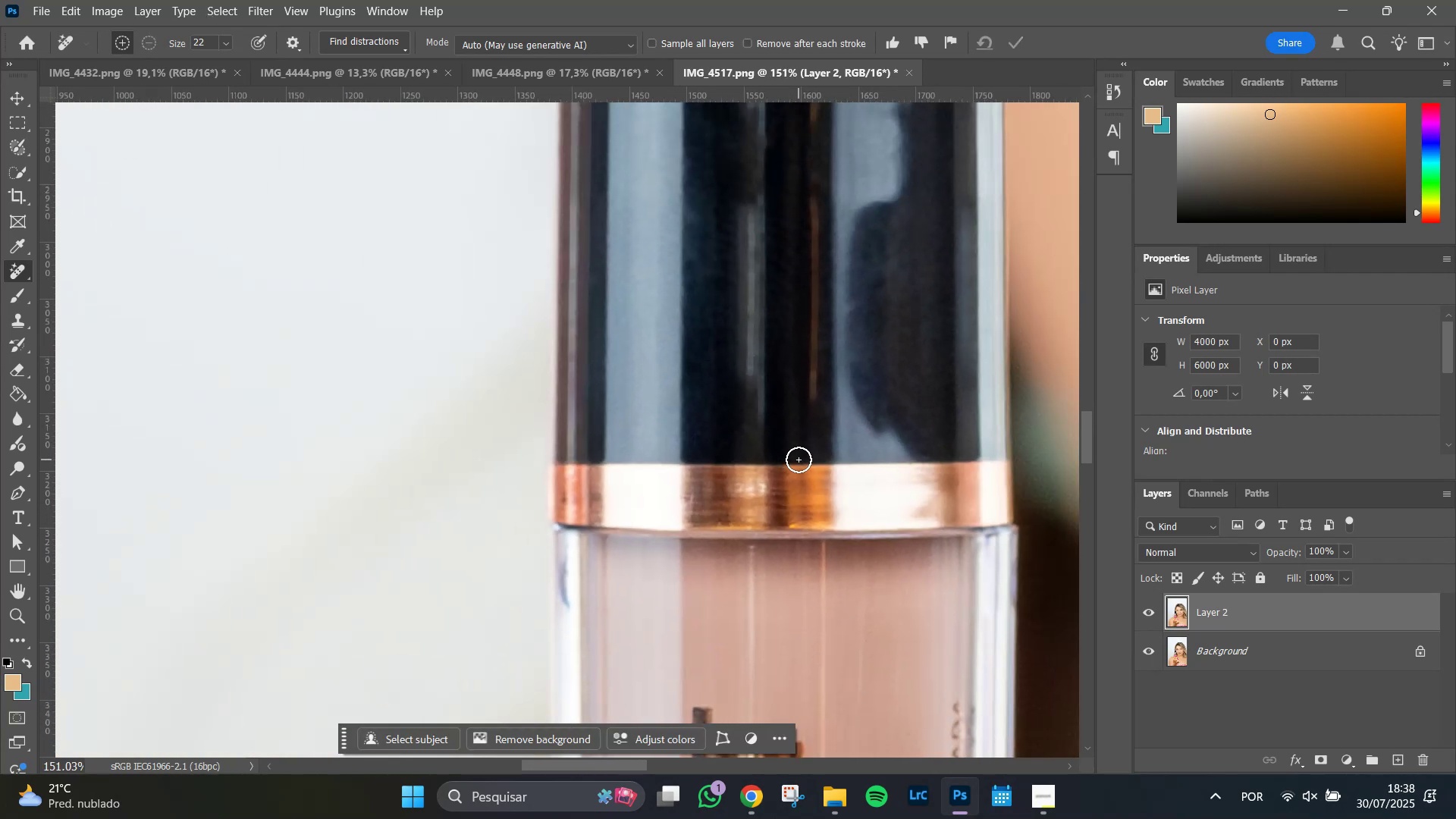 
hold_key(key=Space, duration=1.51)
 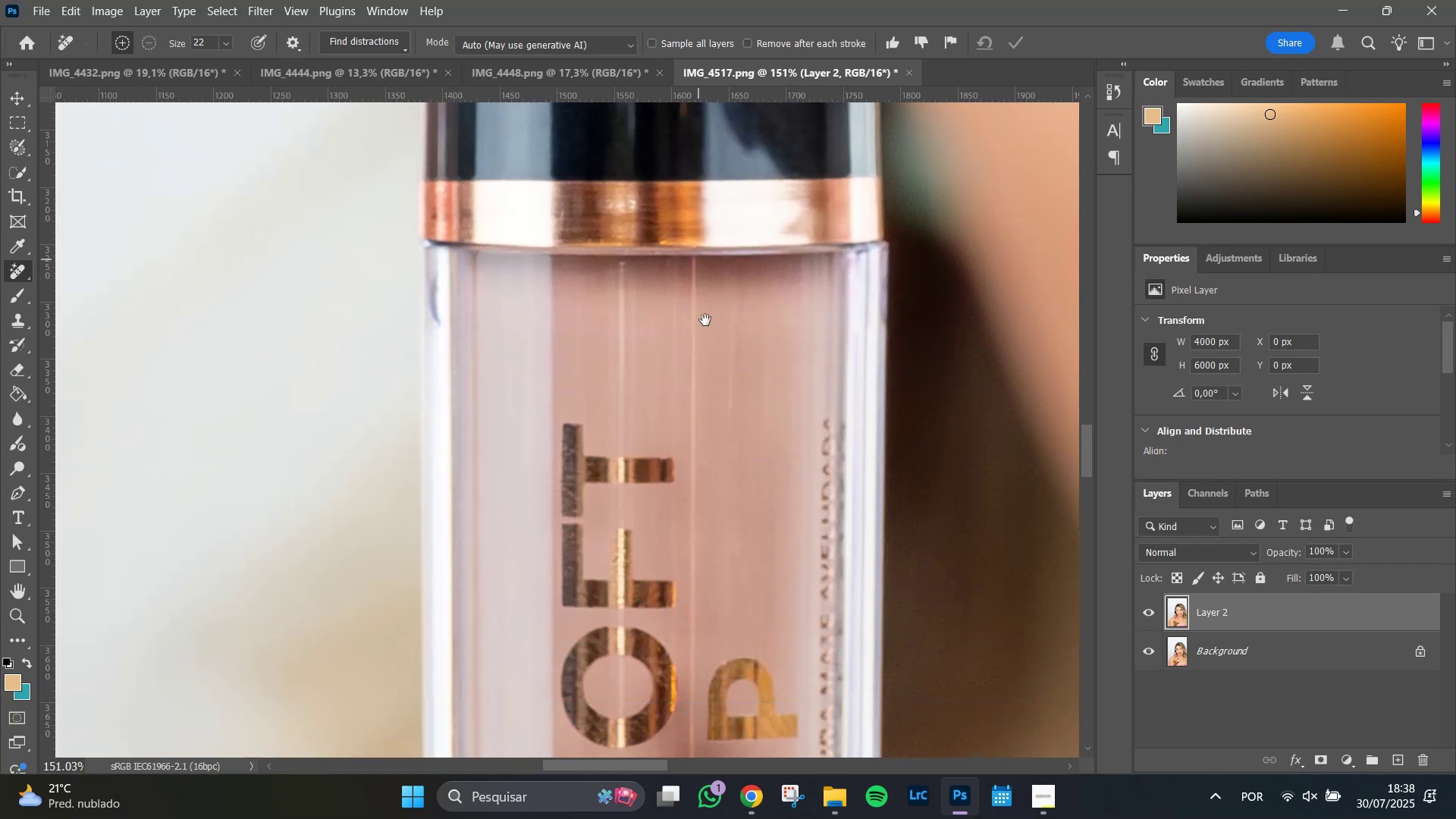 
left_click_drag(start_coordinate=[868, 454], to_coordinate=[819, 622])
 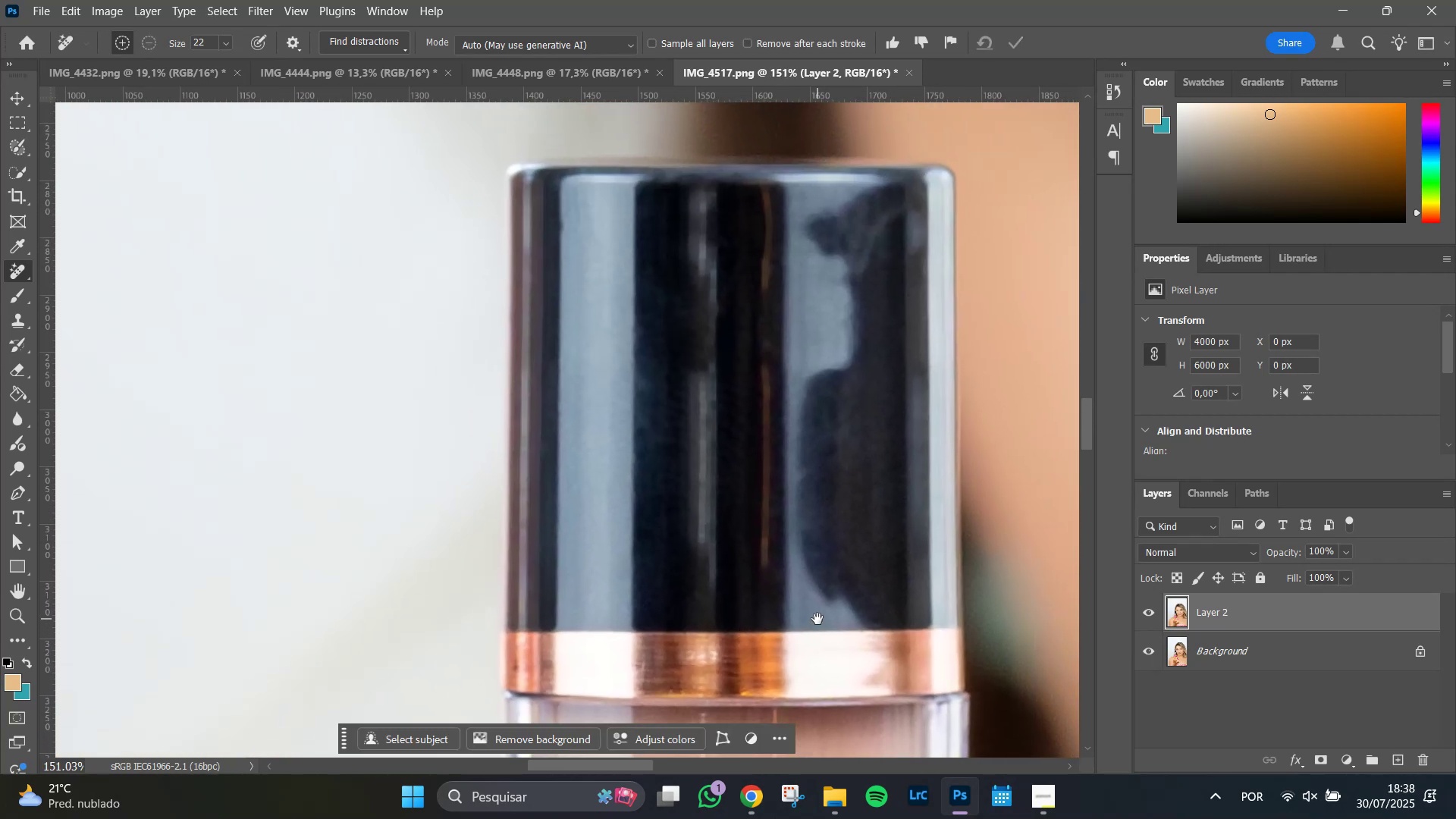 
left_click_drag(start_coordinate=[817, 610], to_coordinate=[698, 259])
 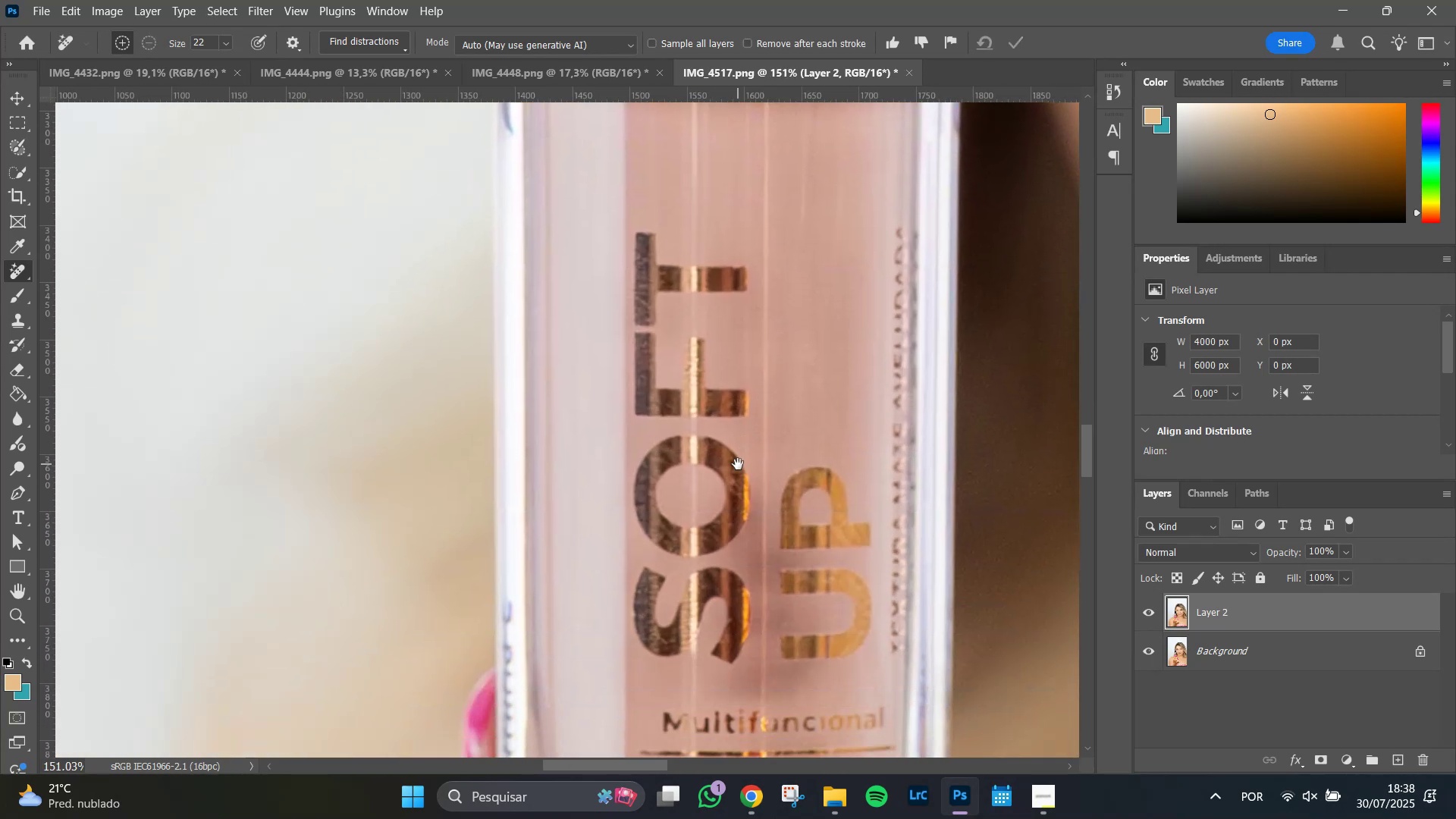 
hold_key(key=Space, duration=1.51)
 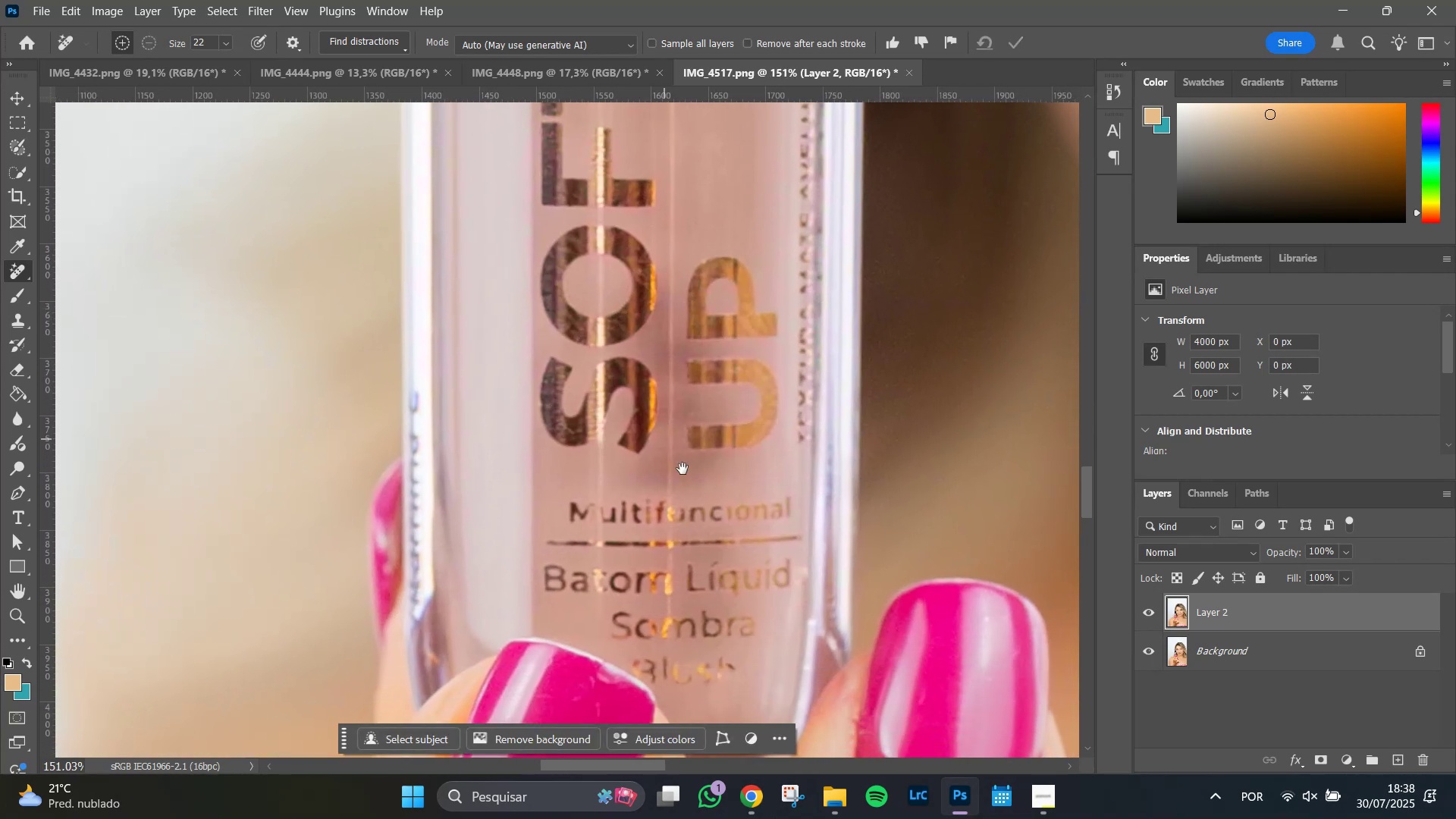 
left_click_drag(start_coordinate=[738, 464], to_coordinate=[624, 329])
 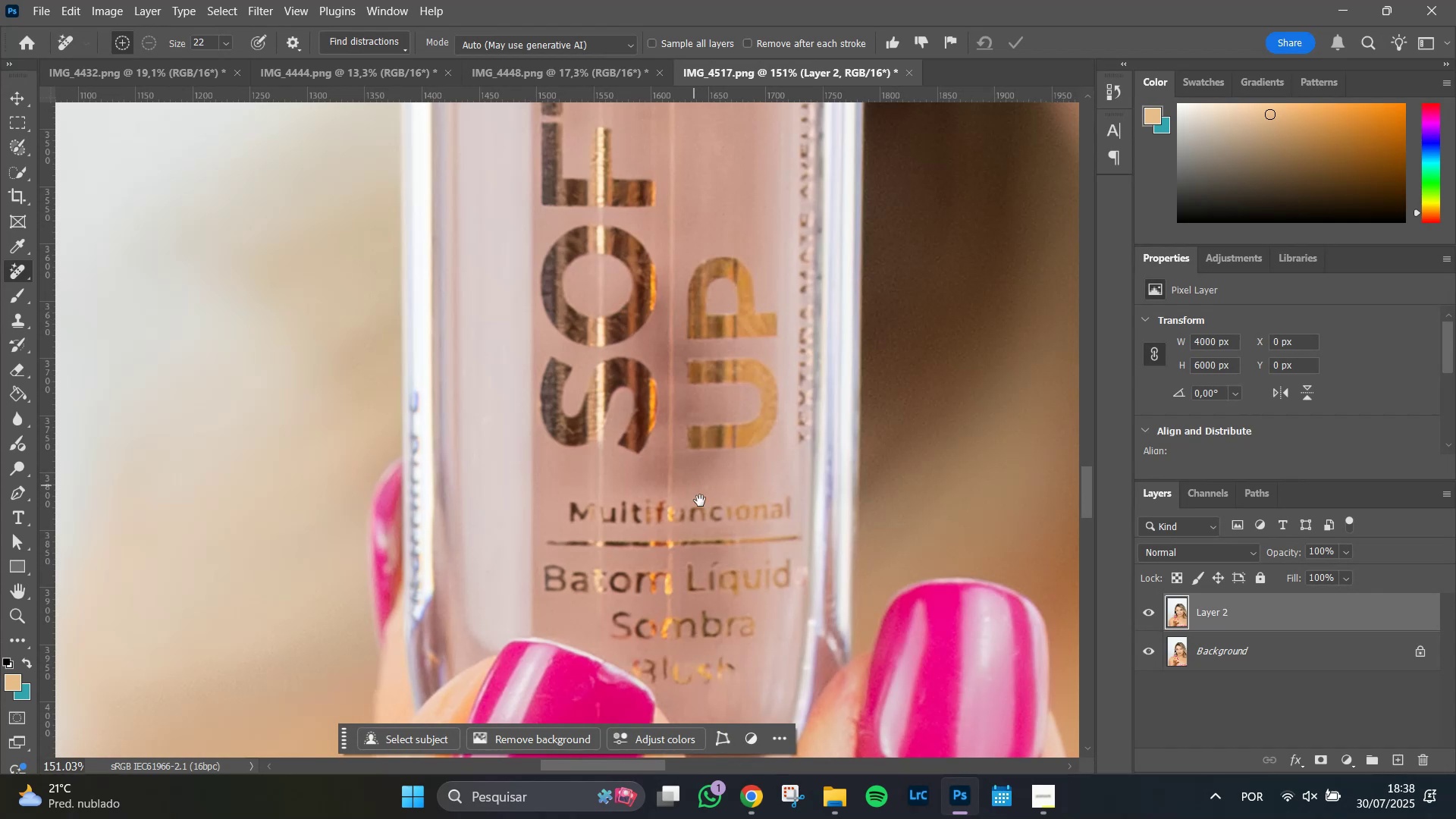 
hold_key(key=Space, duration=1.51)
 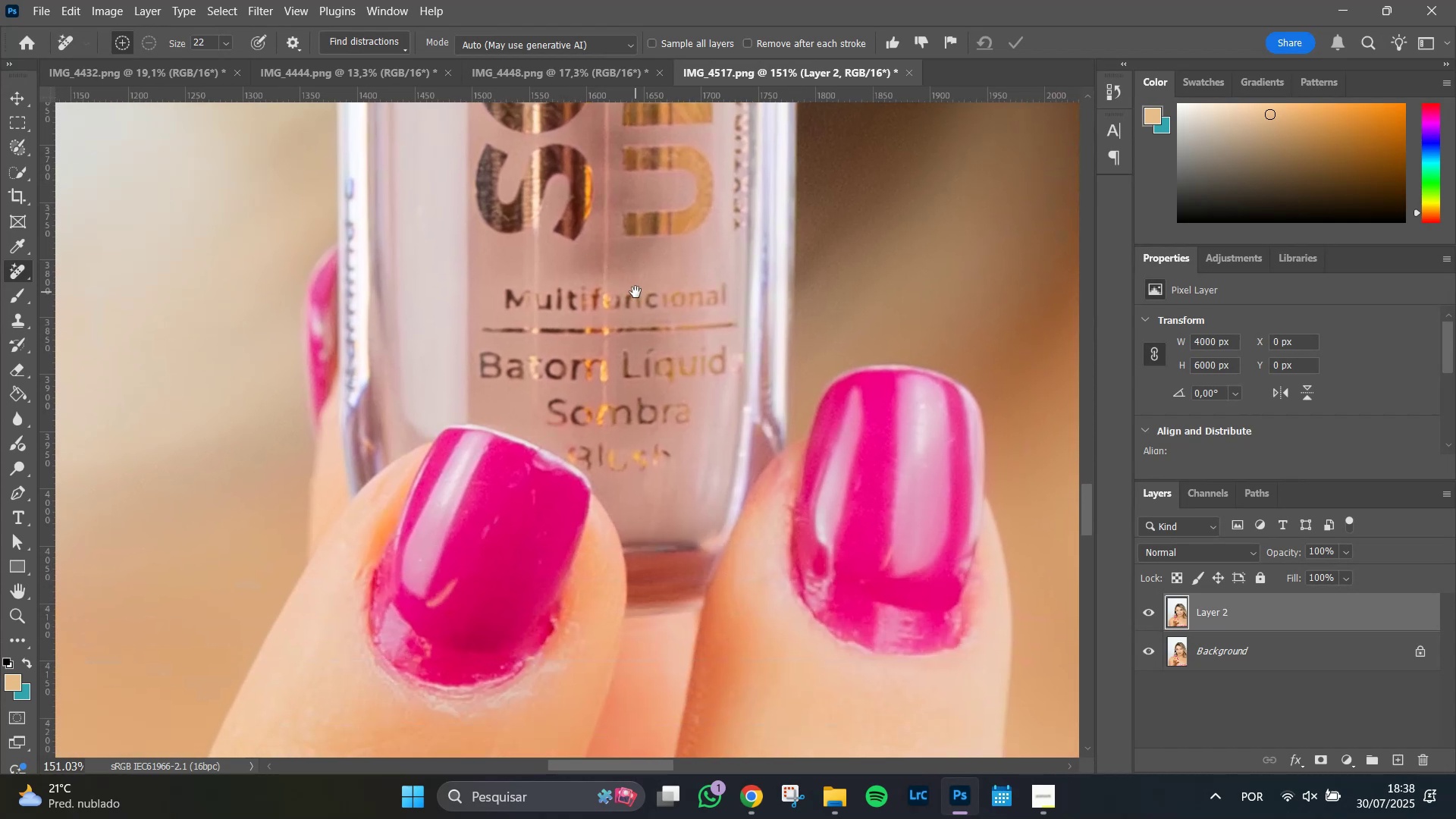 
left_click_drag(start_coordinate=[700, 505], to_coordinate=[635, 562])
 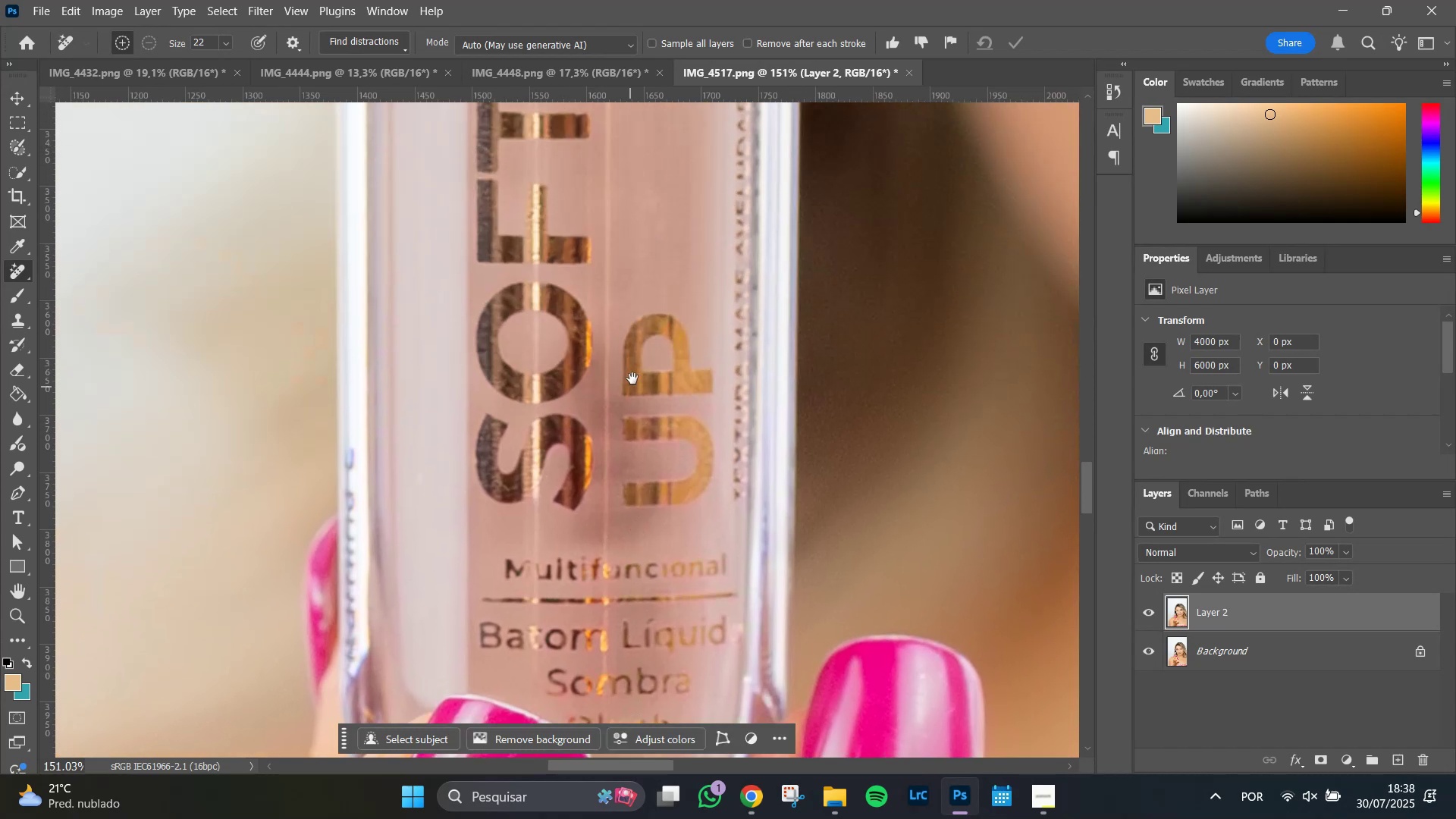 
hold_key(key=Space, duration=1.51)
 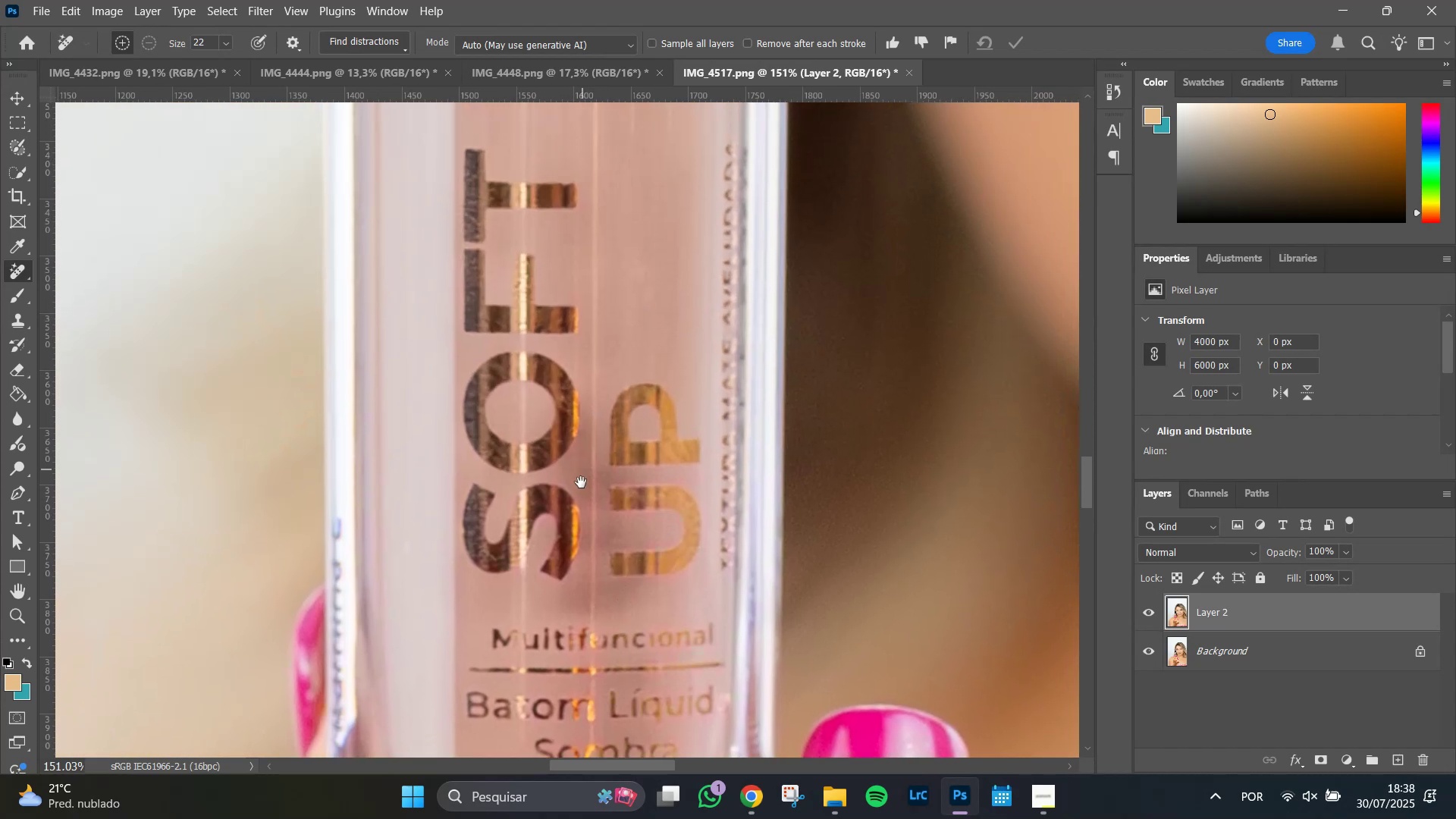 
hold_key(key=Space, duration=1.51)
 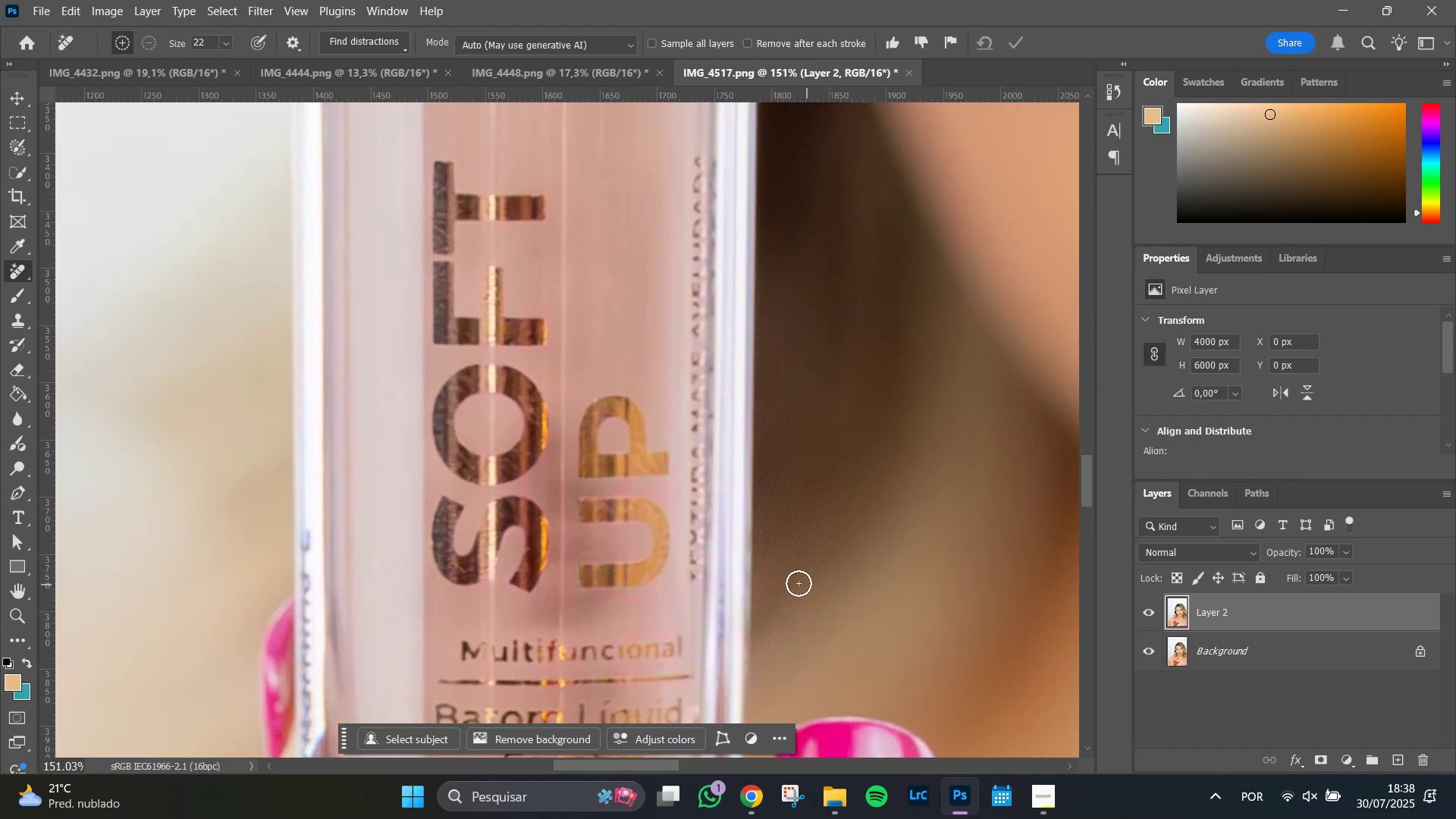 
left_click_drag(start_coordinate=[608, 343], to_coordinate=[564, 425])
 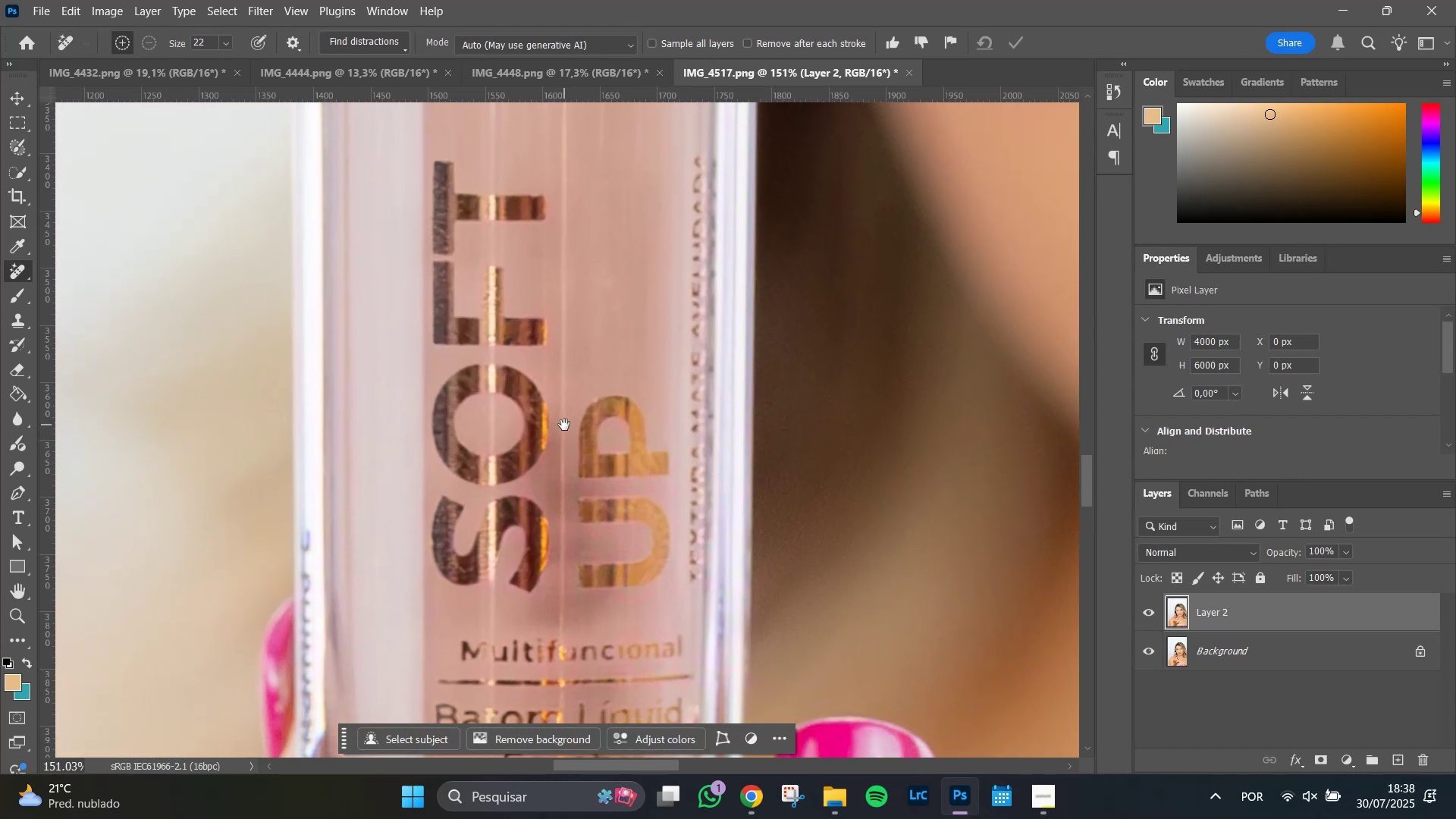 
key(Space)
 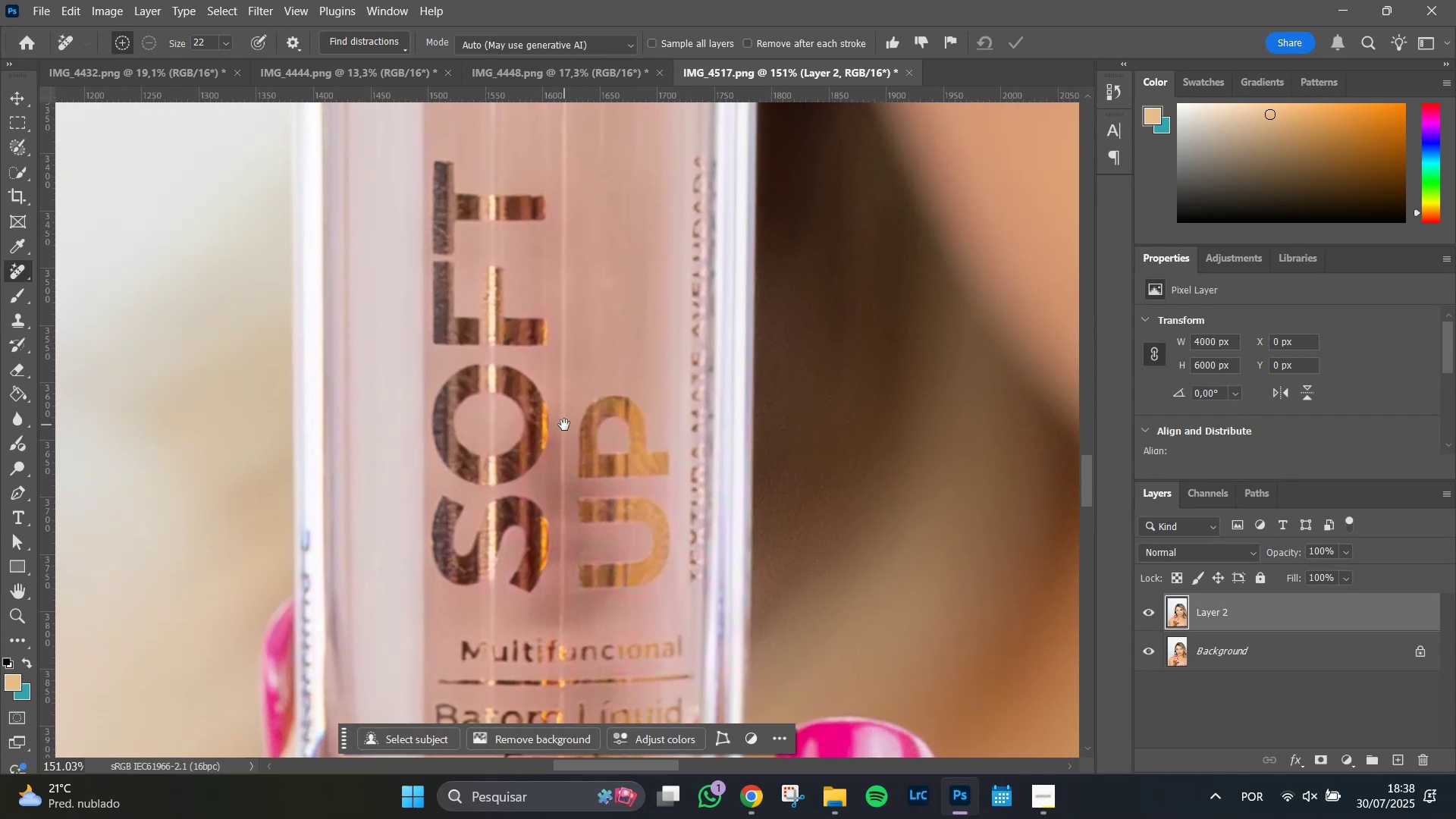 
key(Space)
 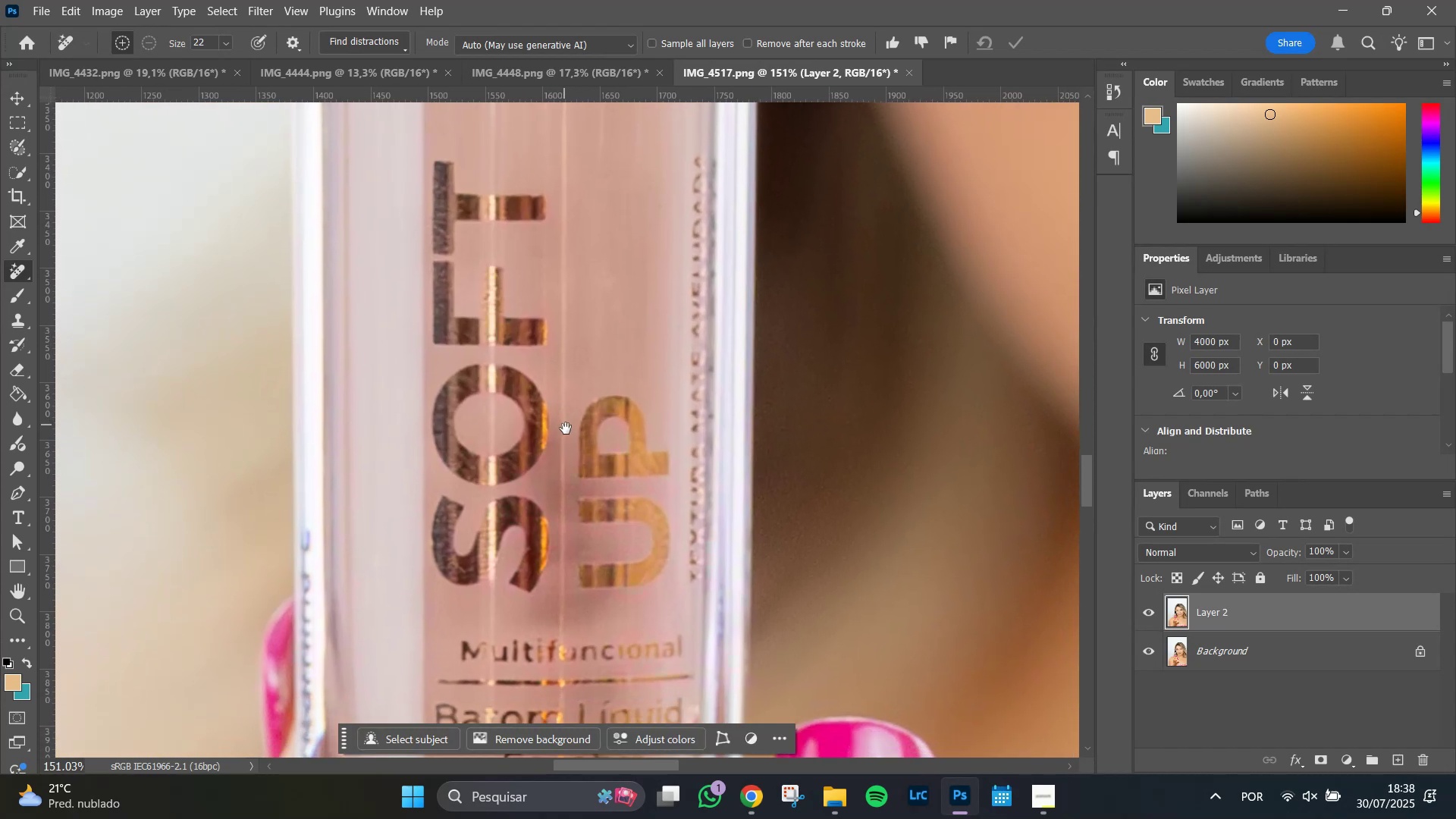 
key(Space)
 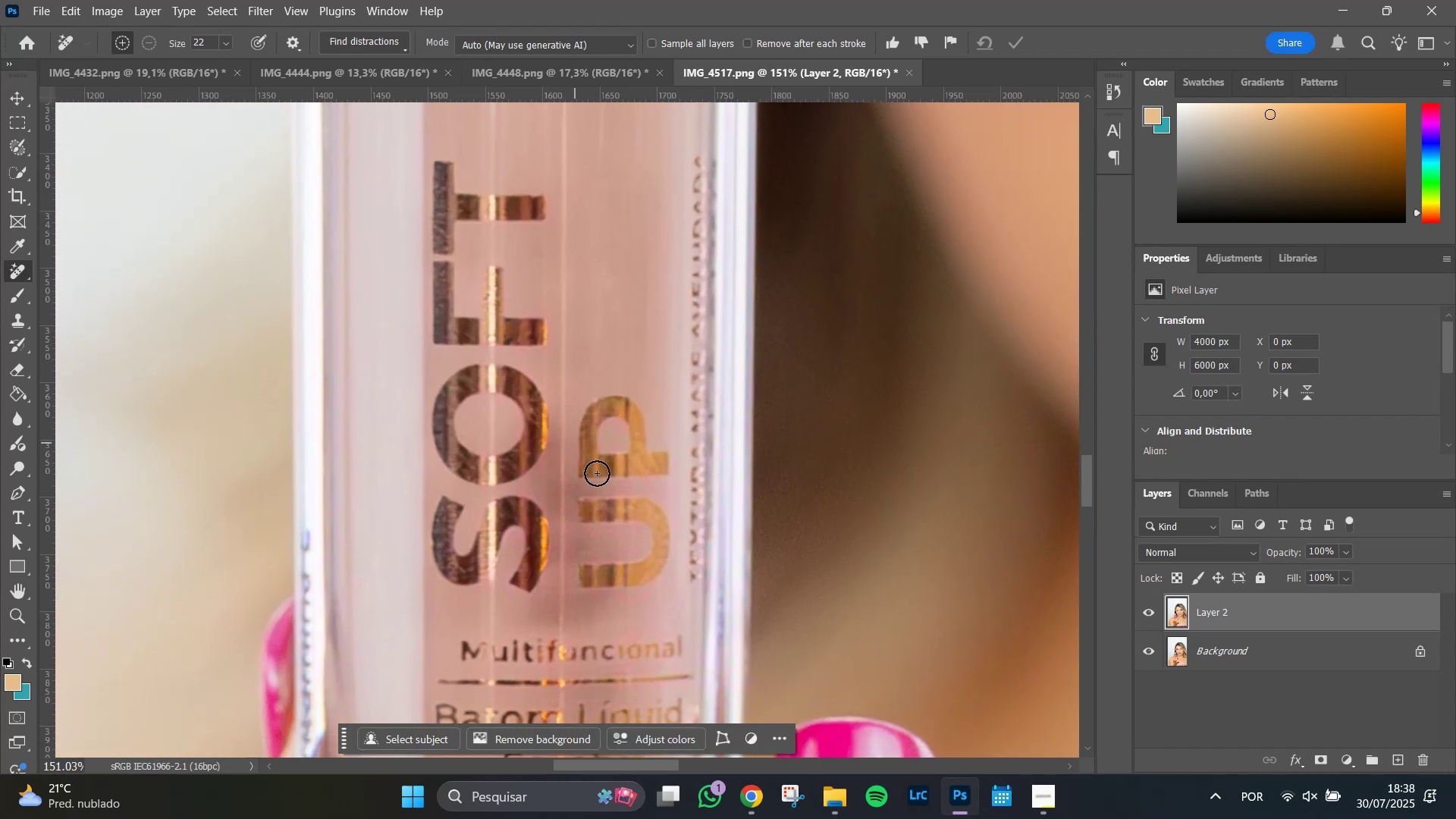 
key(Space)
 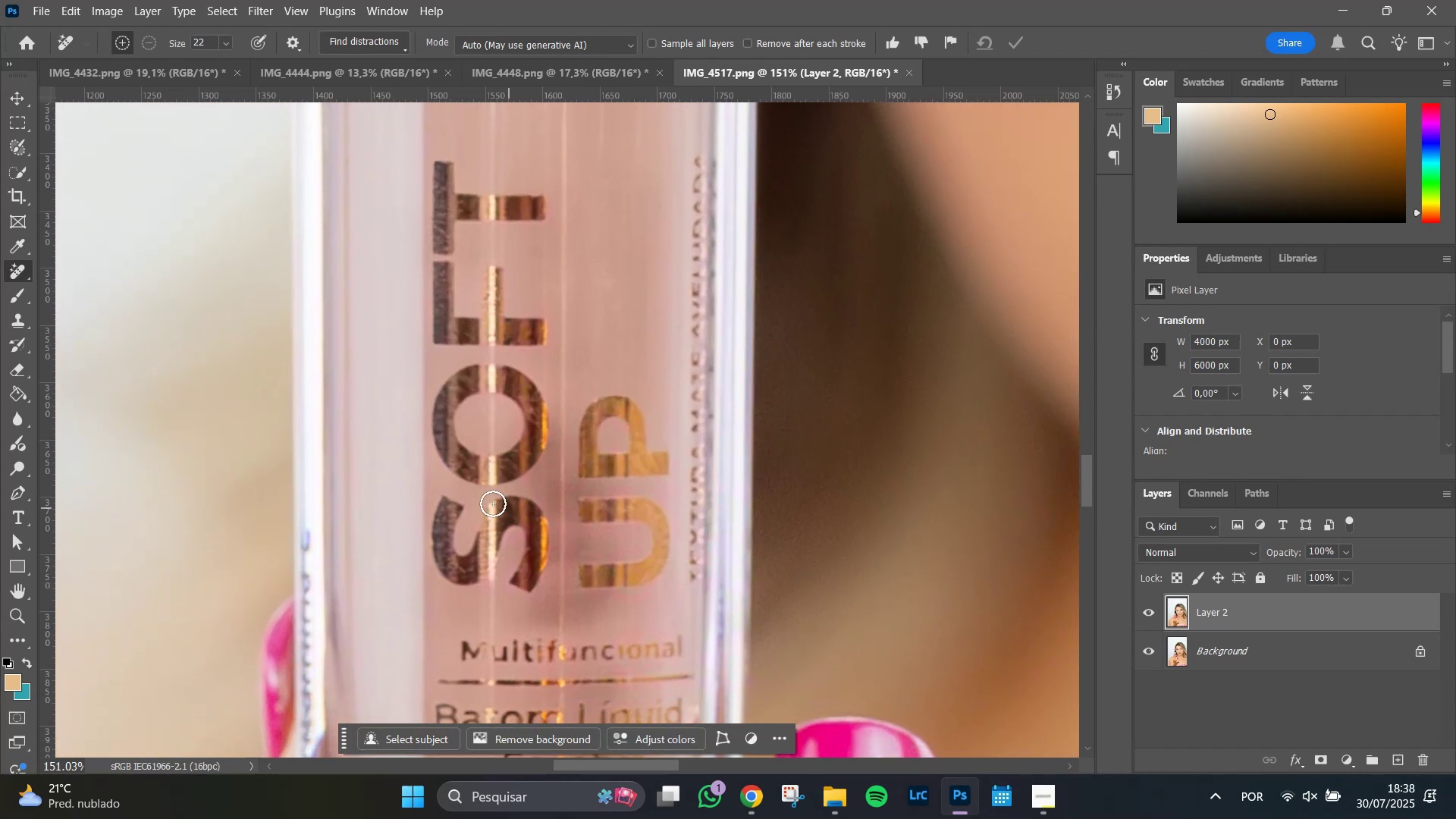 
hold_key(key=AltLeft, duration=1.31)
scroll: coordinate [505, 503], scroll_direction: up, amount: 2.0
 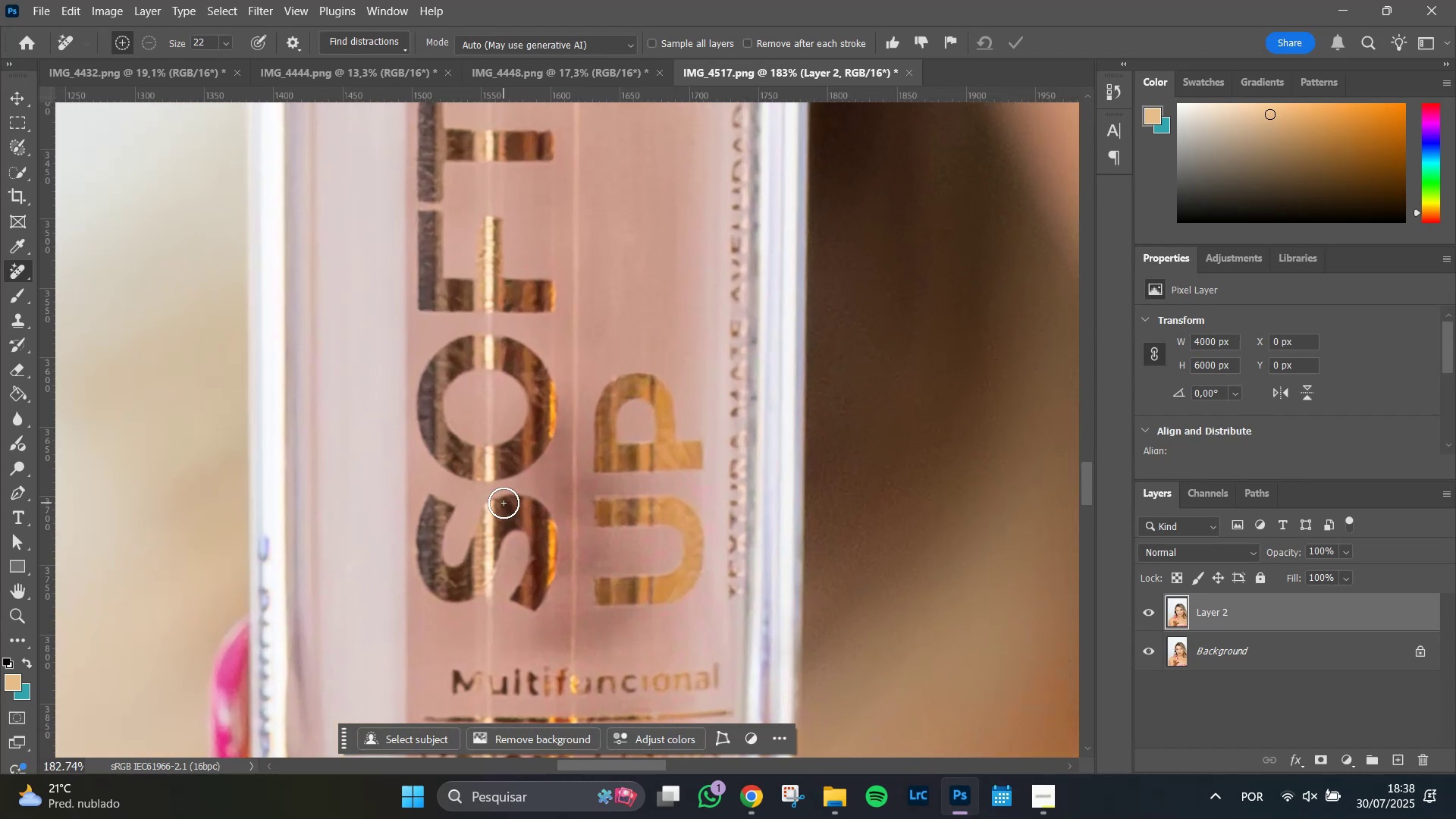 
hold_key(key=Space, duration=1.51)
 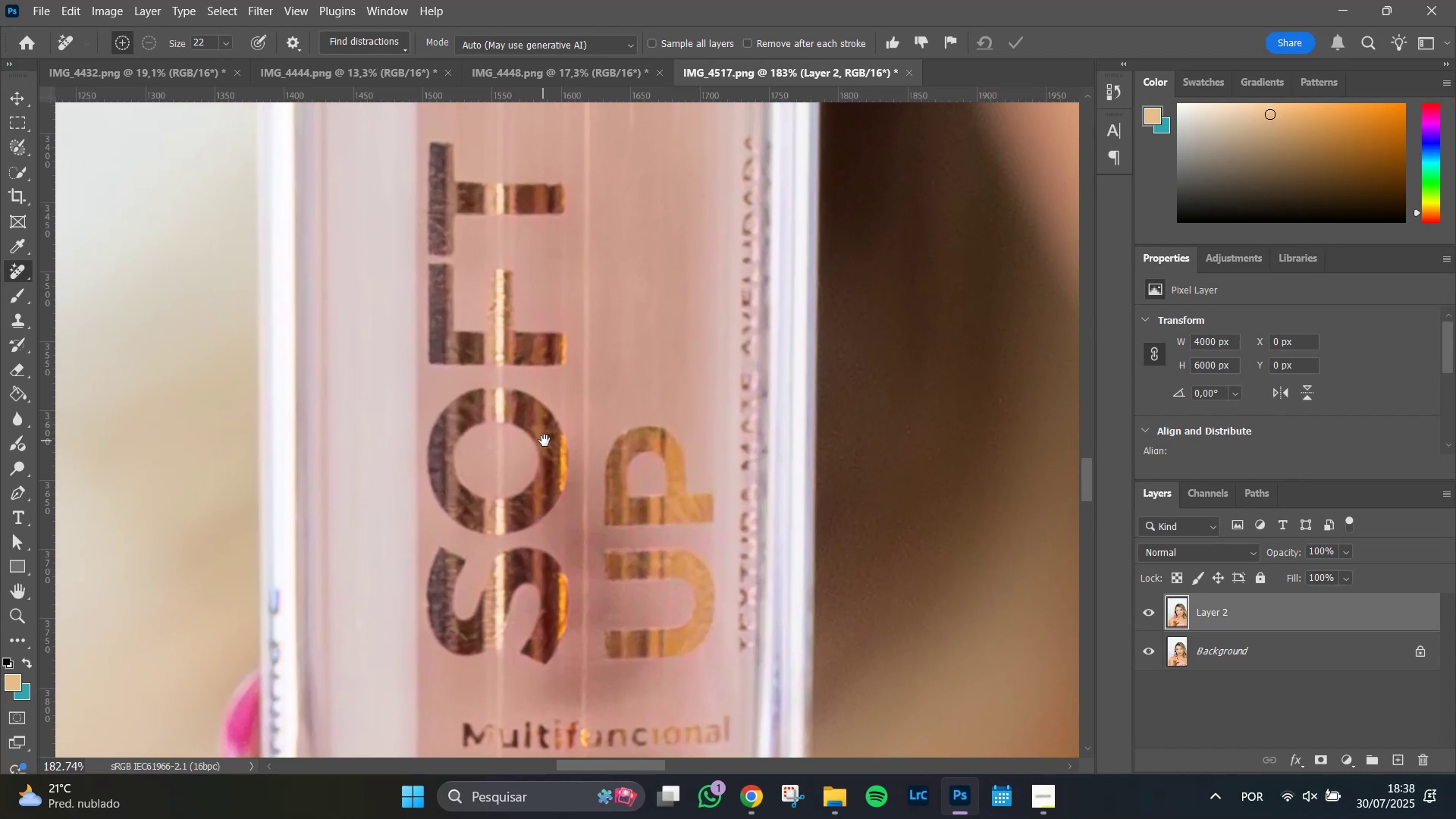 
left_click_drag(start_coordinate=[532, 388], to_coordinate=[551, 428])
 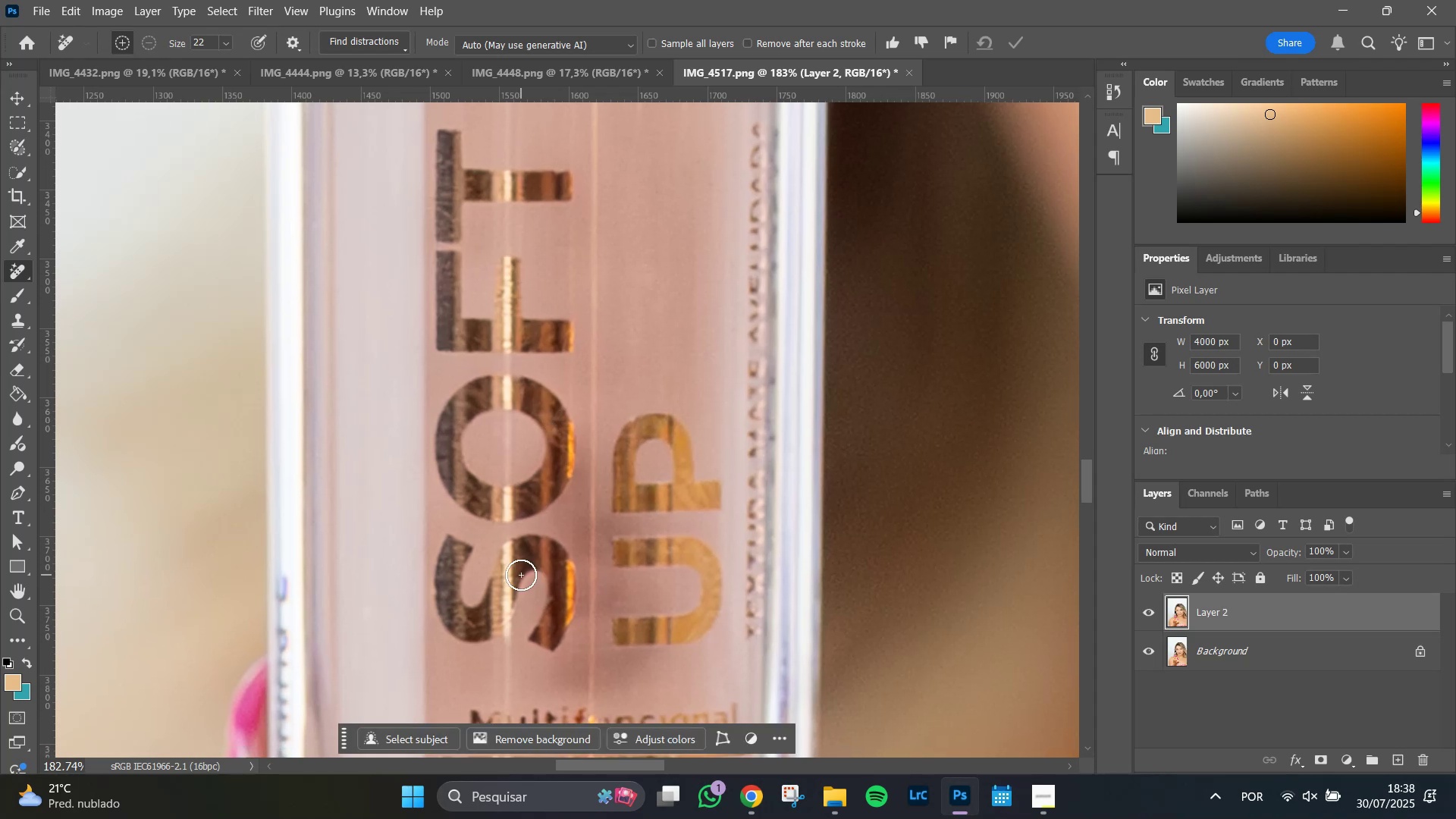 
hold_key(key=Space, duration=1.05)
 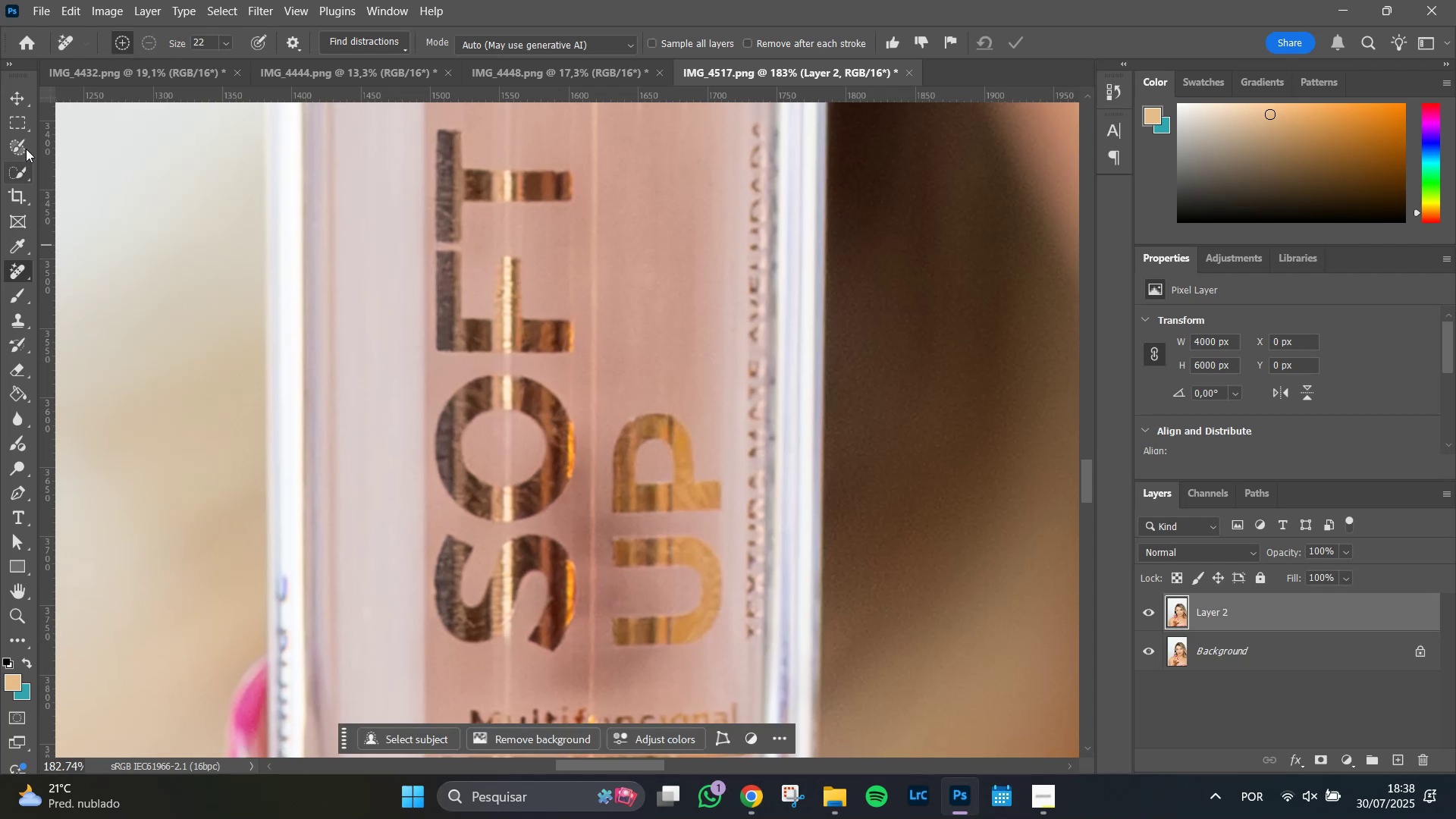 
left_click([23, 173])
 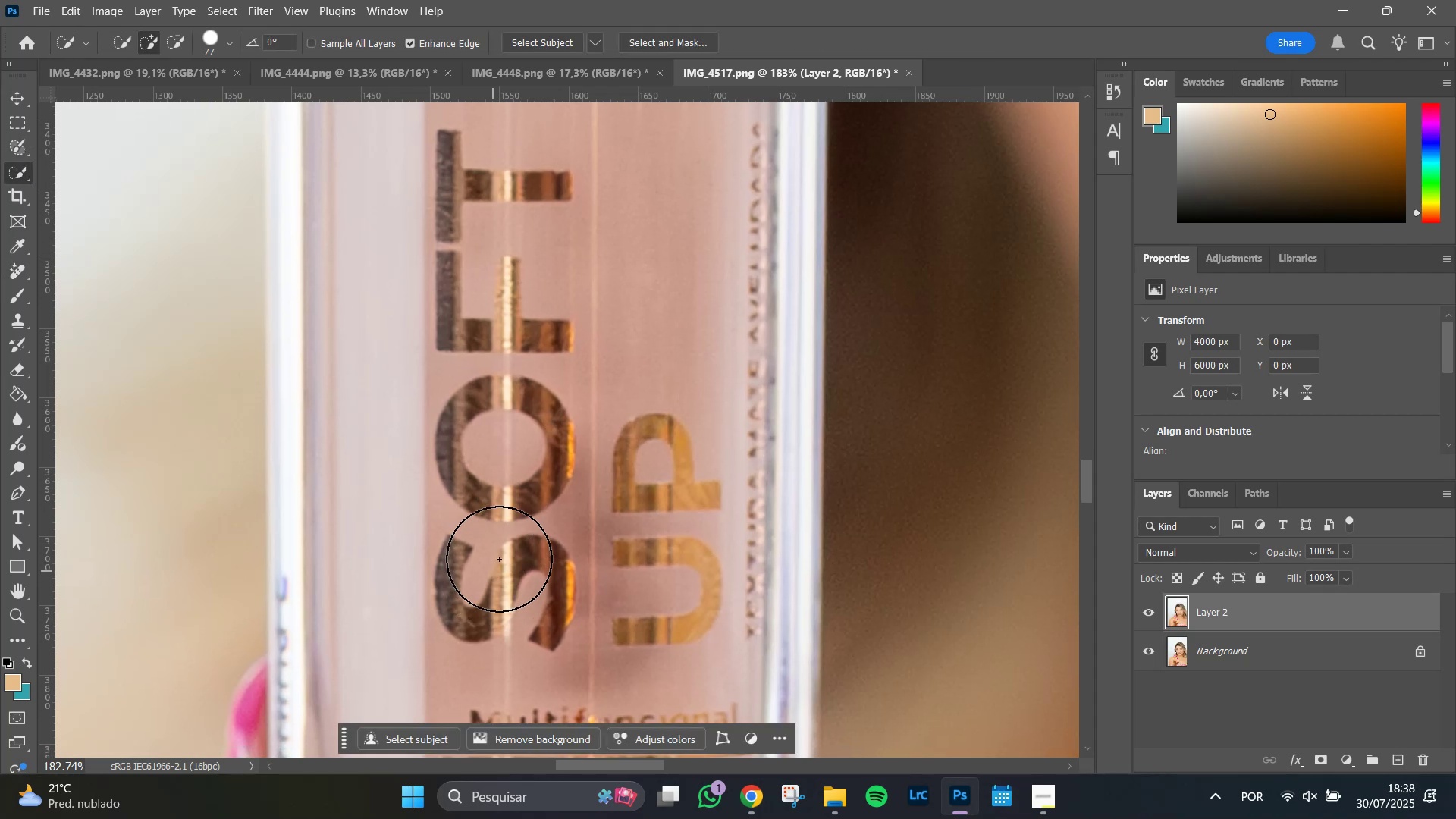 
hold_key(key=AltLeft, duration=0.92)
 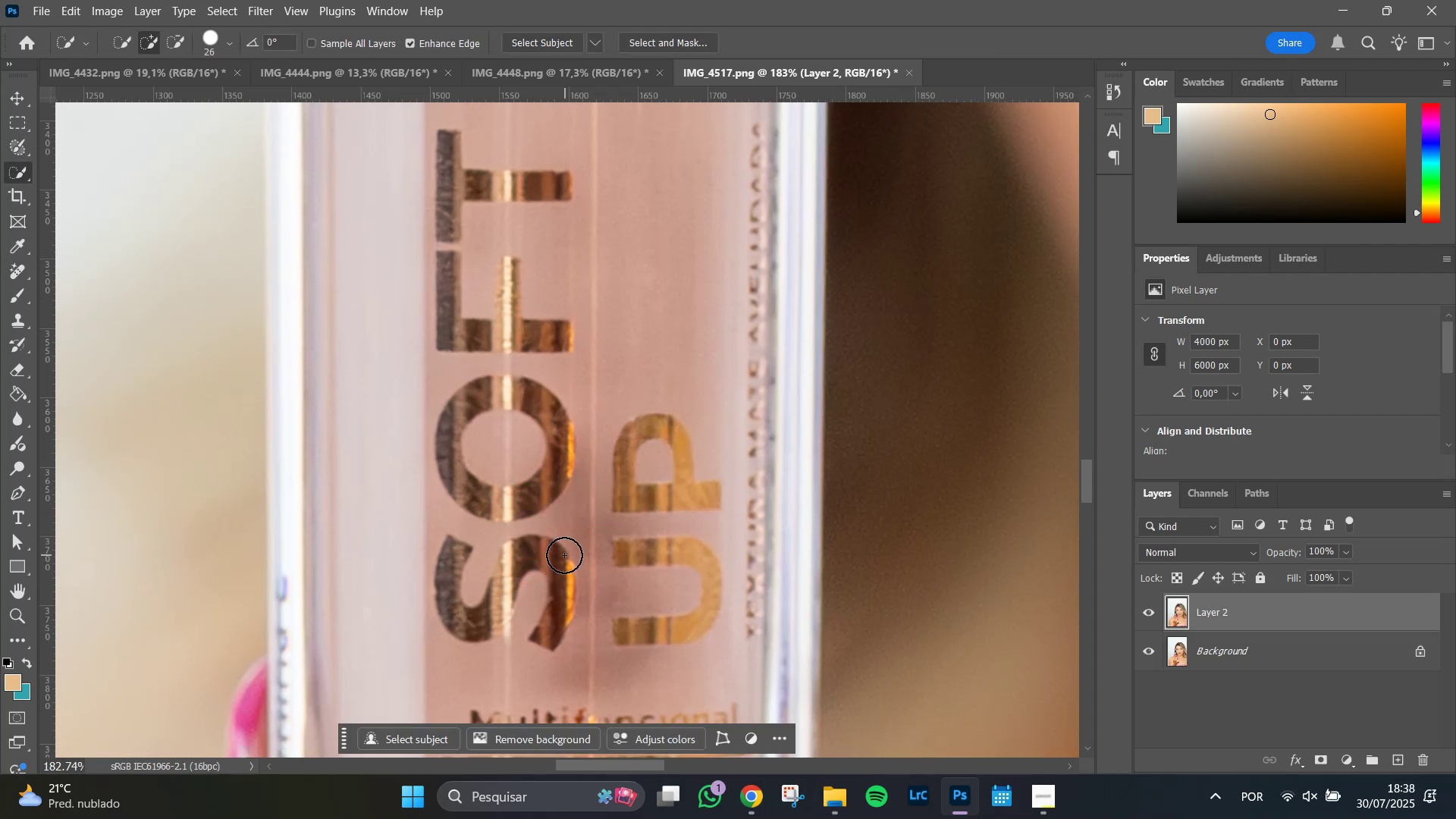 
hold_key(key=AltLeft, duration=0.53)
 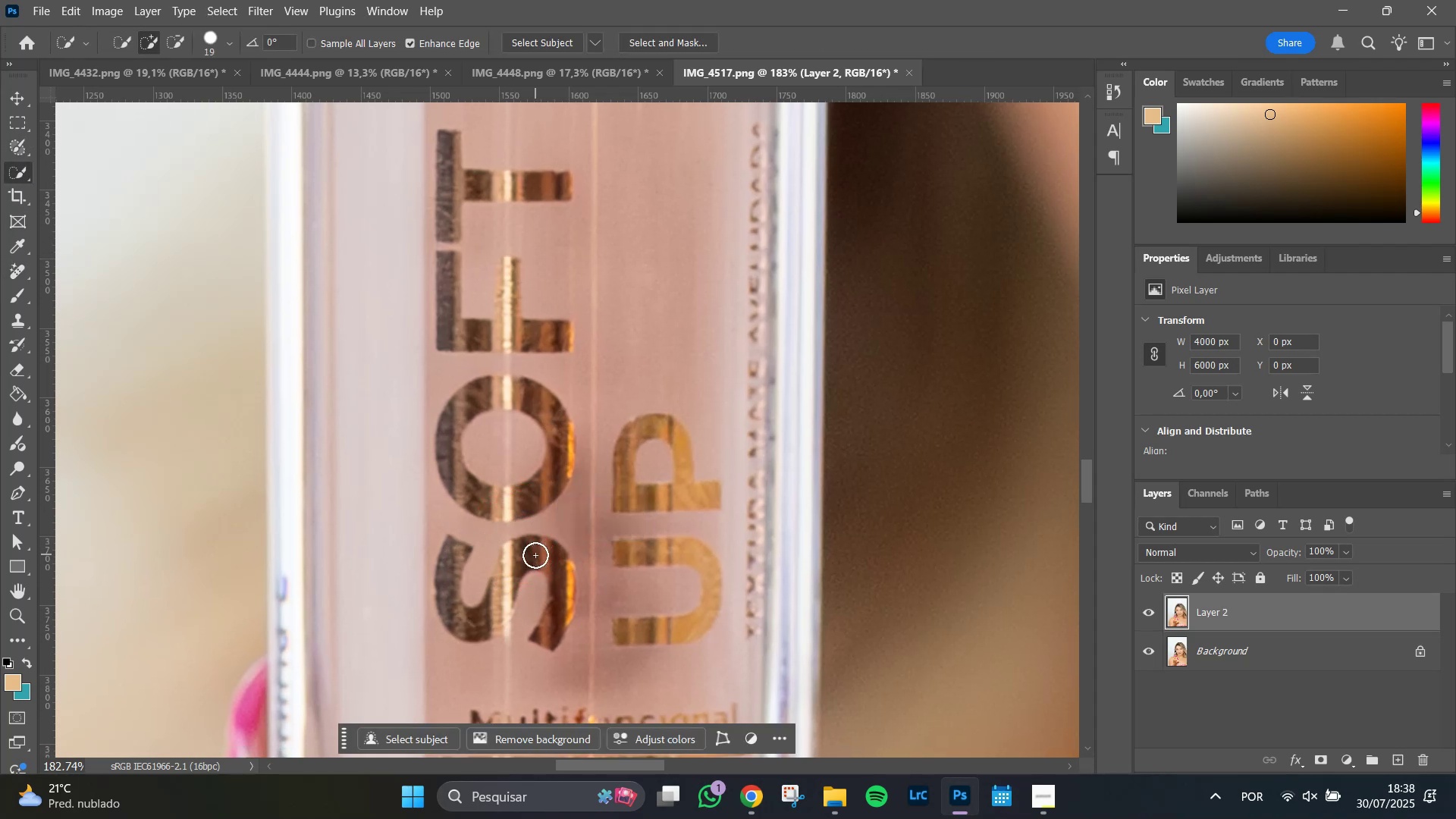 
left_click([535, 555])
 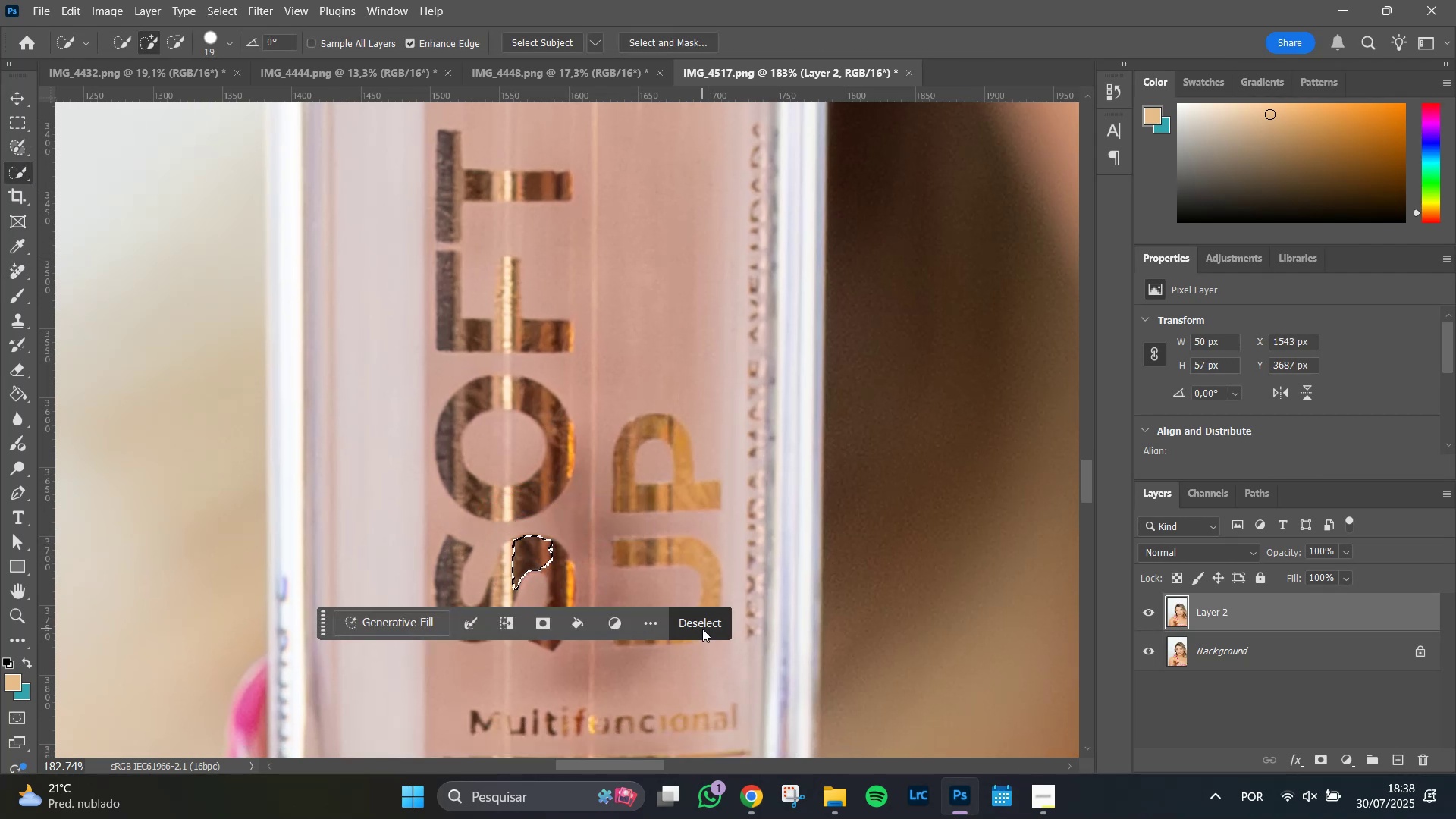 
left_click([703, 629])
 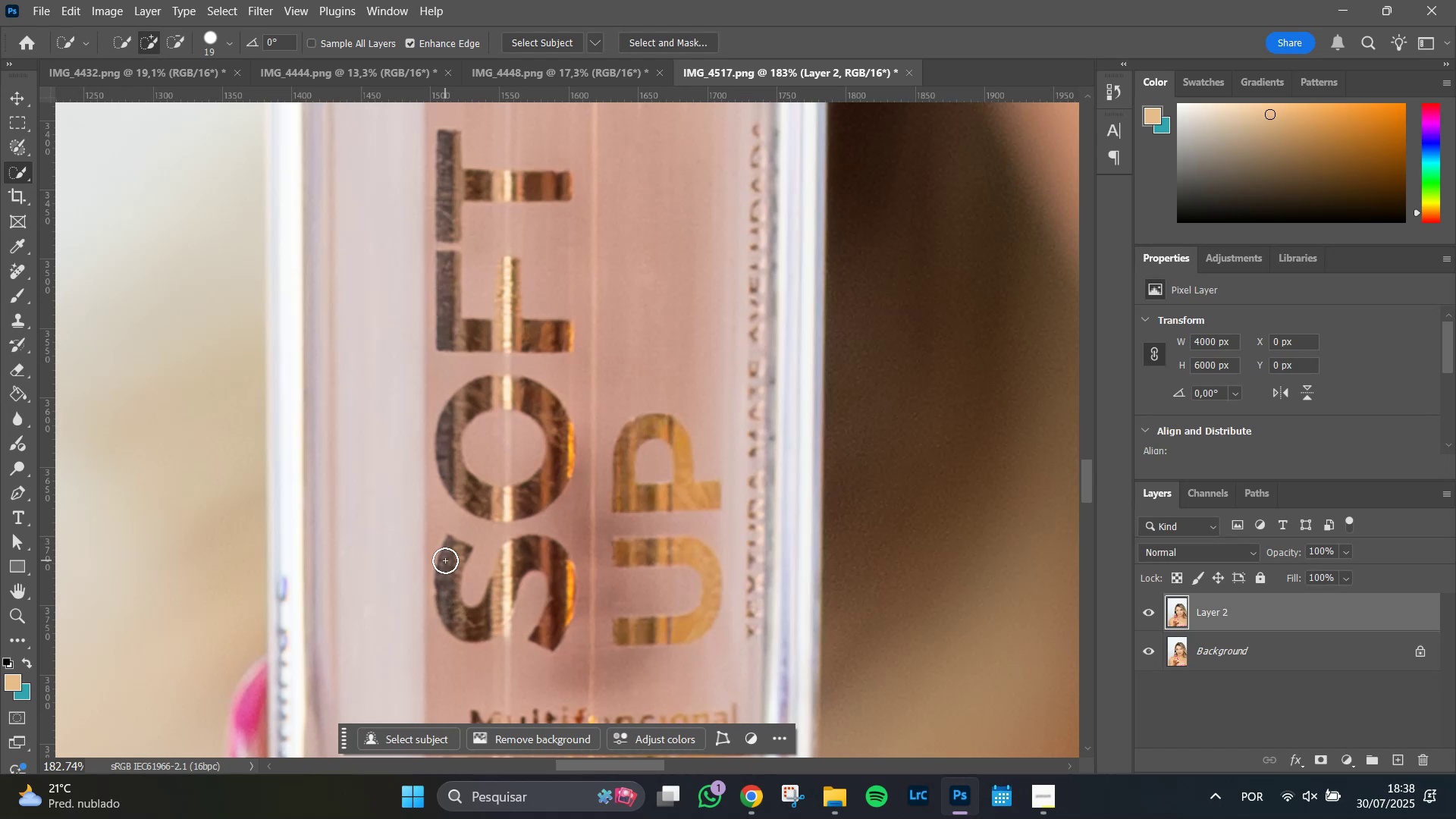 
left_click_drag(start_coordinate=[450, 558], to_coordinate=[559, 602])
 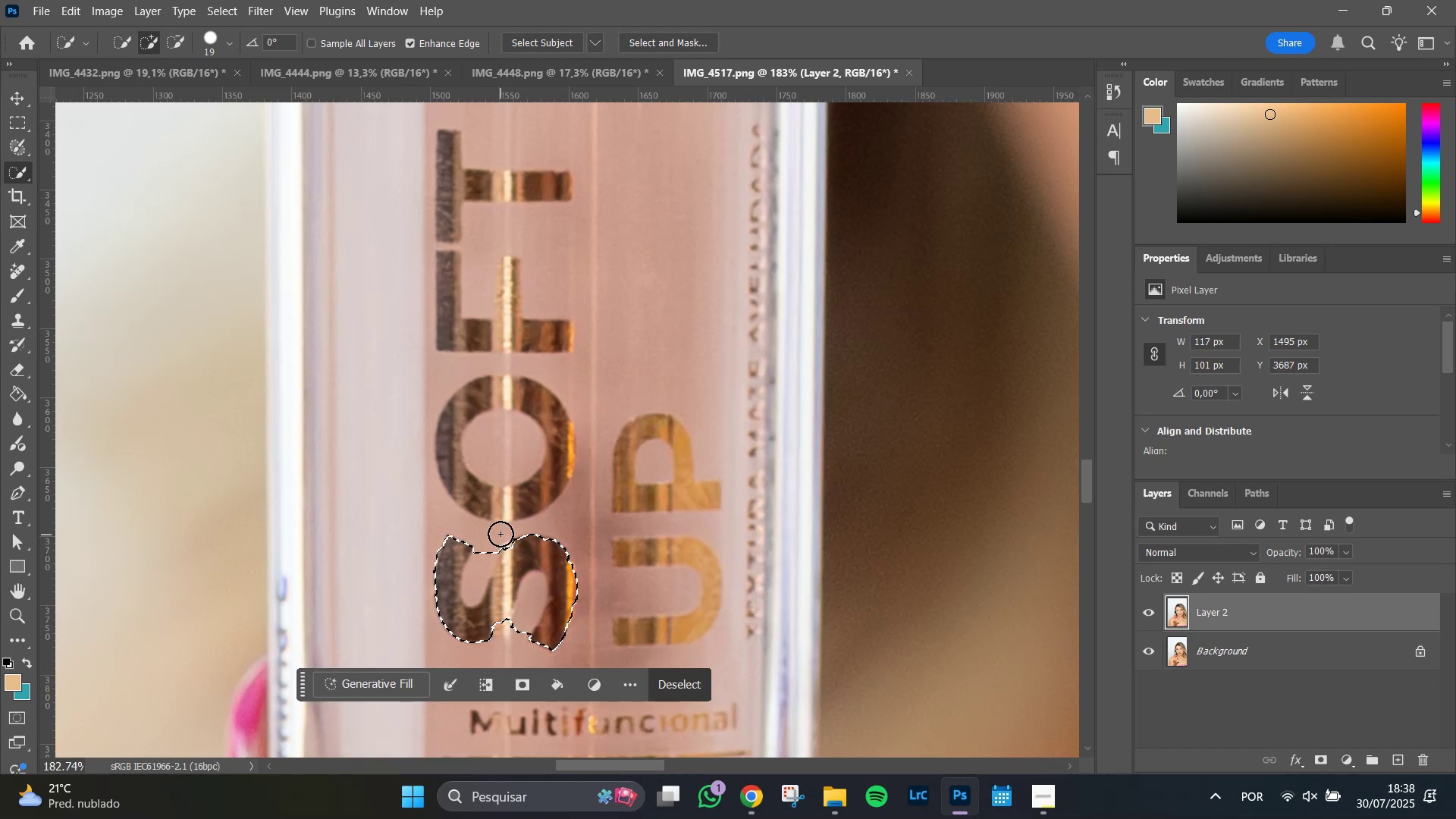 
left_click_drag(start_coordinate=[507, 504], to_coordinate=[454, 462])
 